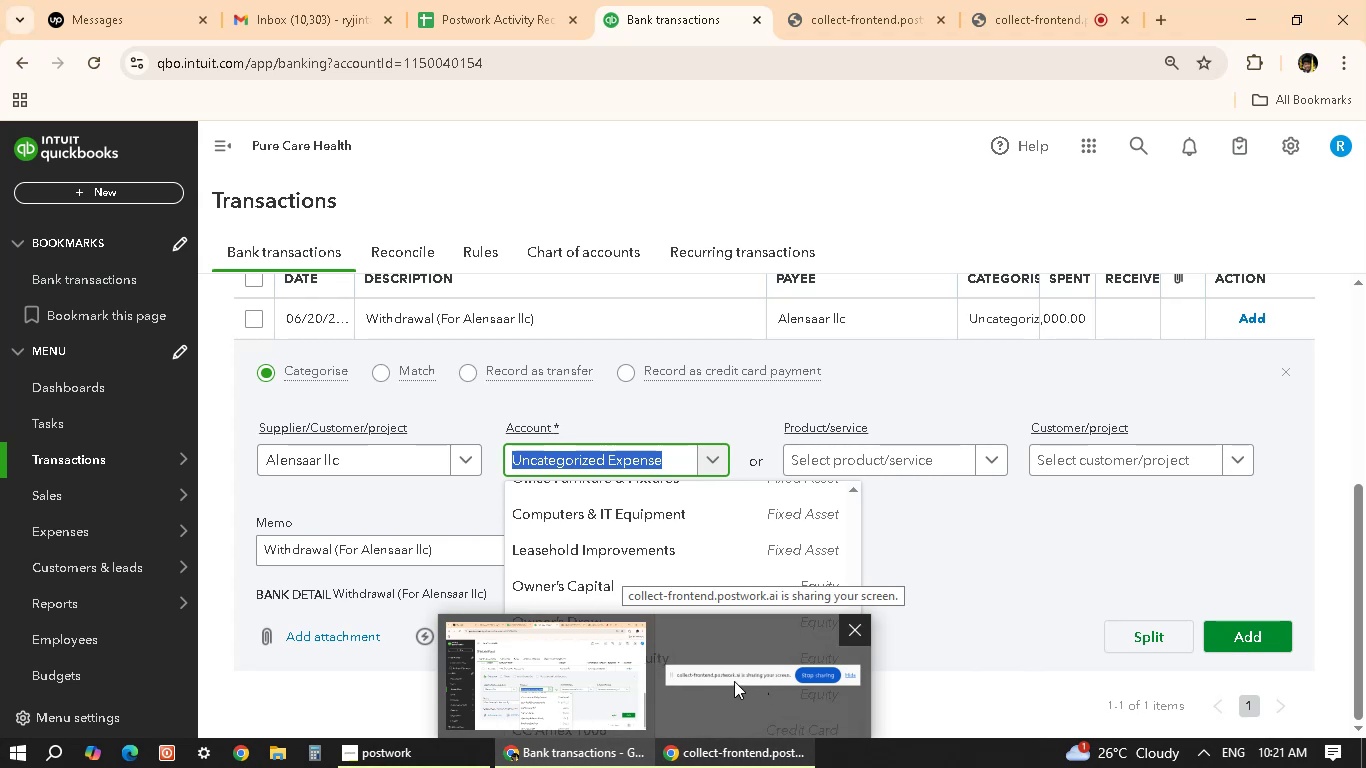 
scroll: coordinate [773, 649], scroll_direction: down, amount: 7.0
 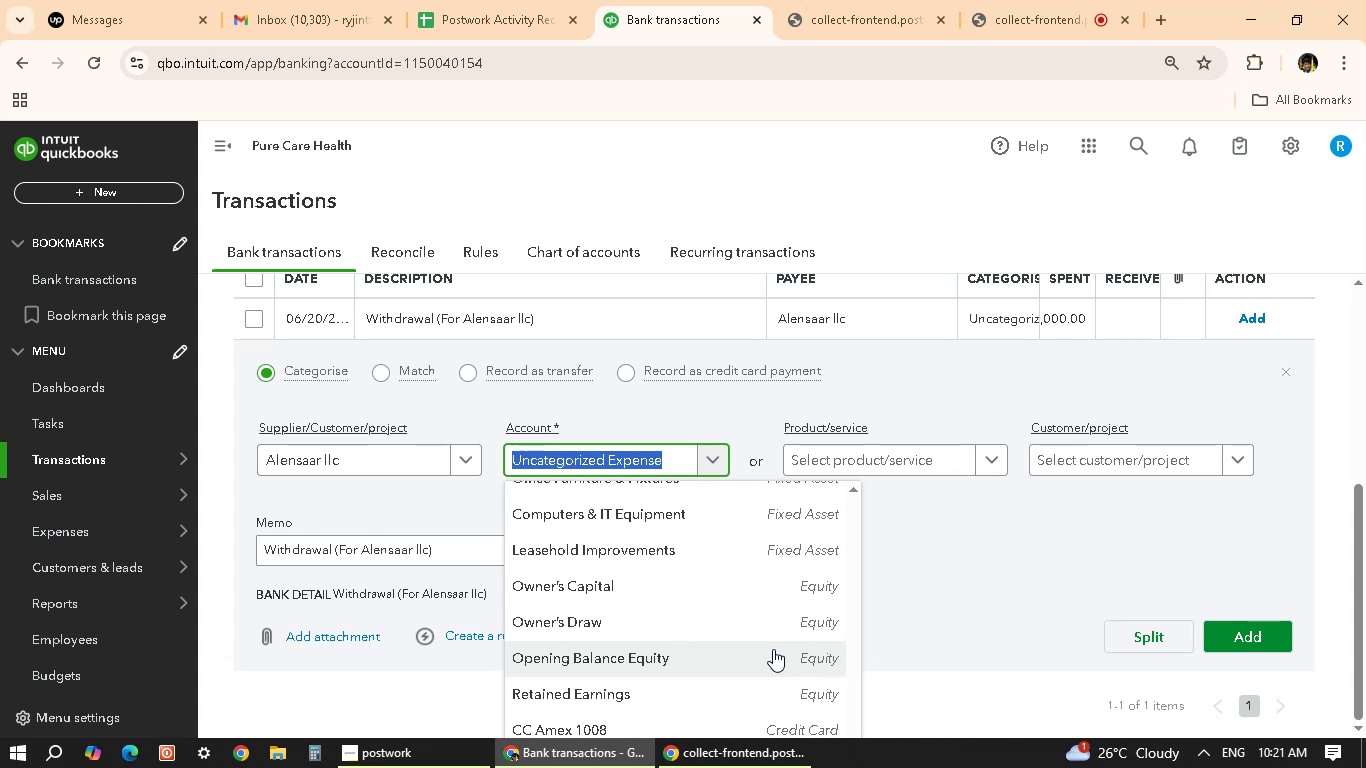 
wait(13.72)
 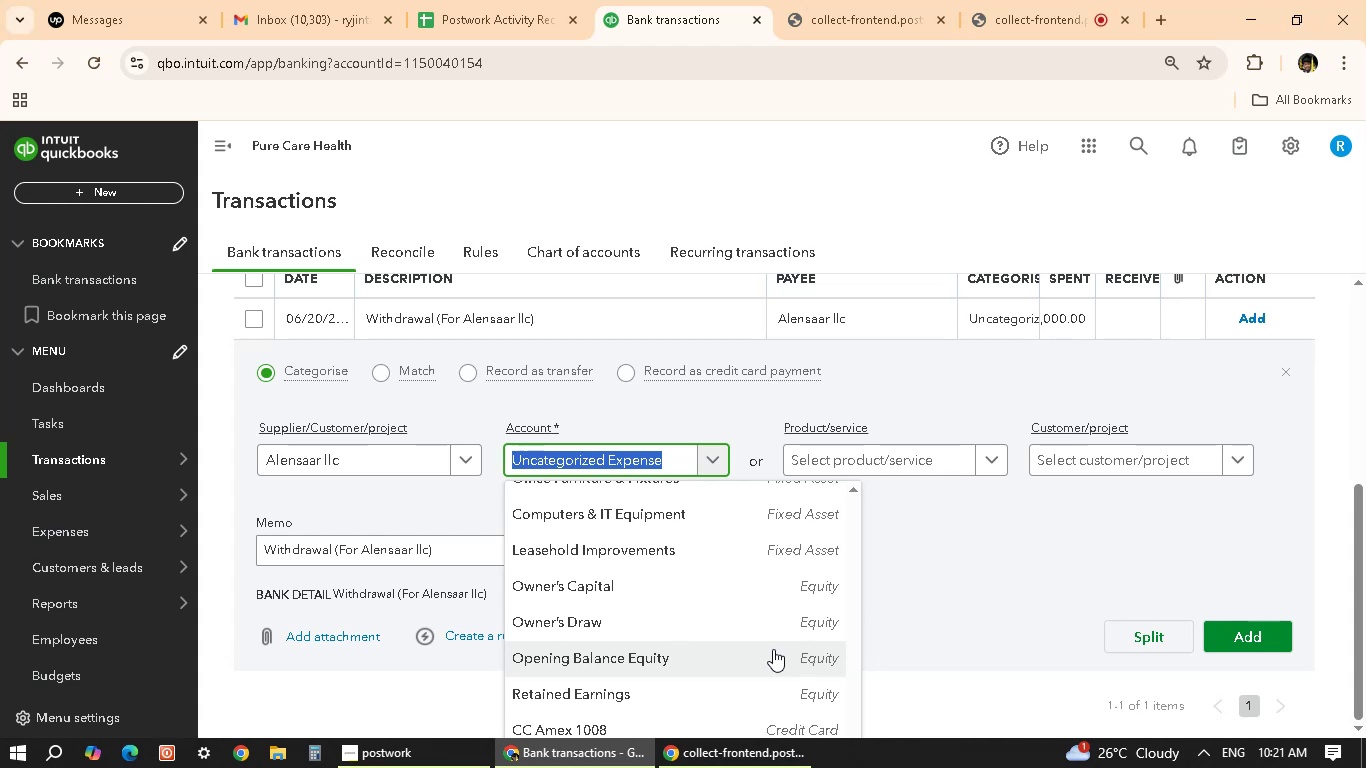 
scroll: coordinate [1079, 649], scroll_direction: down, amount: 2.0
 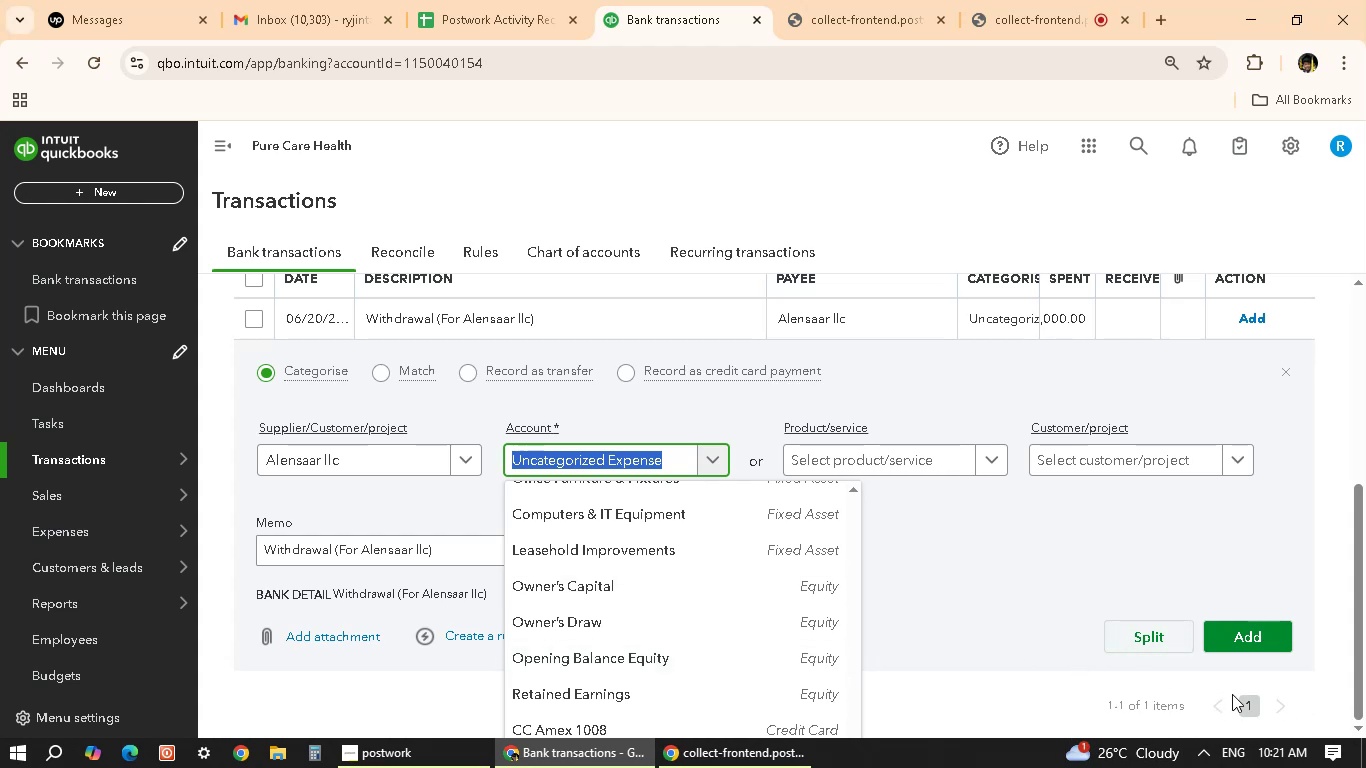 
wait(5.14)
 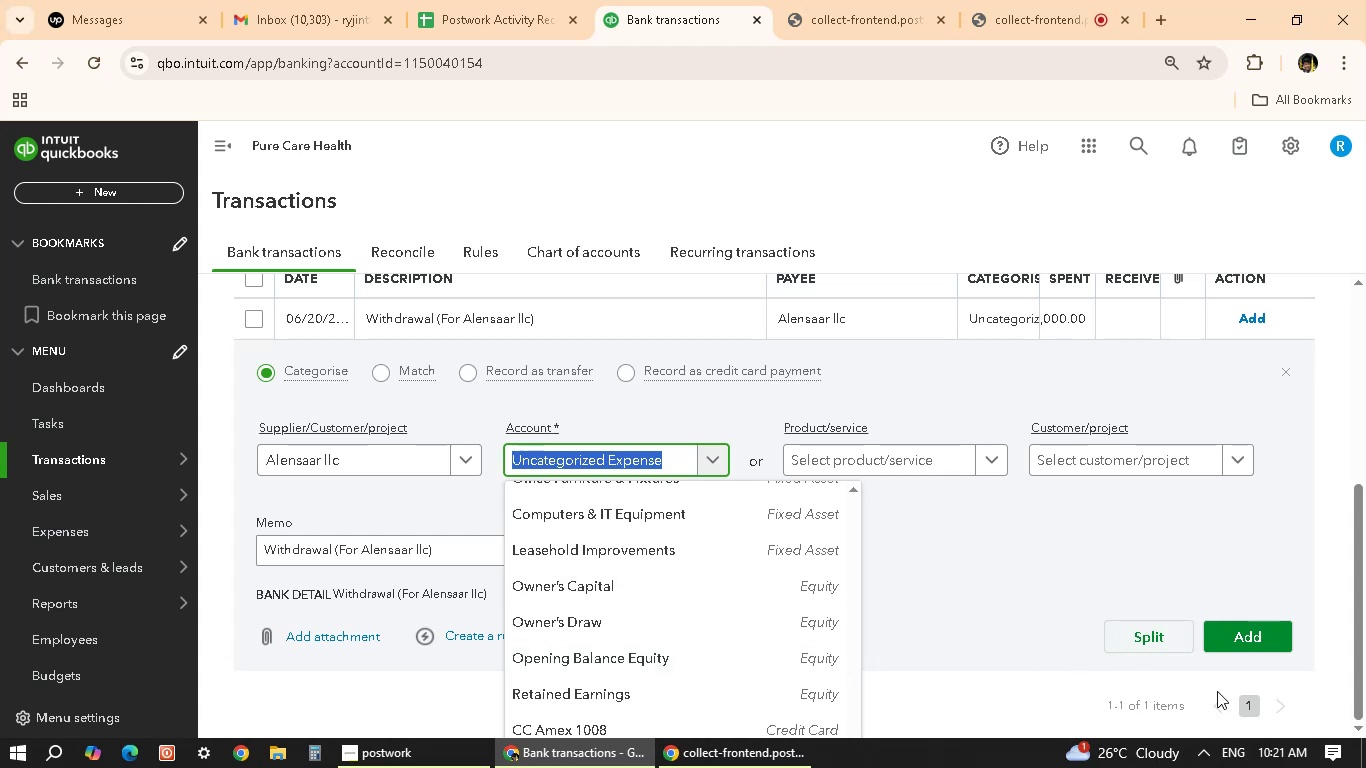 
left_click([989, 577])
 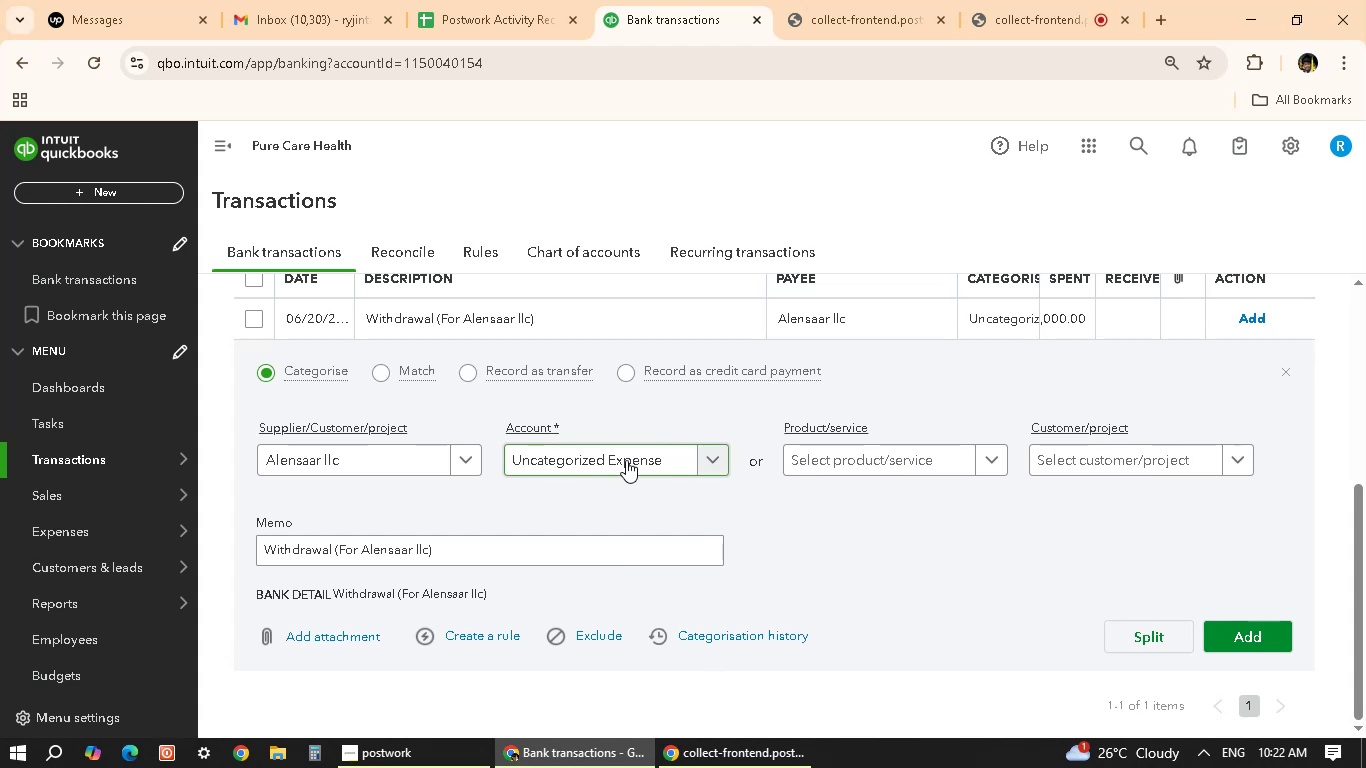 
wait(9.01)
 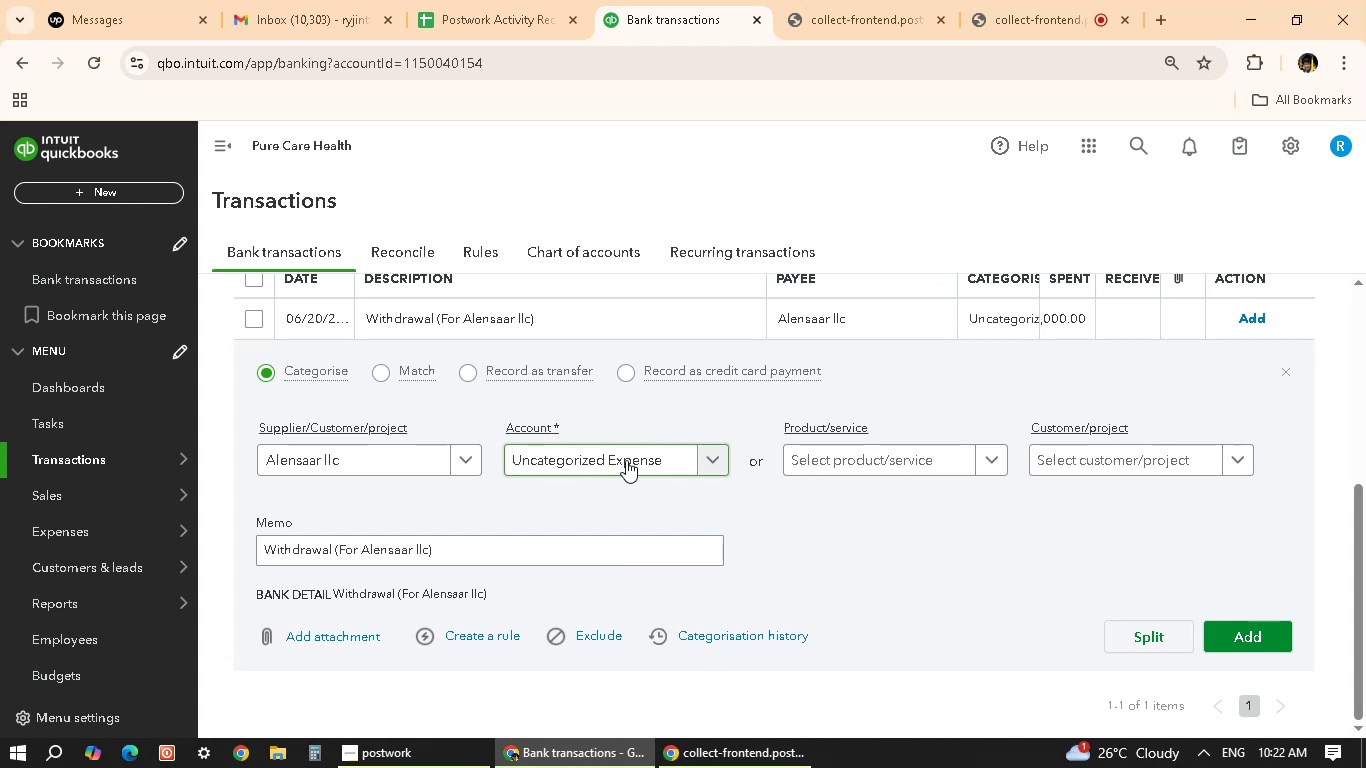 
left_click([626, 460])
 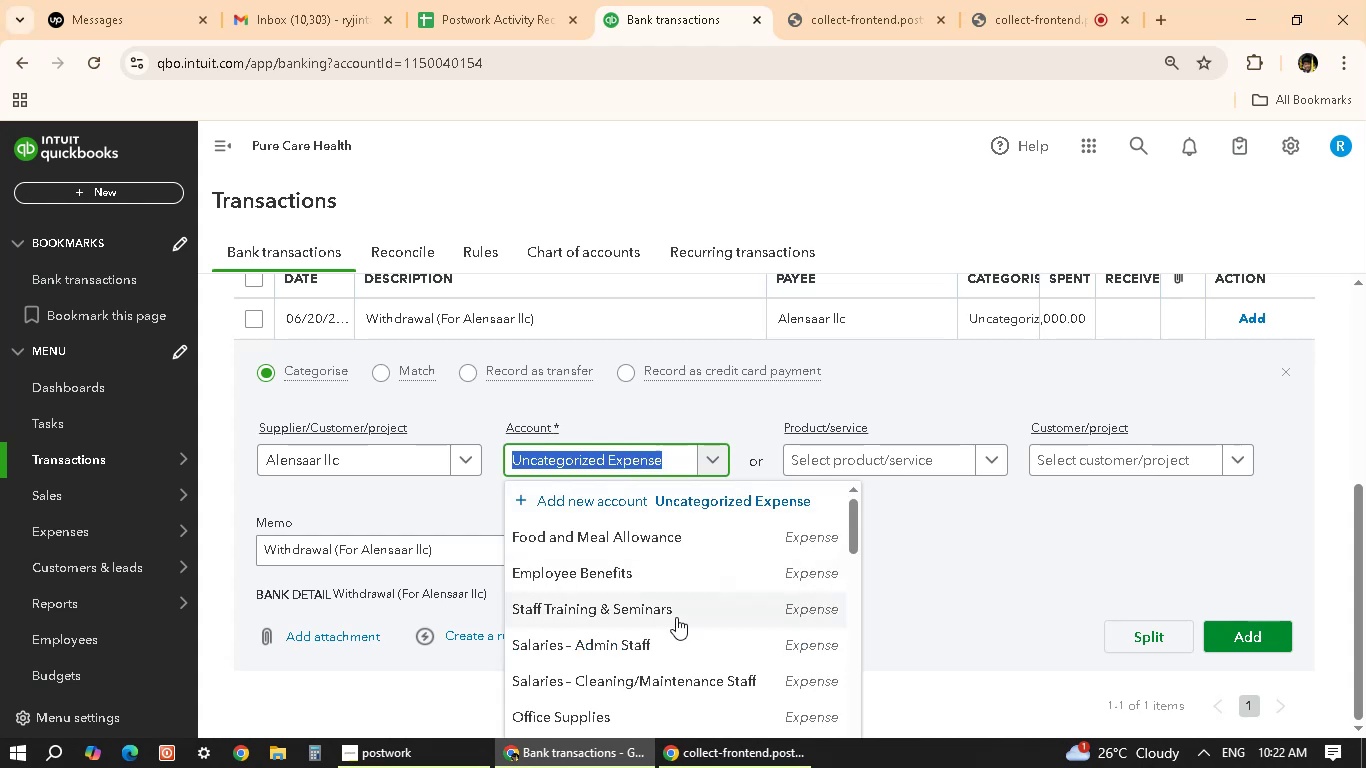 
scroll: coordinate [676, 619], scroll_direction: down, amount: 2.0
 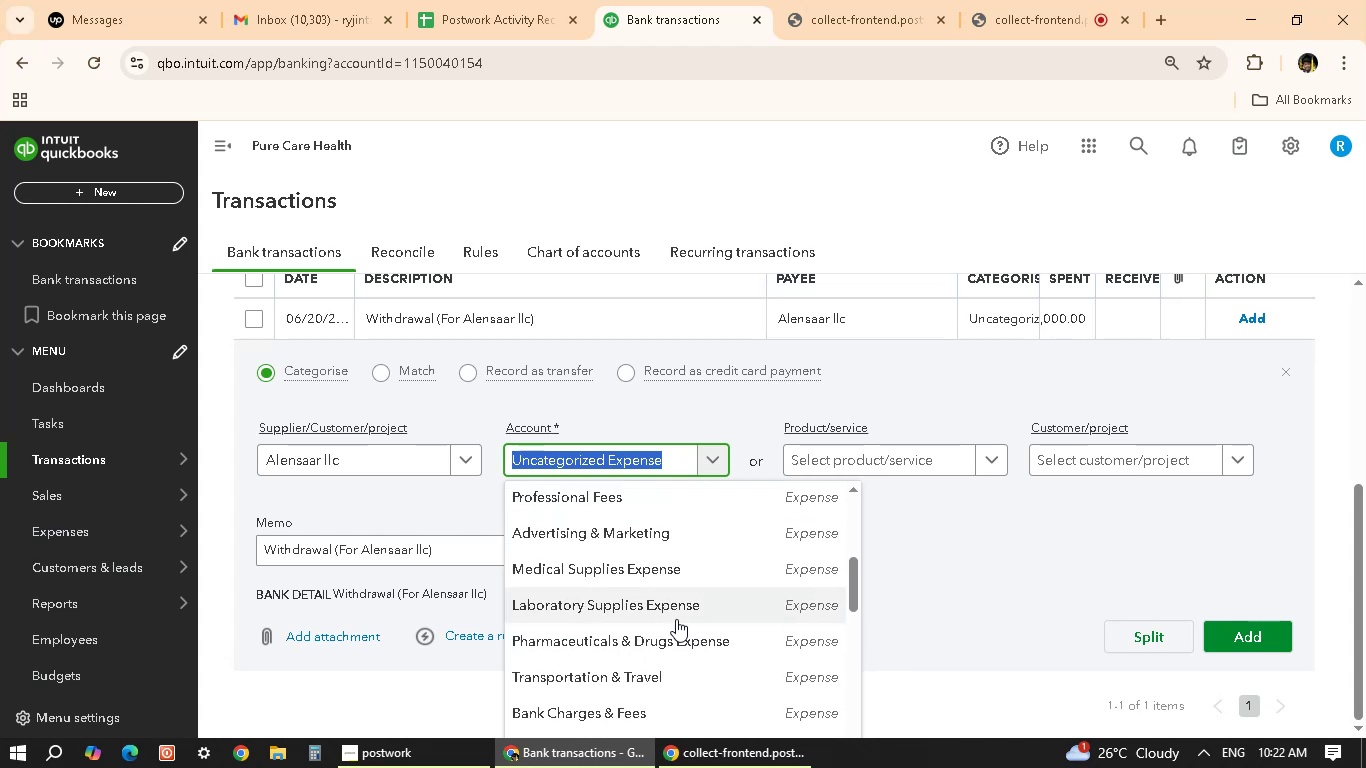 
scroll: coordinate [676, 619], scroll_direction: up, amount: 1.0
 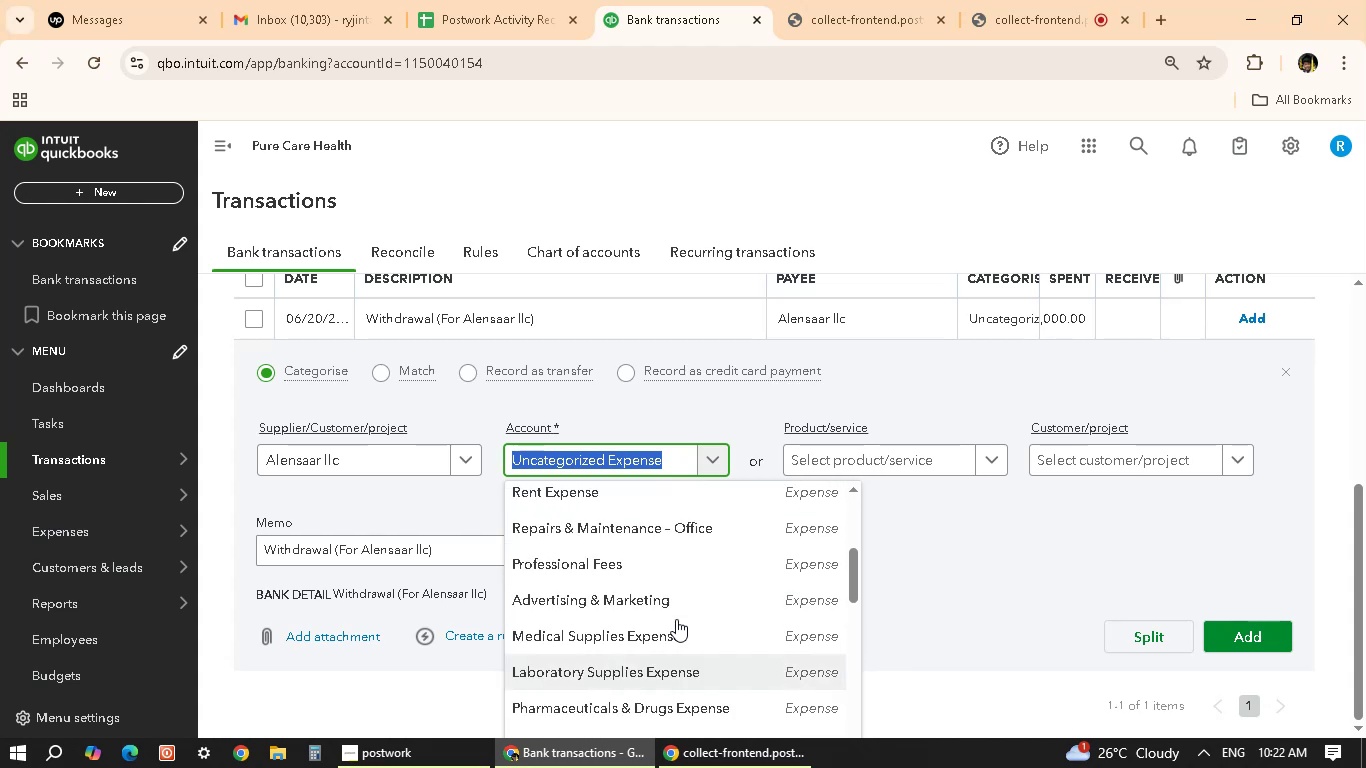 
scroll: coordinate [652, 565], scroll_direction: down, amount: 4.0
 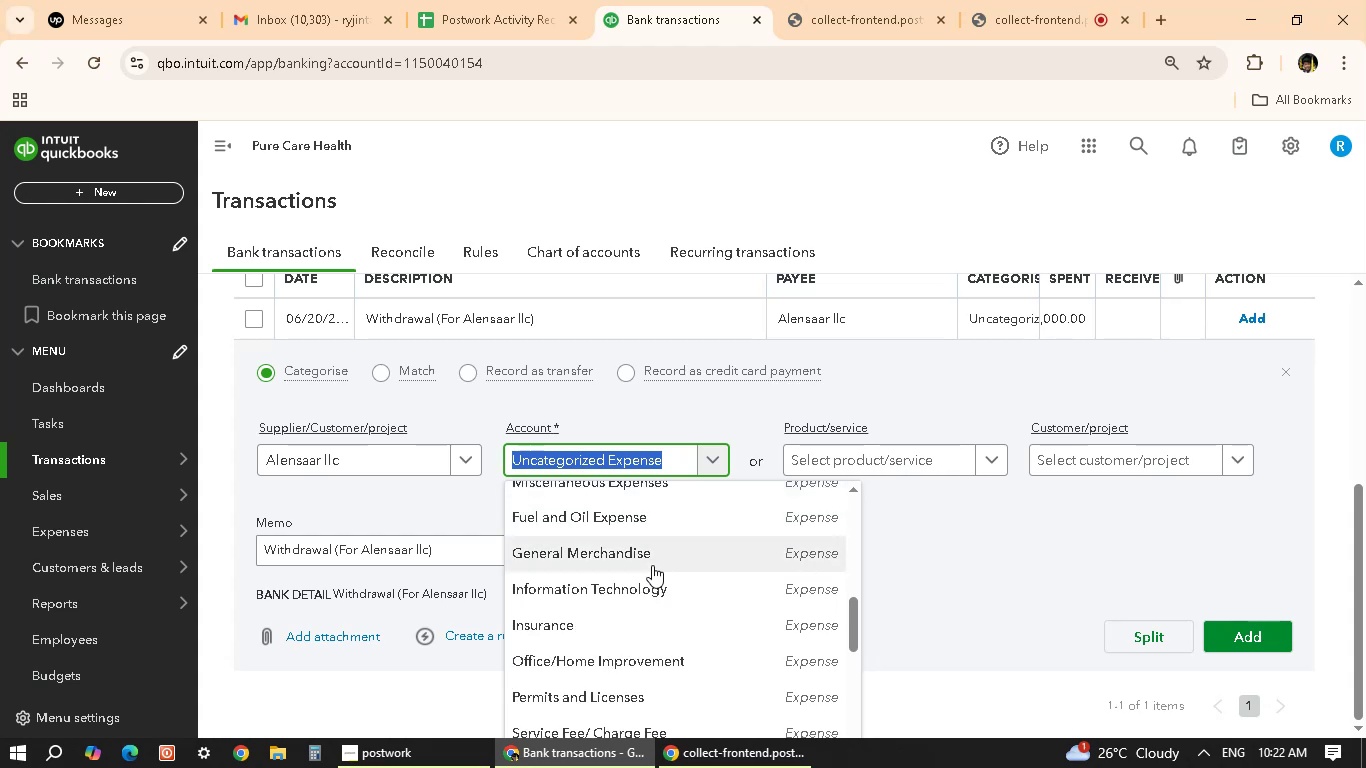 
scroll: coordinate [652, 565], scroll_direction: none, amount: 0.0
 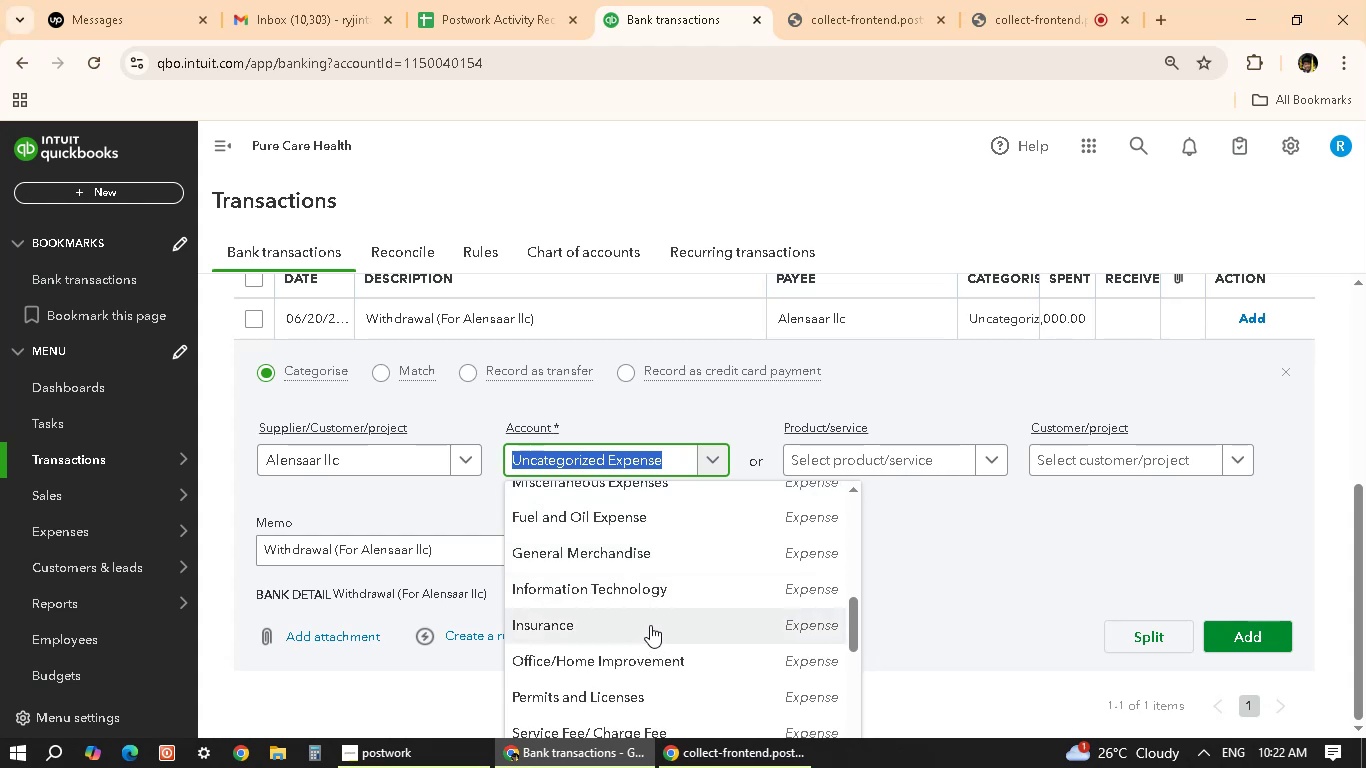 
scroll: coordinate [650, 625], scroll_direction: down, amount: 1.0
 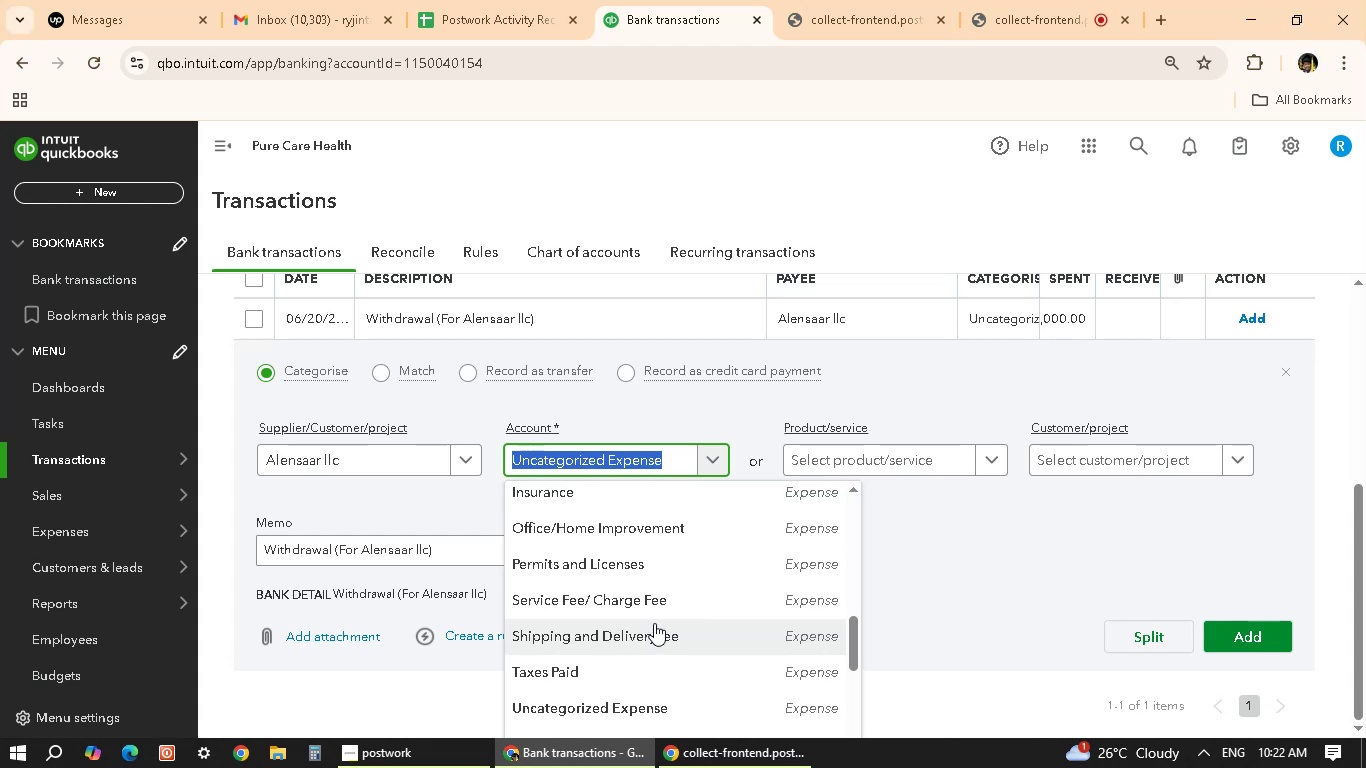 
wait(5.07)
 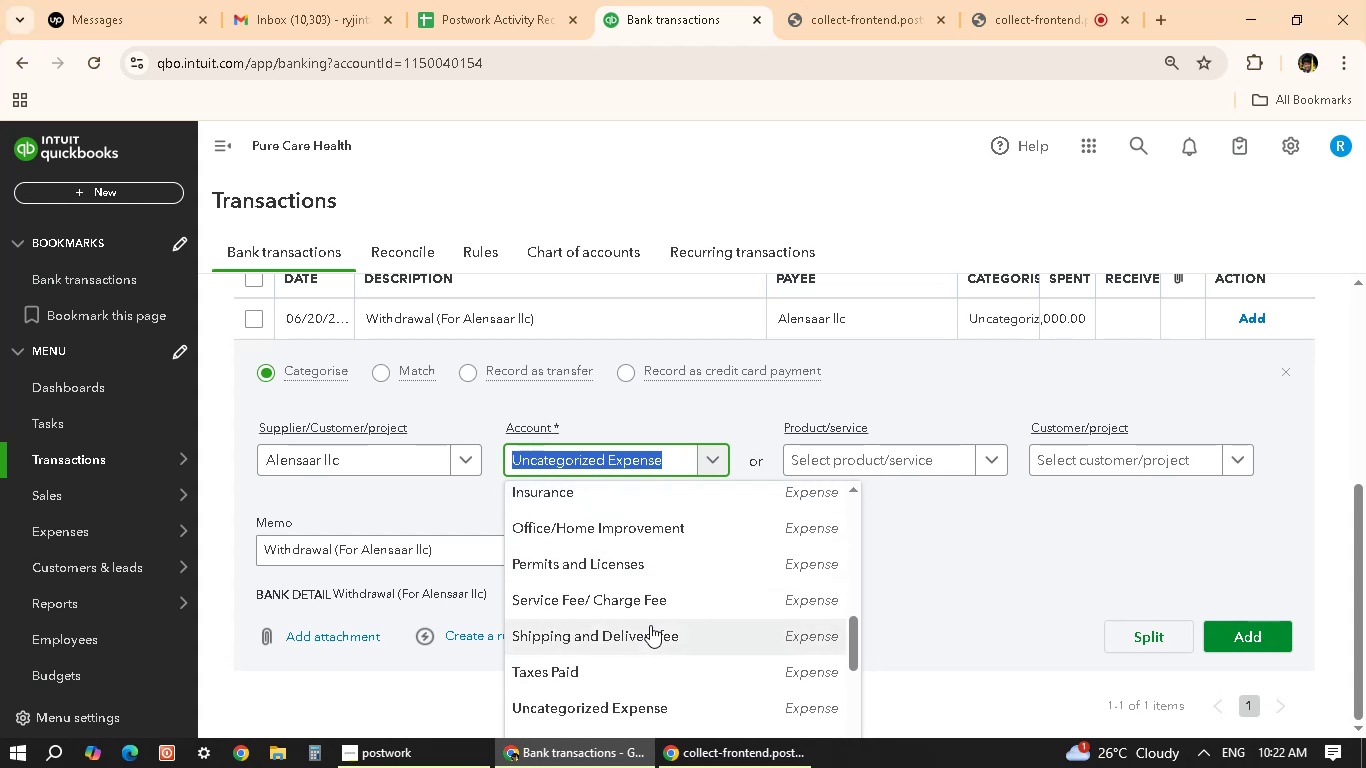 
scroll: coordinate [622, 641], scroll_direction: down, amount: 6.0
 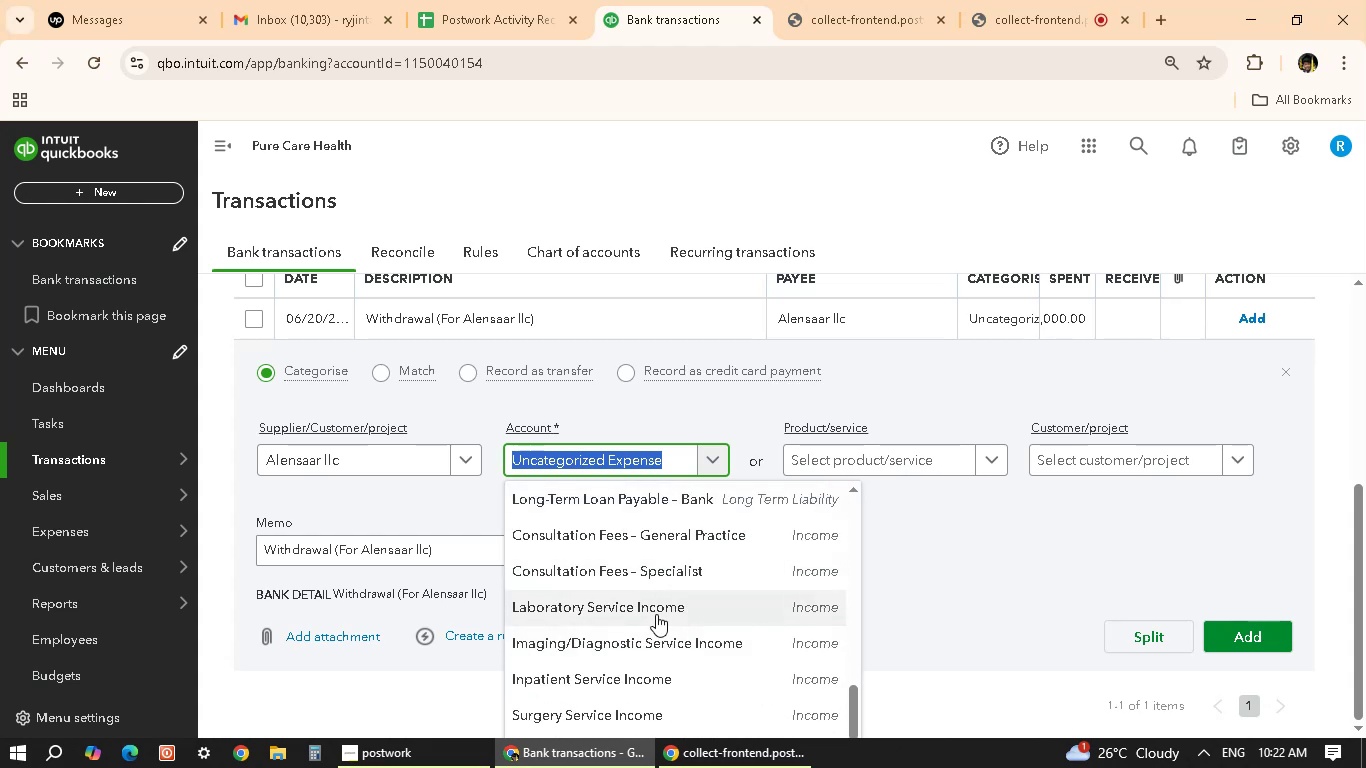 
scroll: coordinate [598, 668], scroll_direction: down, amount: 5.0
 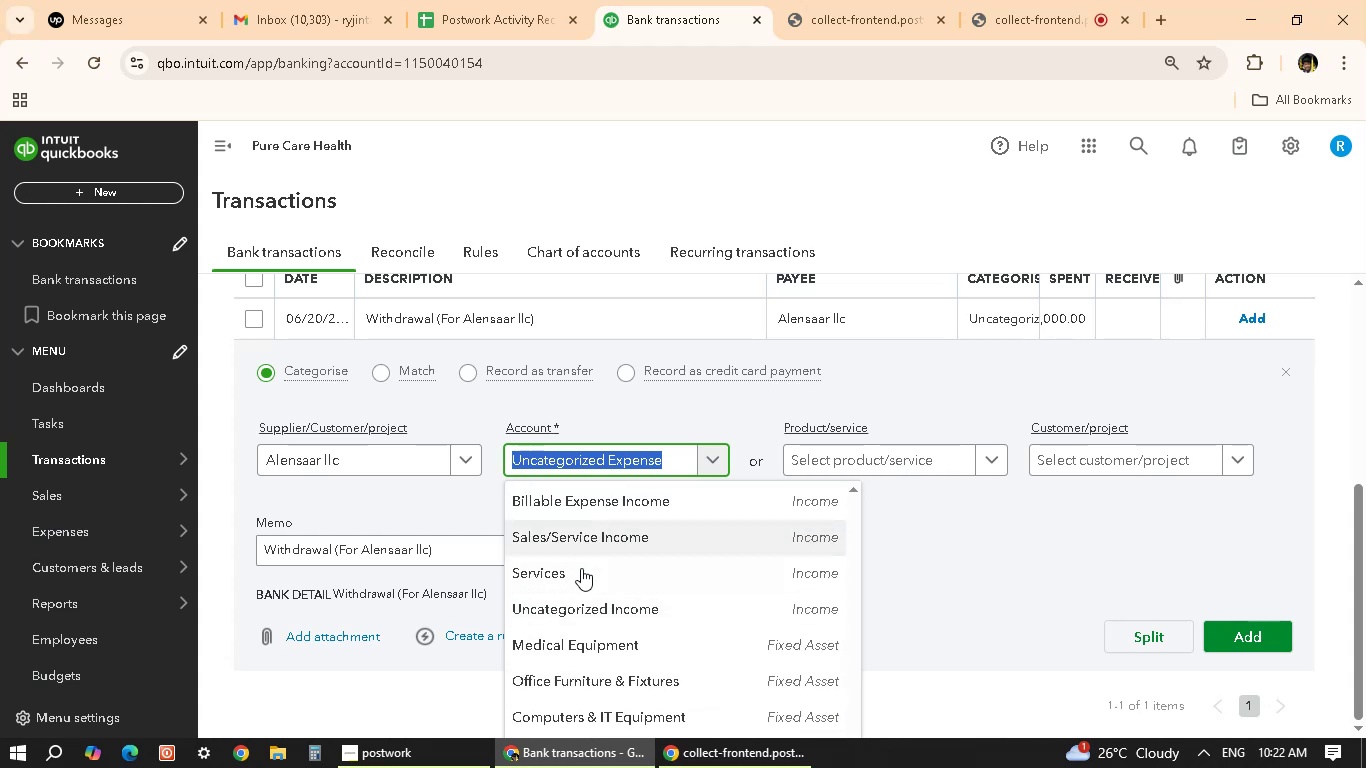 
scroll: coordinate [594, 659], scroll_direction: down, amount: 4.0
 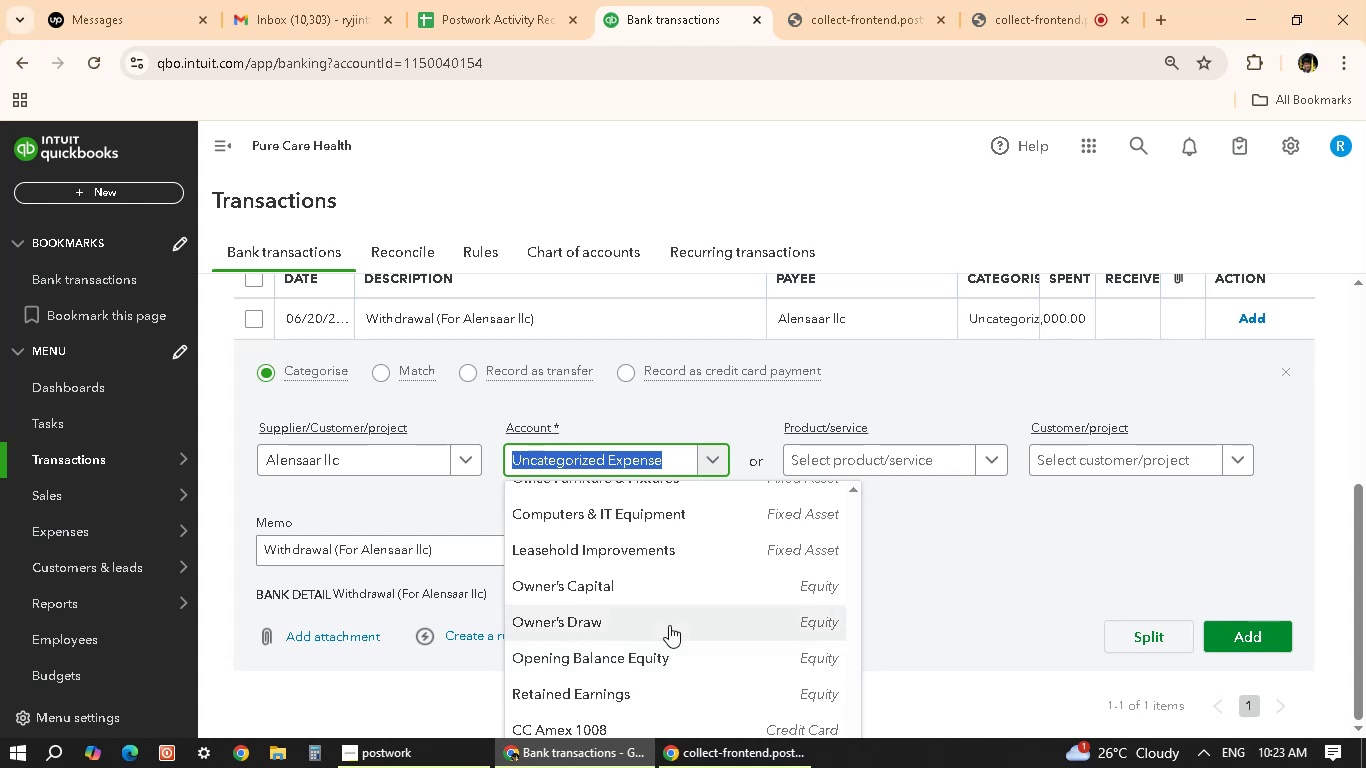 
wait(19.83)
 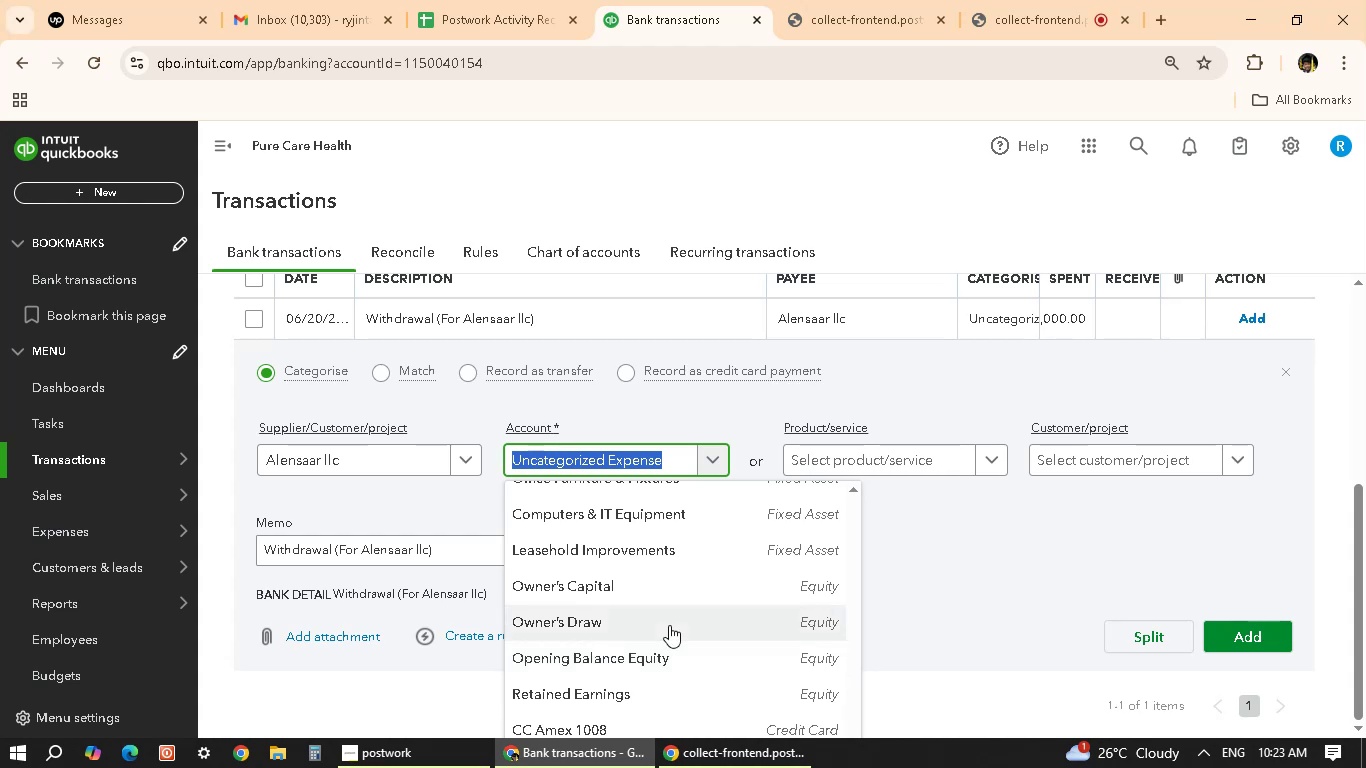 
scroll: coordinate [607, 579], scroll_direction: down, amount: 2.0
 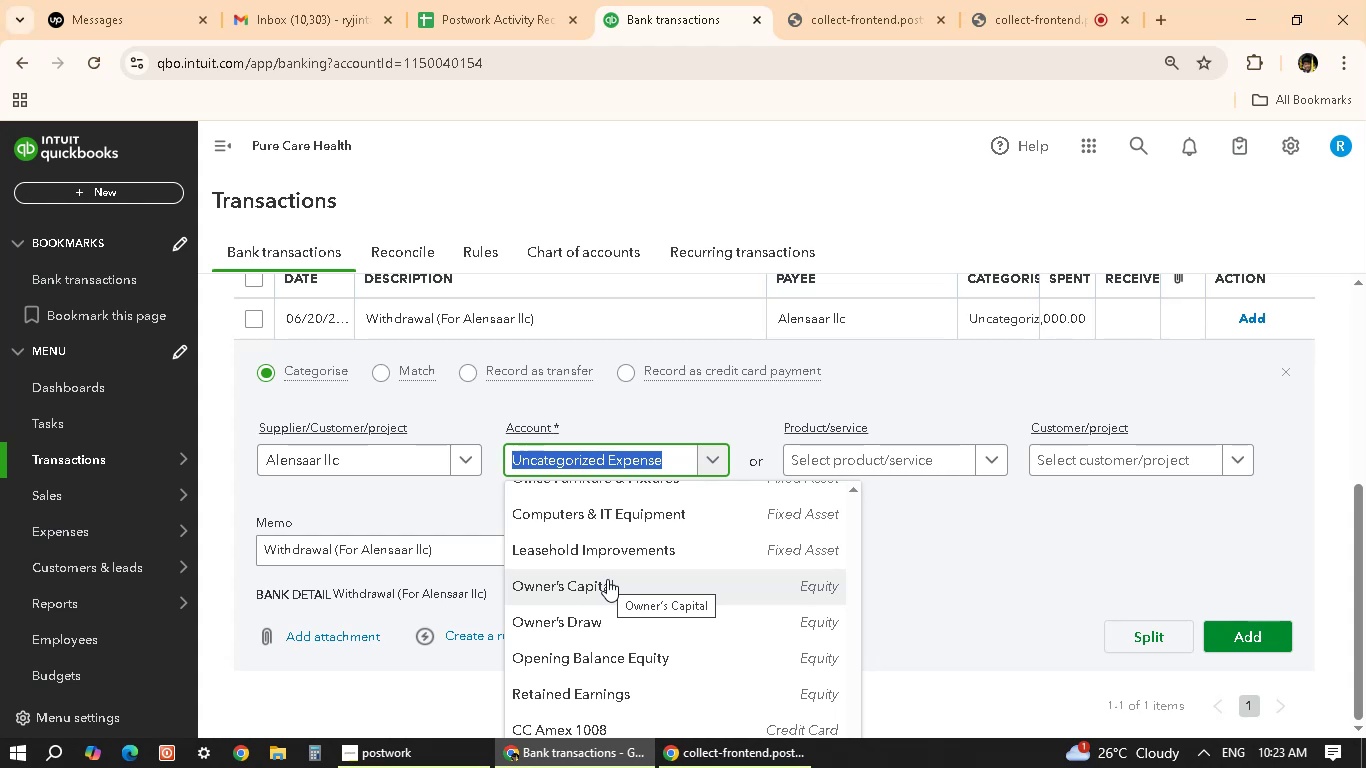 
wait(5.02)
 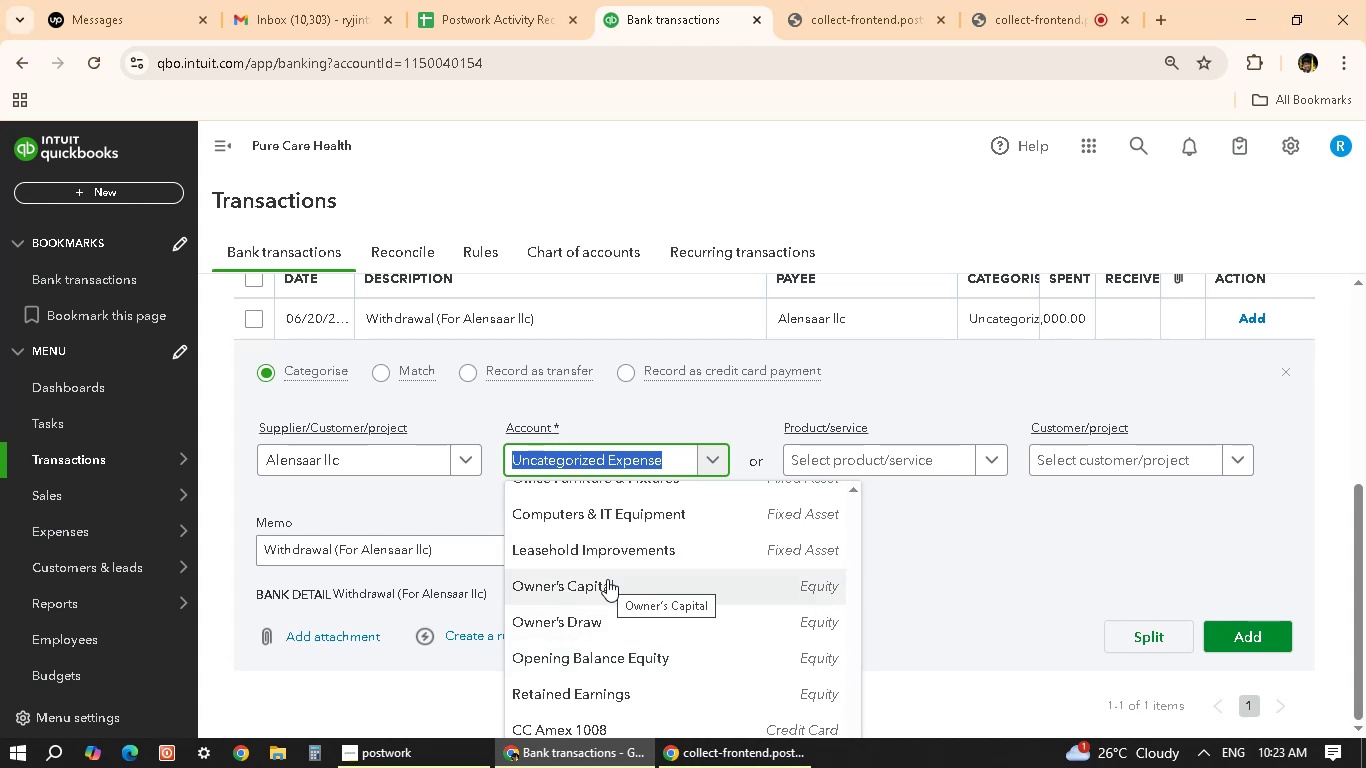 
scroll: coordinate [831, 602], scroll_direction: down, amount: 2.0
 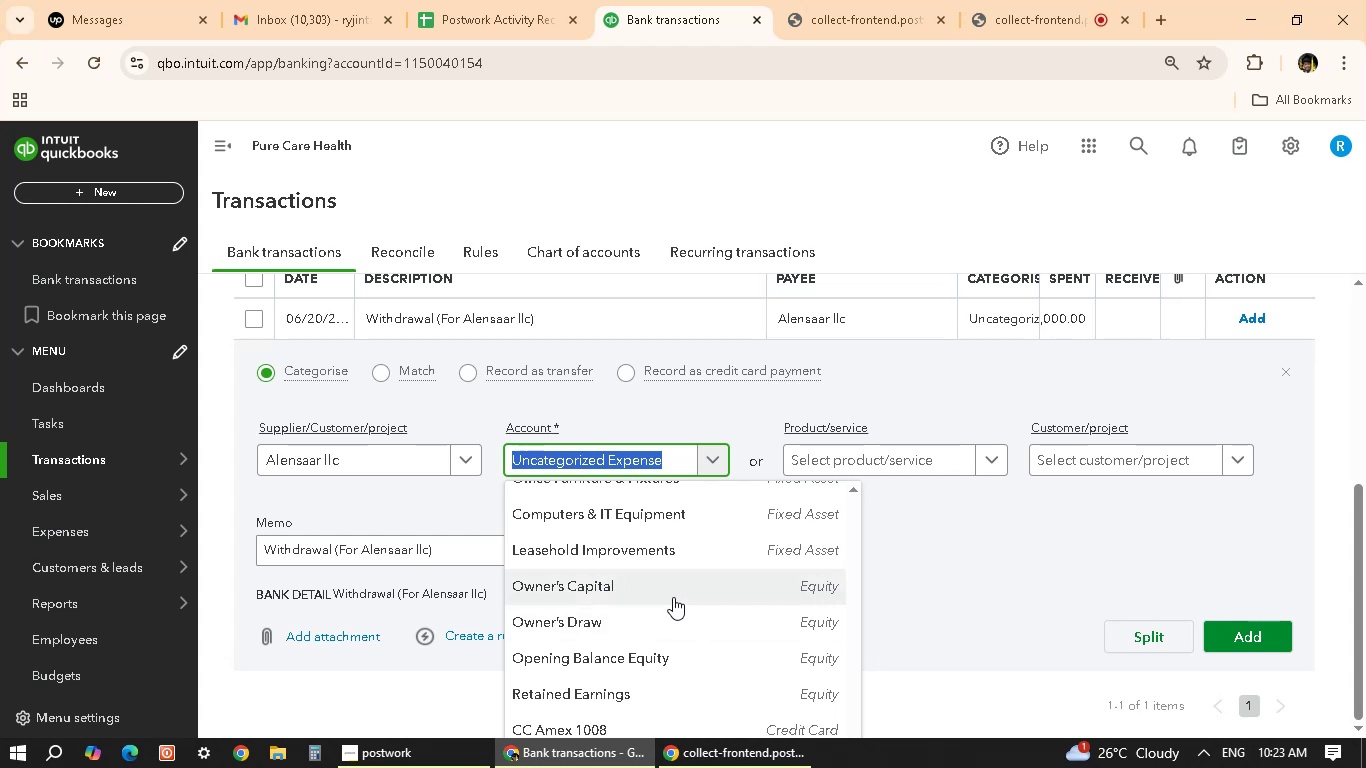 
scroll: coordinate [678, 625], scroll_direction: up, amount: 8.0
 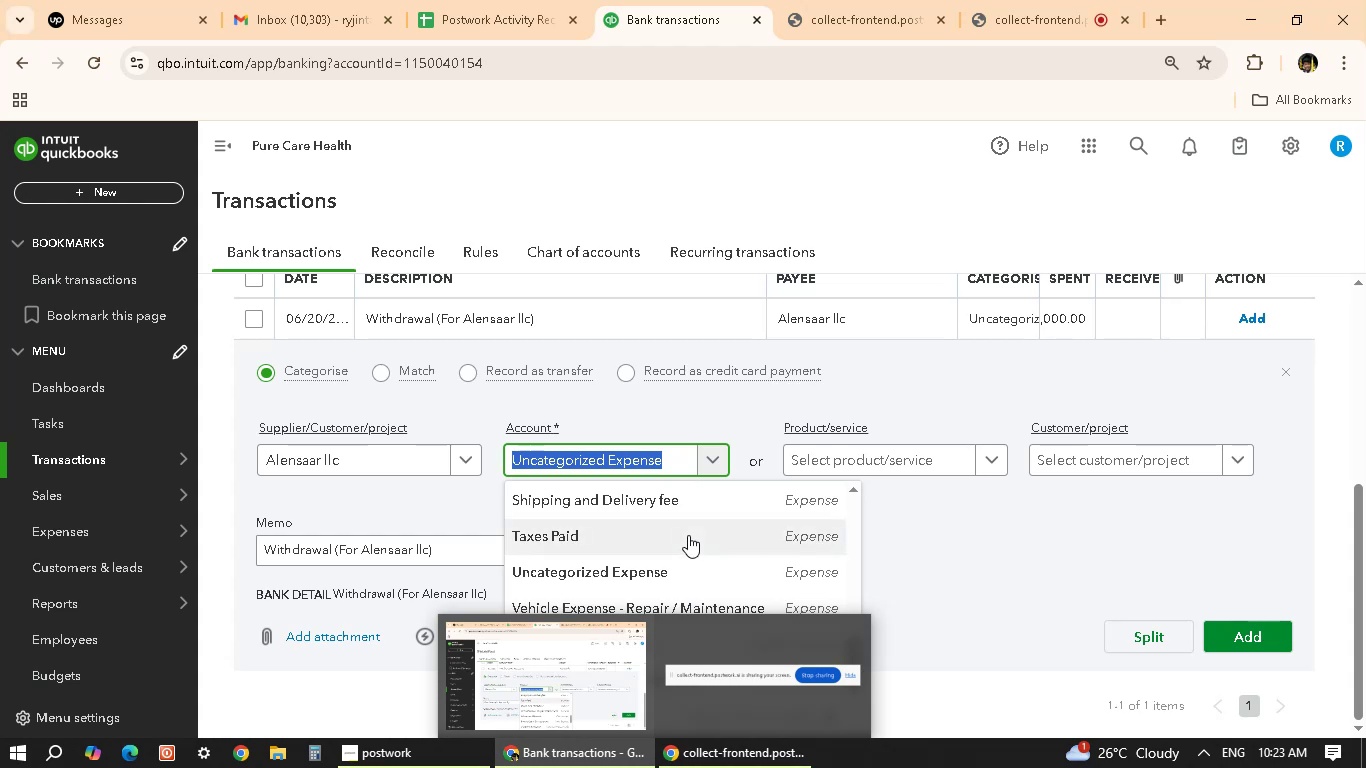 
scroll: coordinate [643, 660], scroll_direction: up, amount: 3.0
 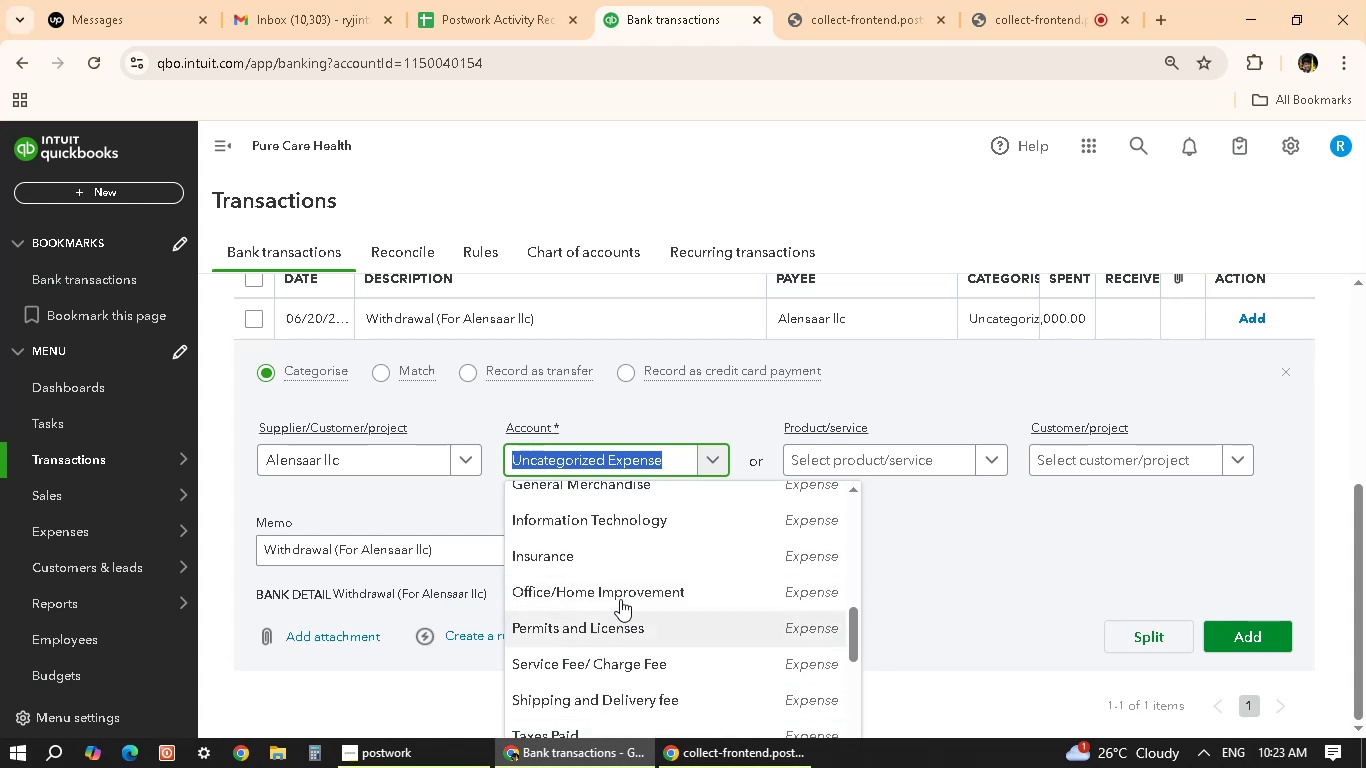 
left_click([630, 558])
 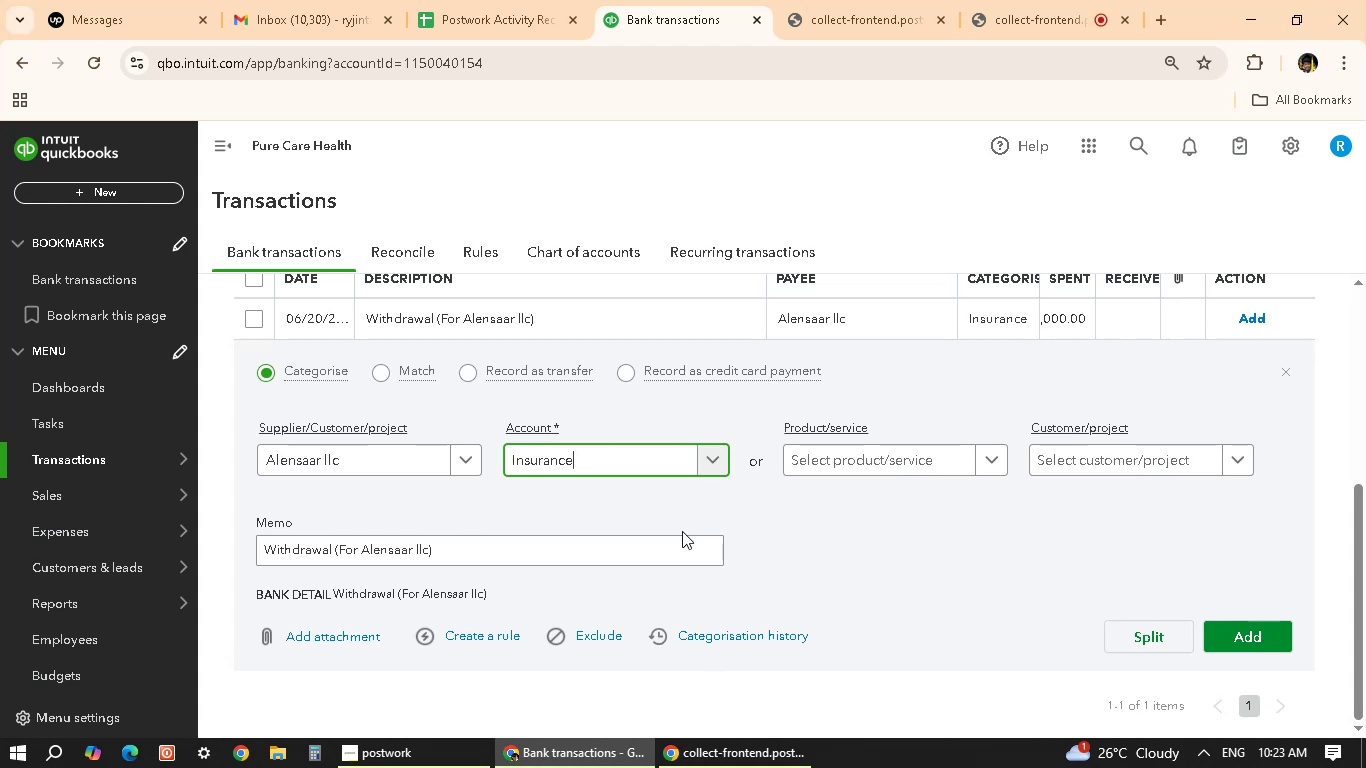 
wait(5.81)
 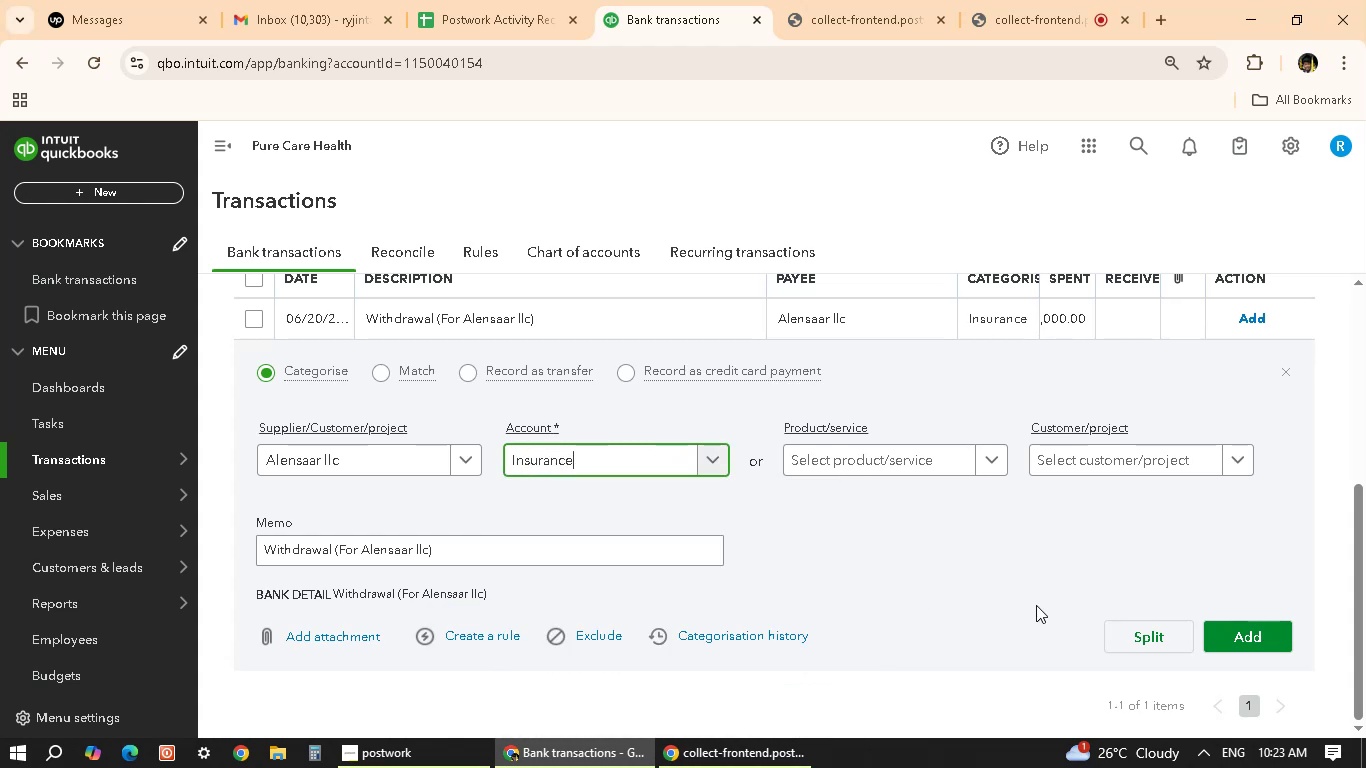 
scroll: coordinate [658, 551], scroll_direction: up, amount: 2.0
 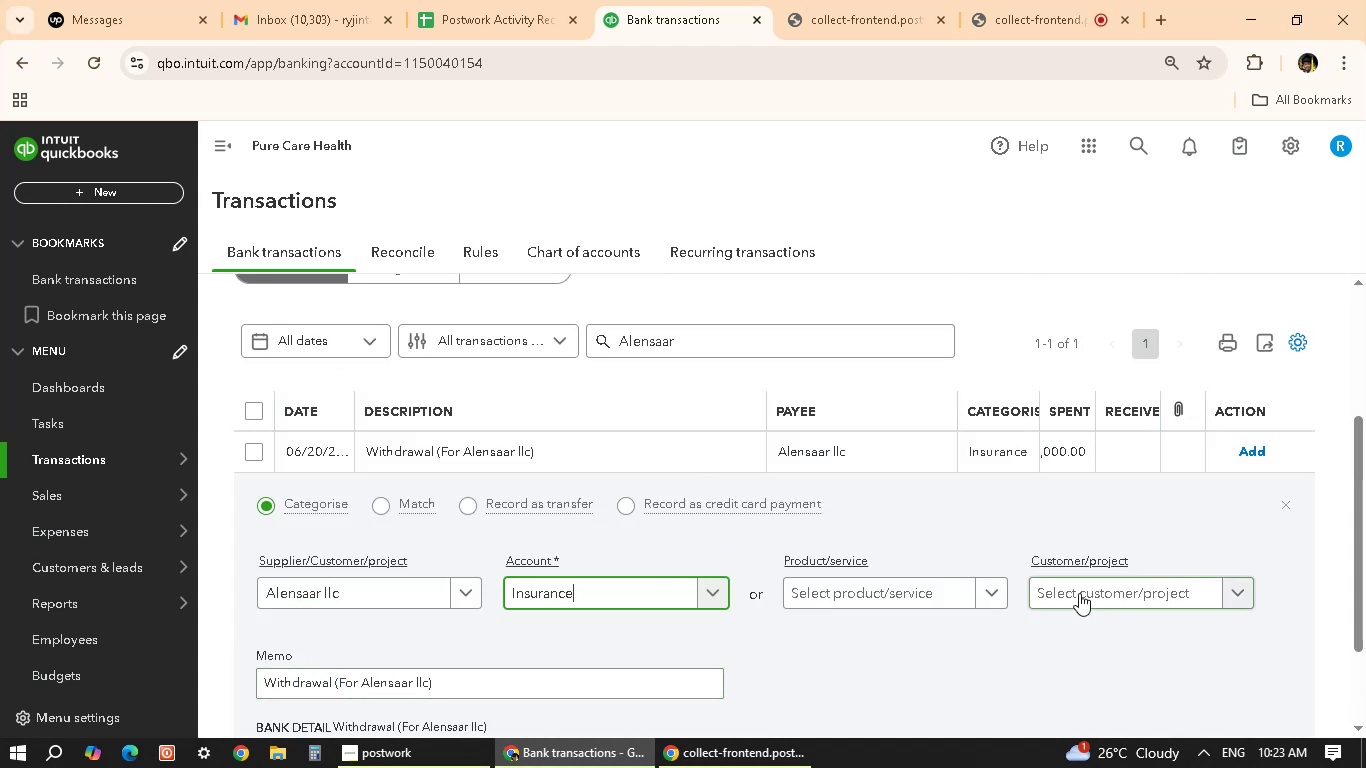 
scroll: coordinate [1224, 628], scroll_direction: down, amount: 3.0
 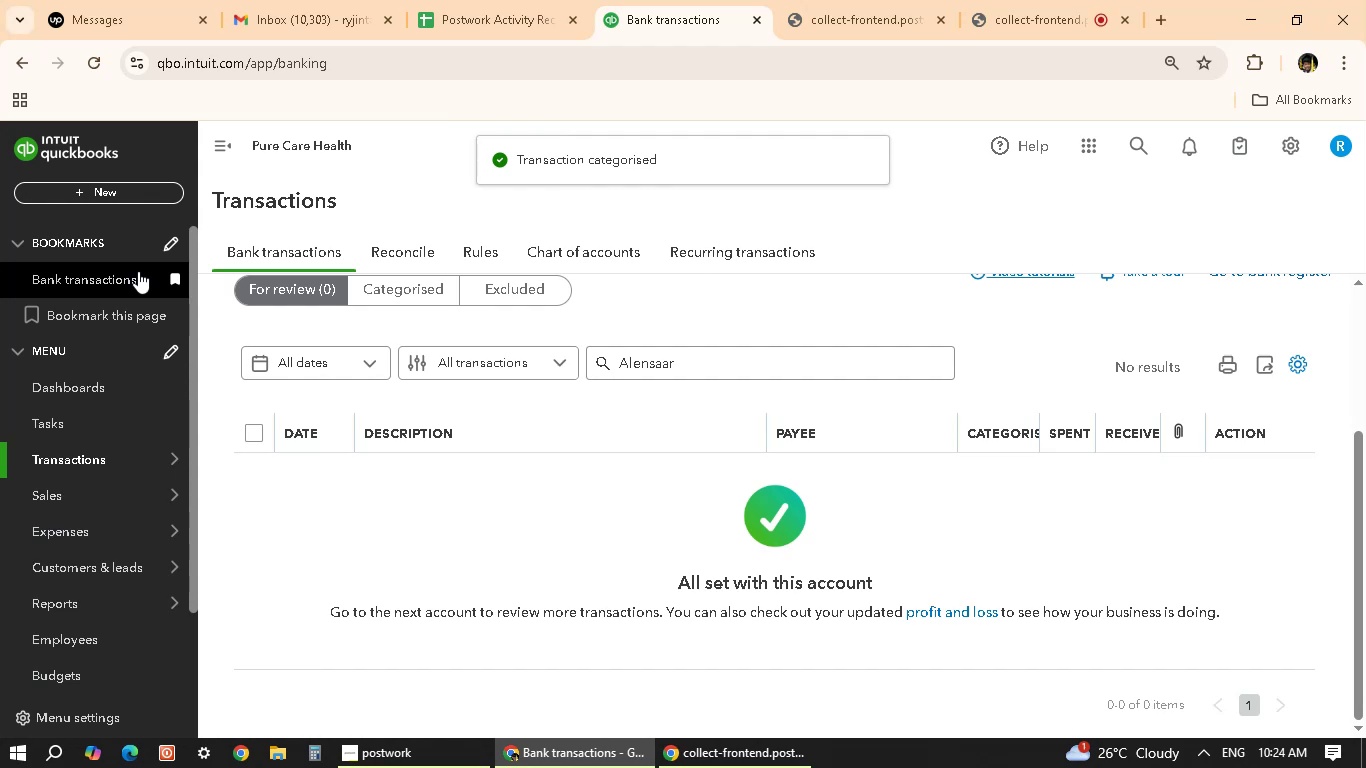 
wait(20.87)
 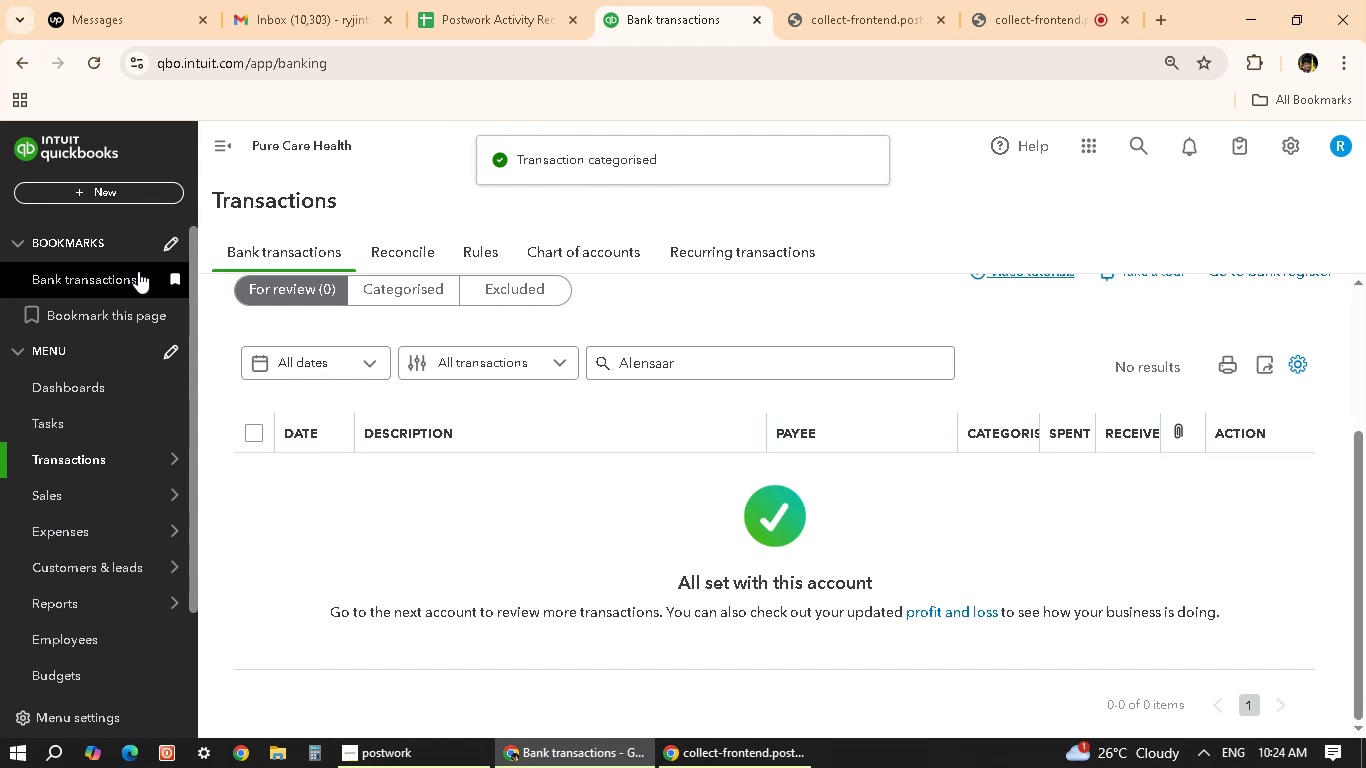 
scroll: coordinate [427, 425], scroll_direction: up, amount: 8.0
 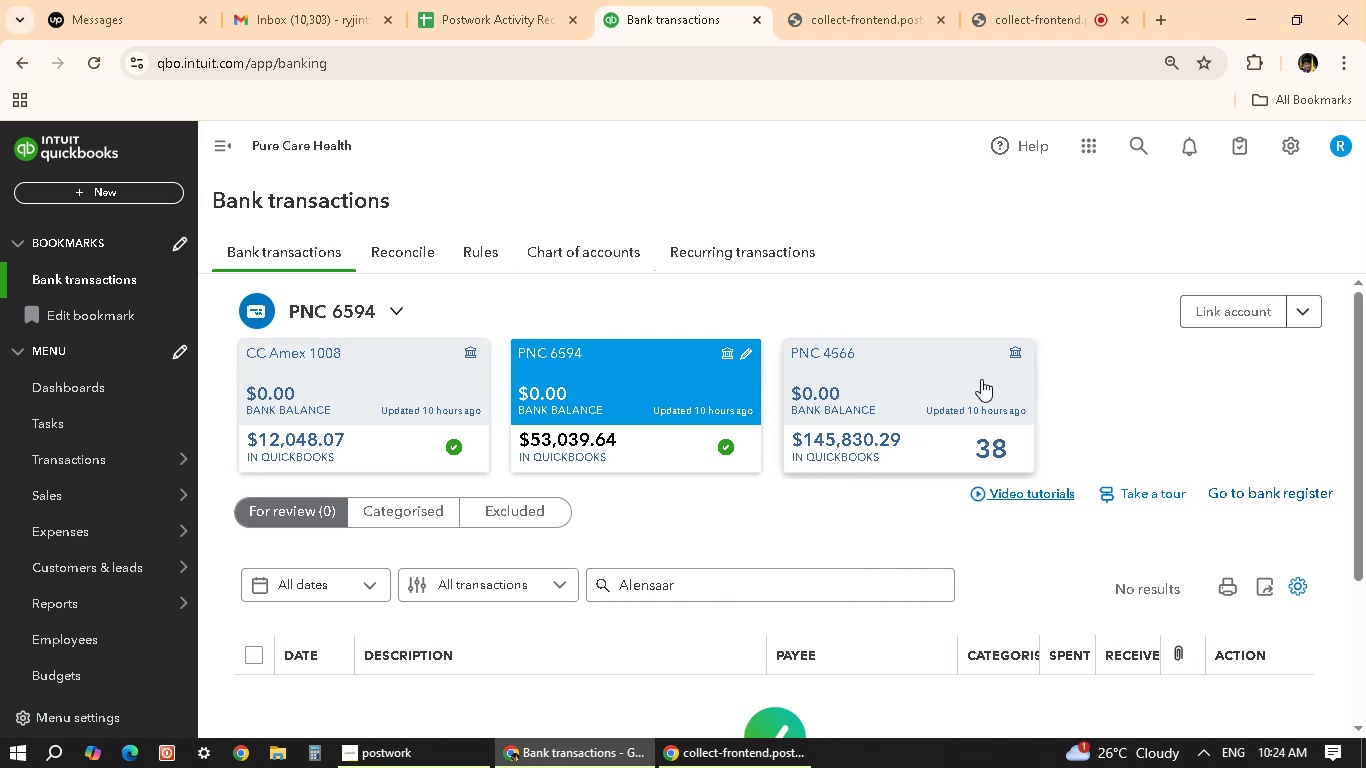 
left_click([917, 381])
 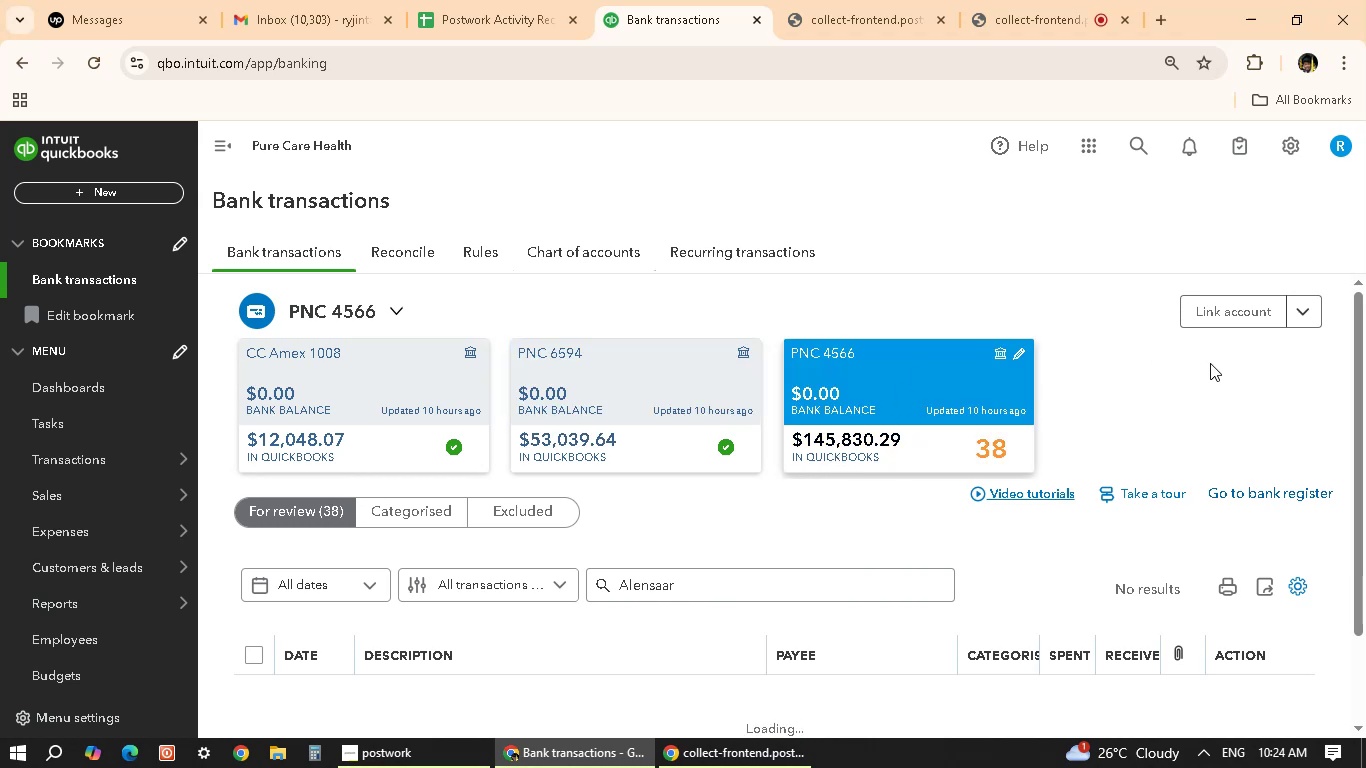 
scroll: coordinate [871, 568], scroll_direction: down, amount: 5.0
 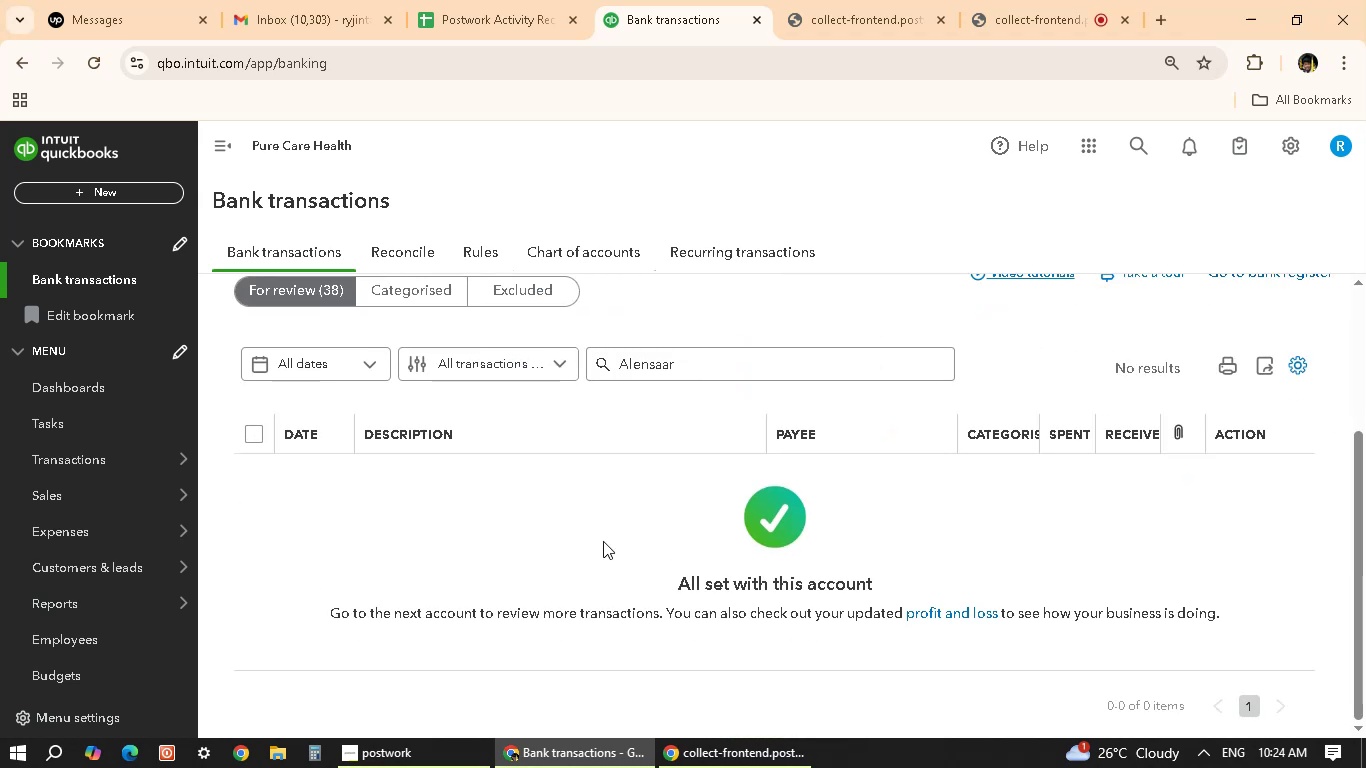 
scroll: coordinate [812, 501], scroll_direction: up, amount: 7.0
 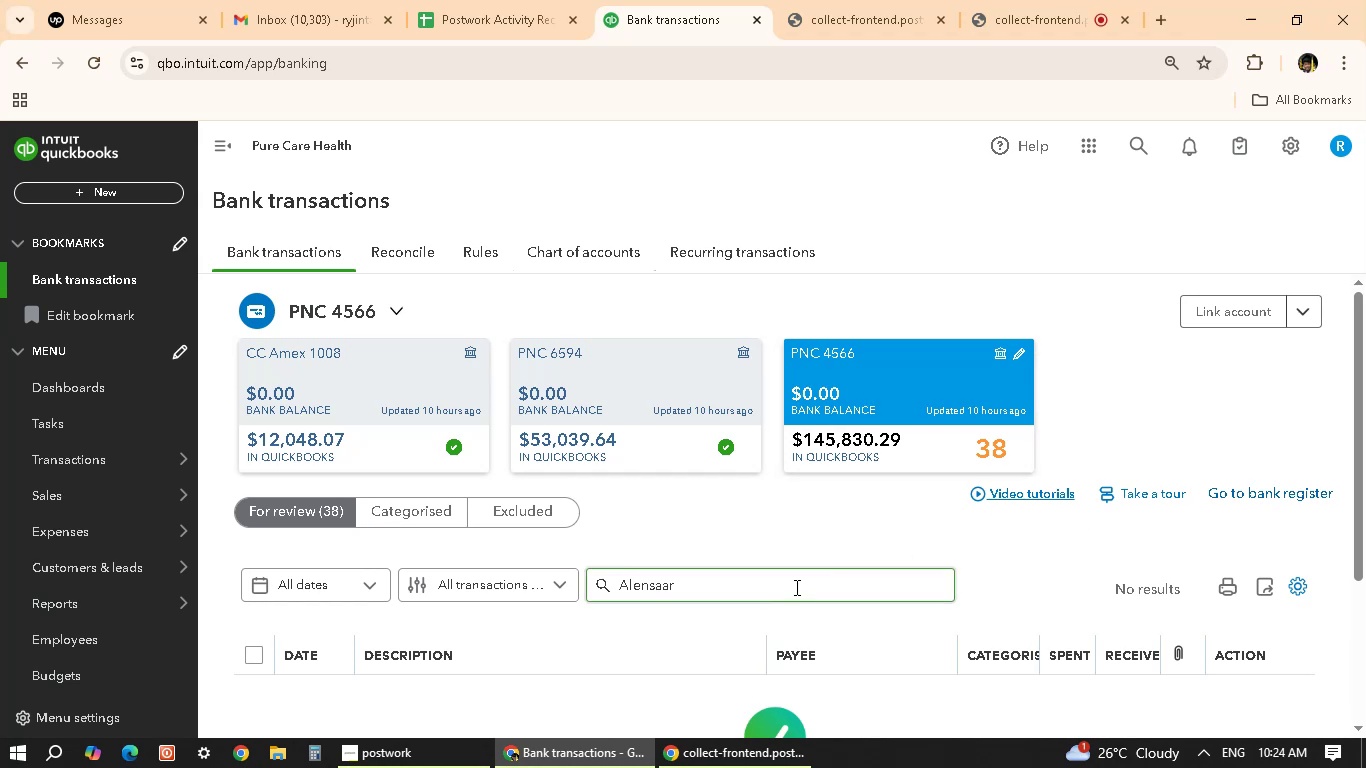 
scroll: coordinate [948, 561], scroll_direction: down, amount: 2.0
 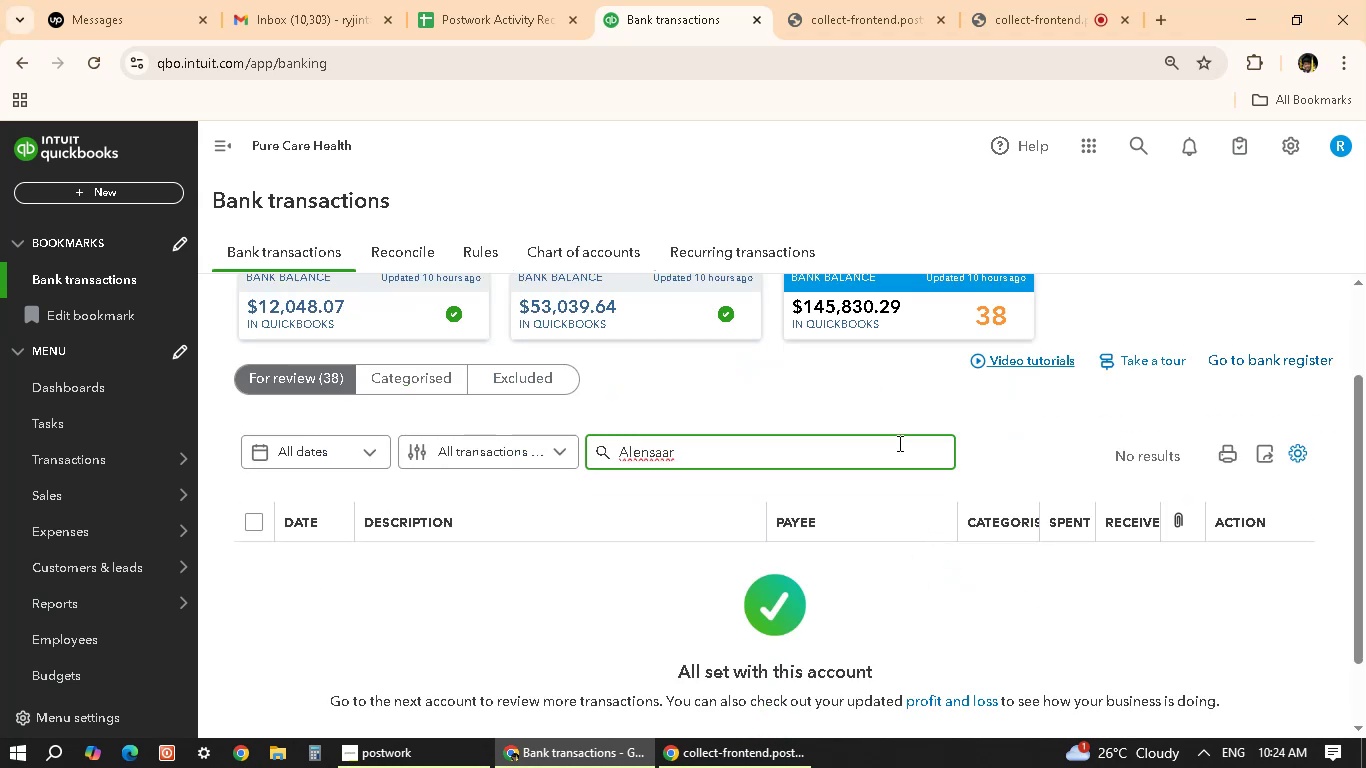 
hold_key(key=Backspace, duration=1.14)
 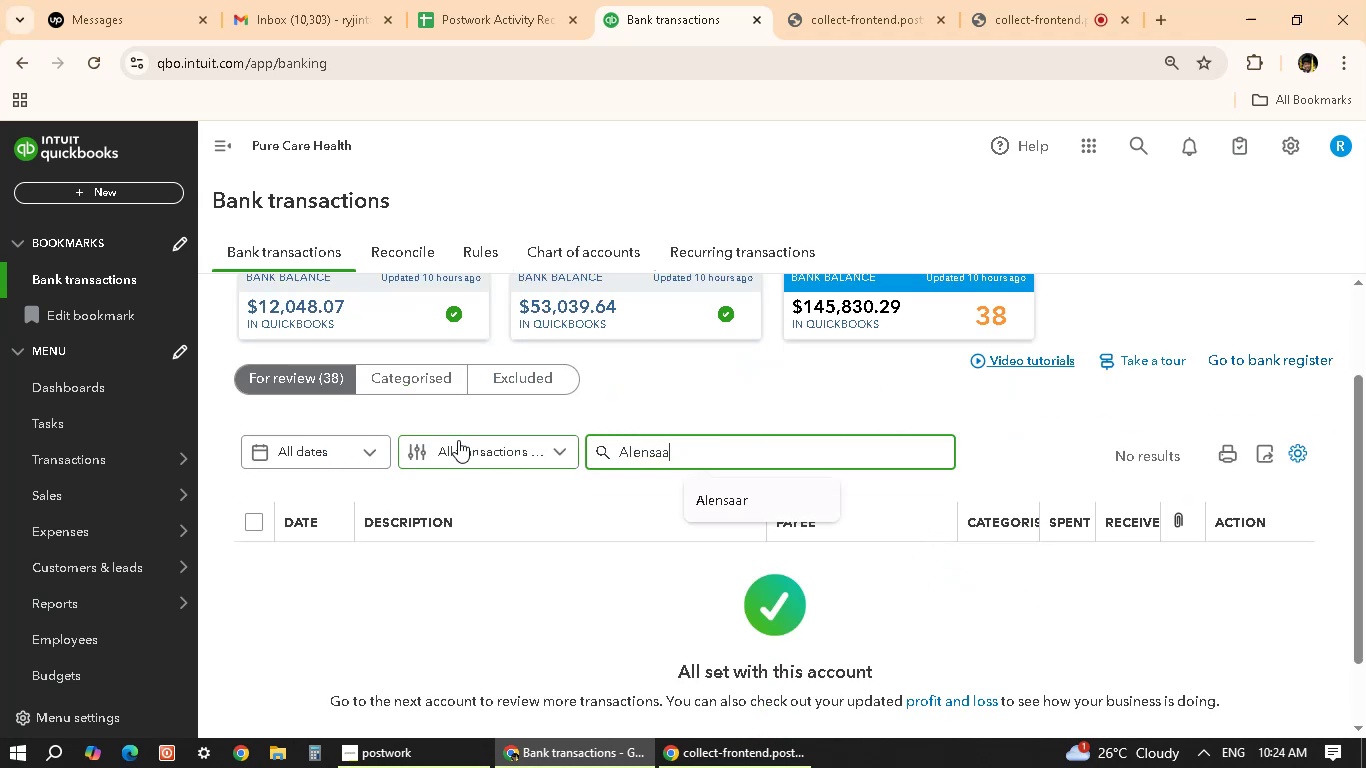 
key(Backspace)
 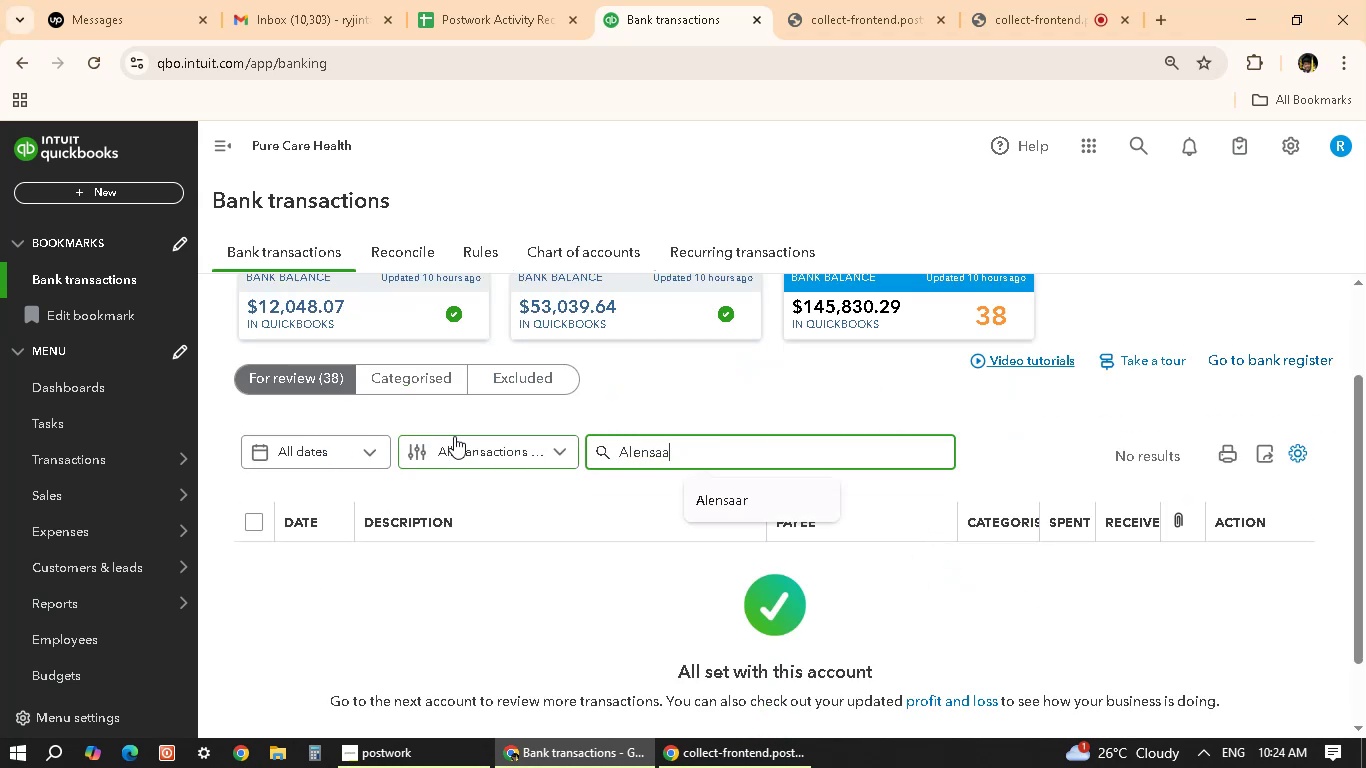 
key(Backspace)
 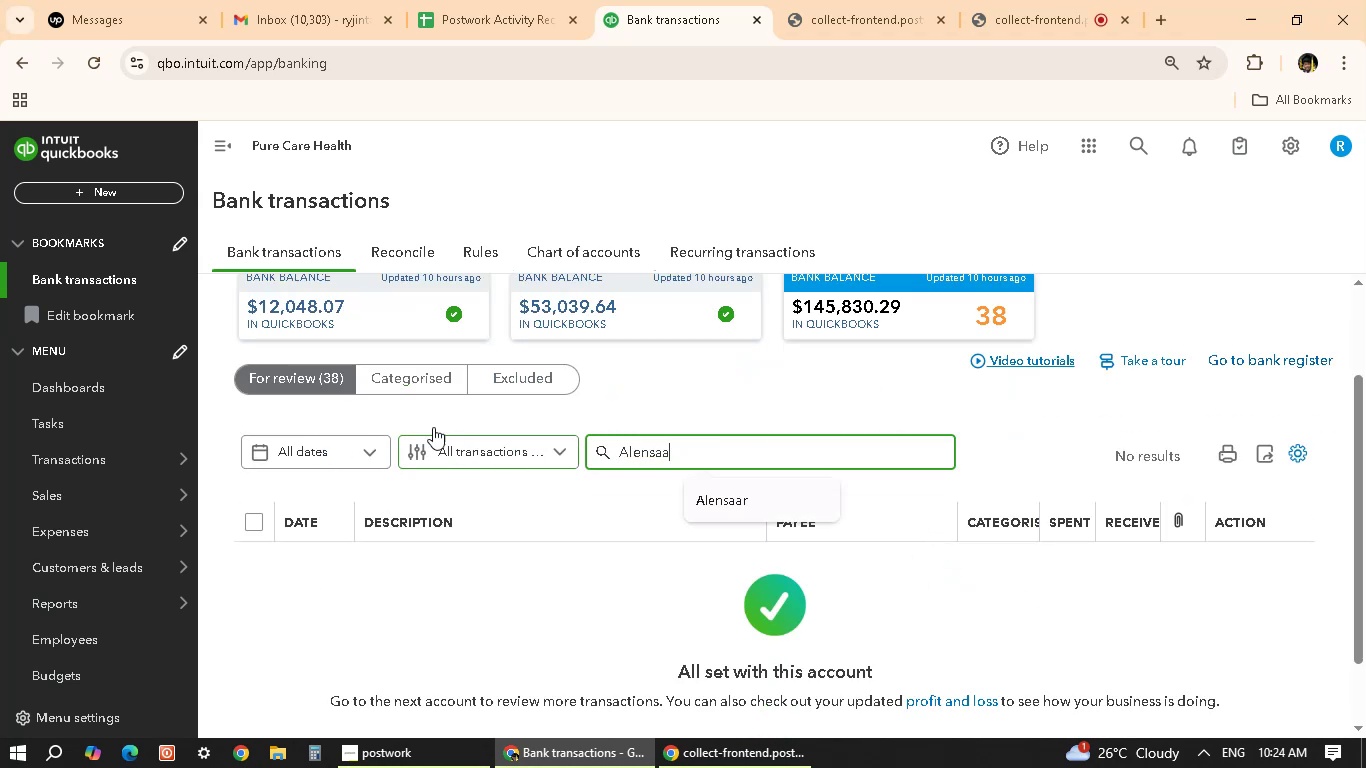 
key(Backspace)
 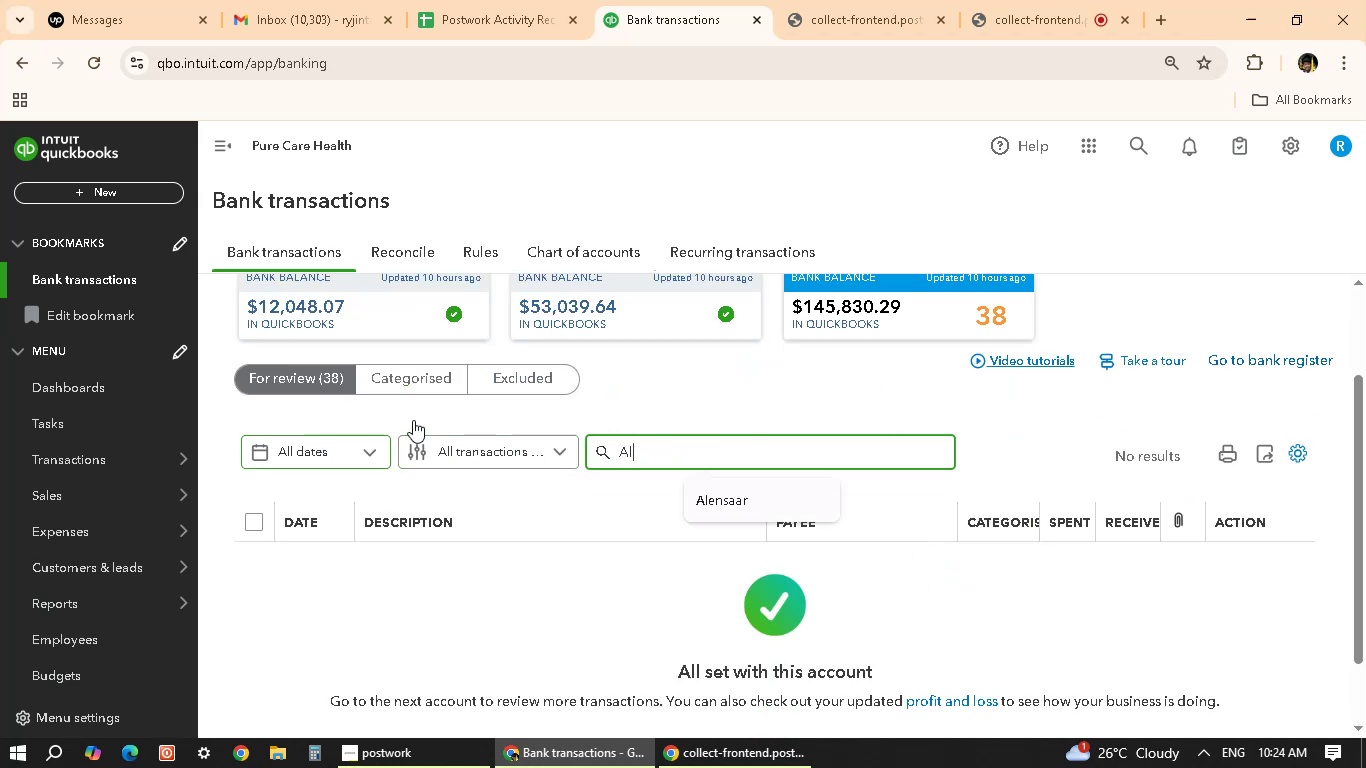 
key(Backspace)
 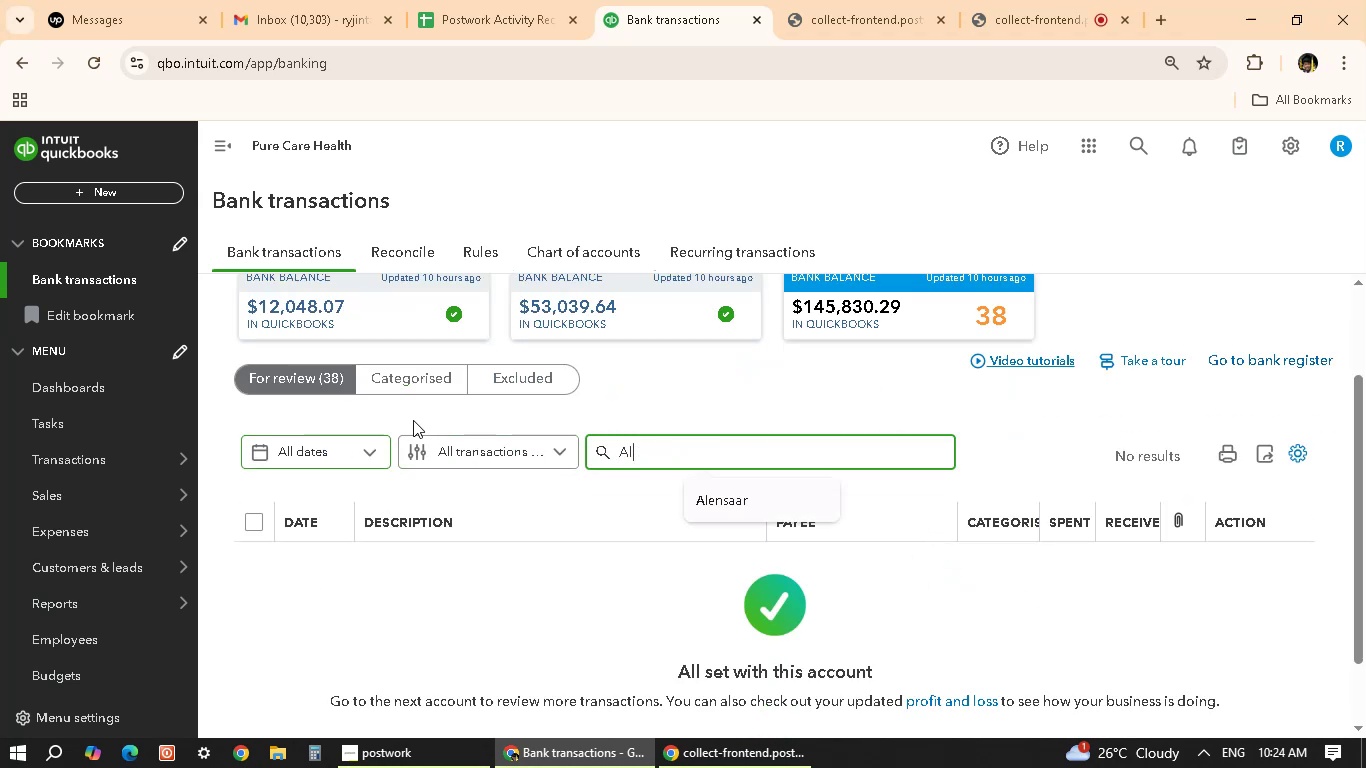 
key(Backspace)
 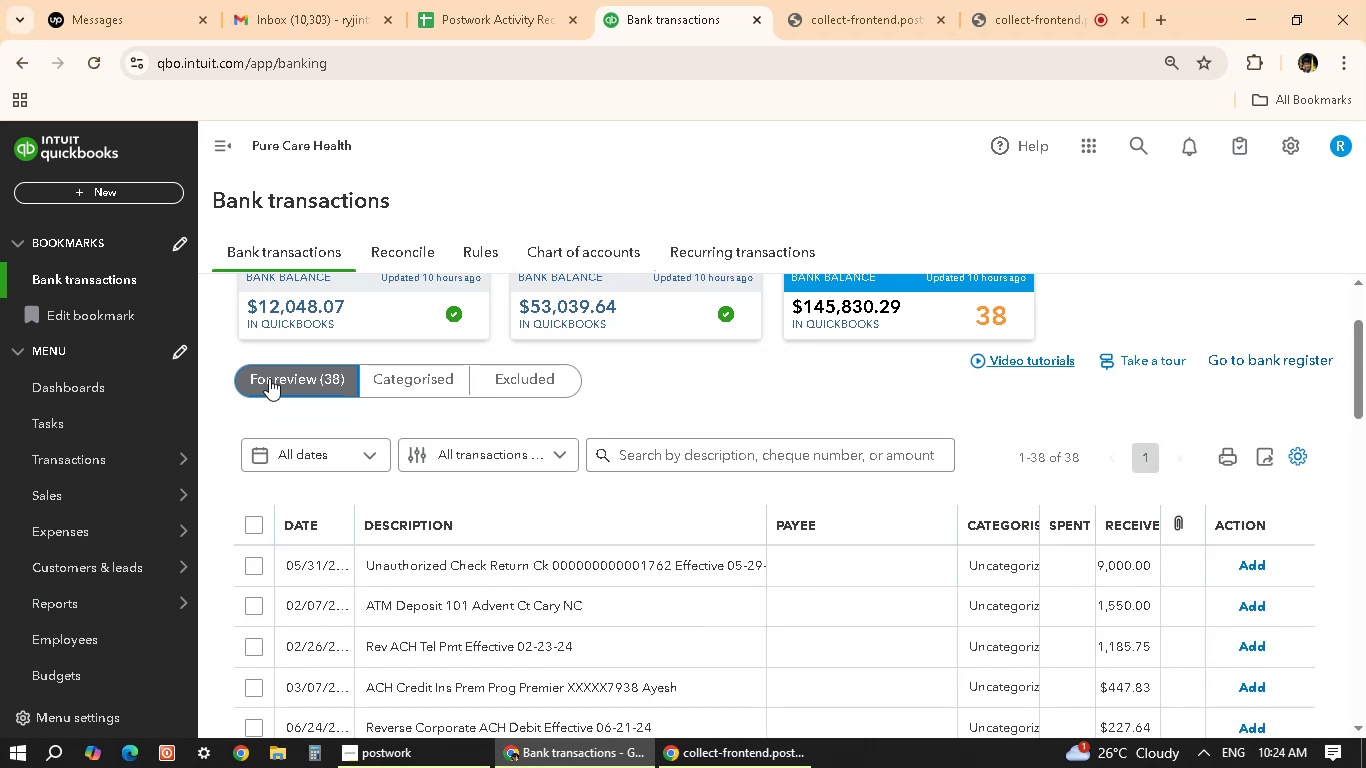 
wait(14.09)
 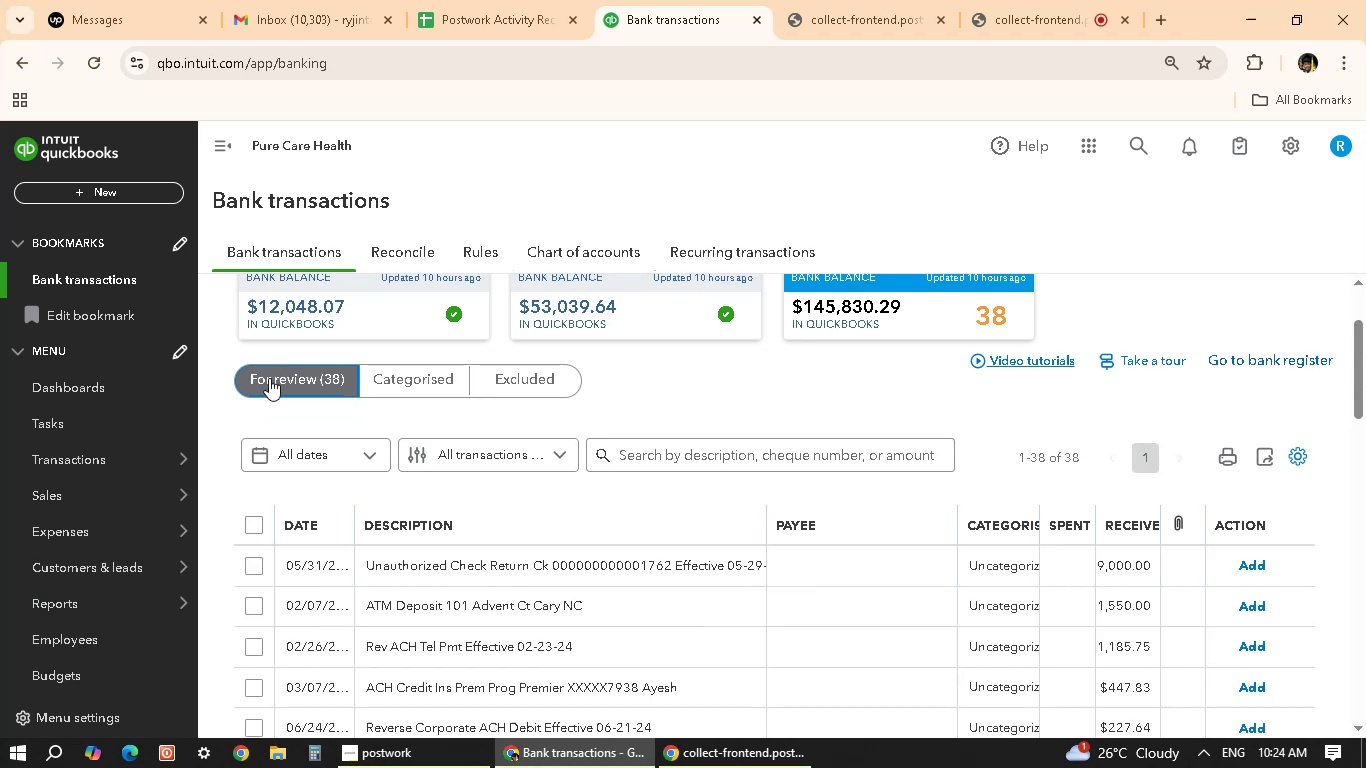 
scroll: coordinate [643, 657], scroll_direction: down, amount: 2.0
 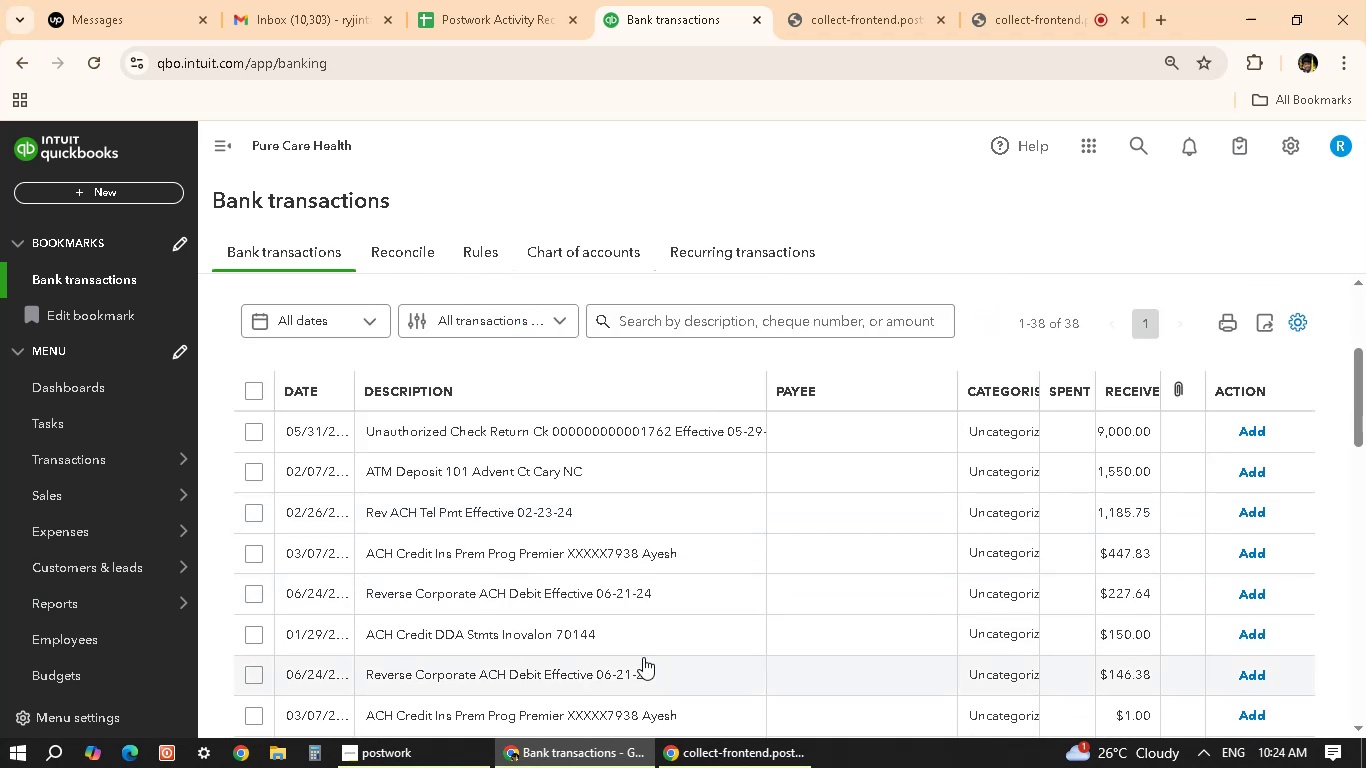 
wait(12.24)
 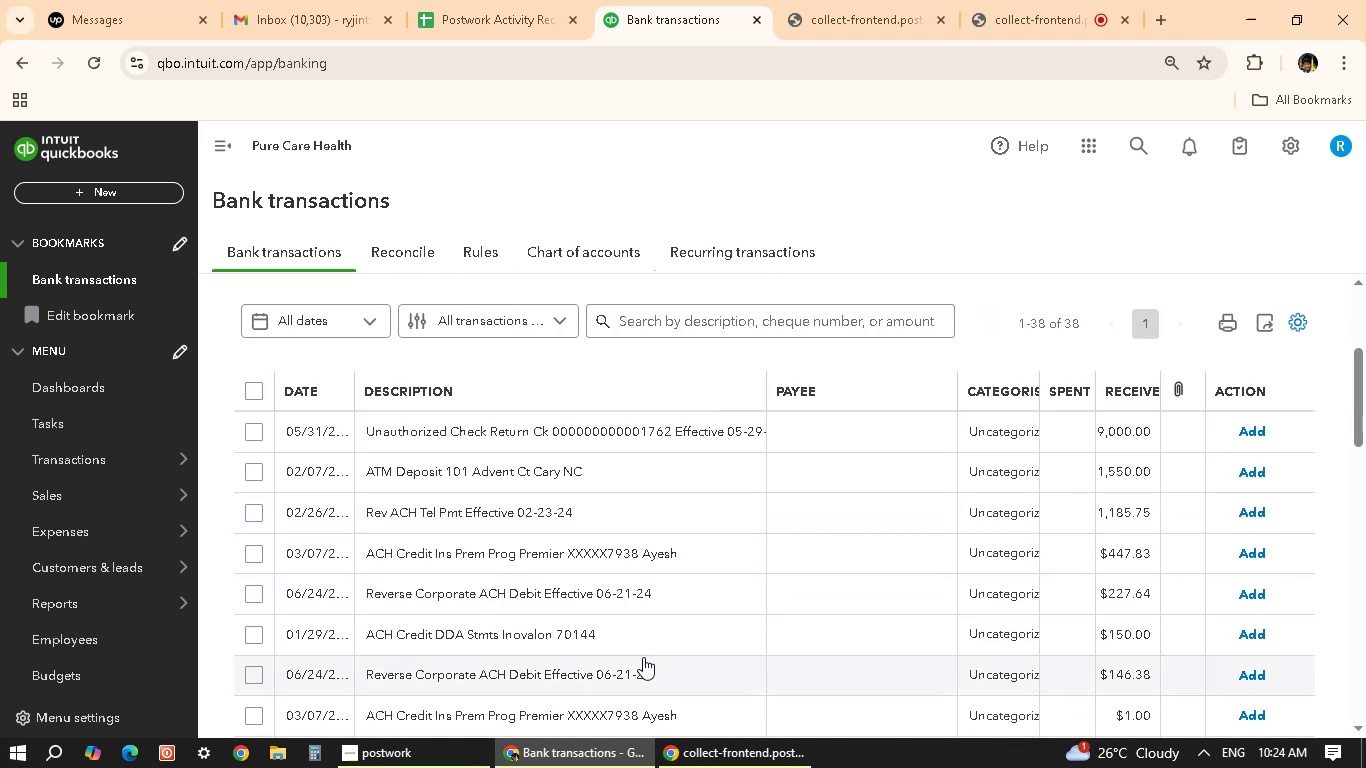 
scroll: coordinate [783, 594], scroll_direction: up, amount: 7.0
 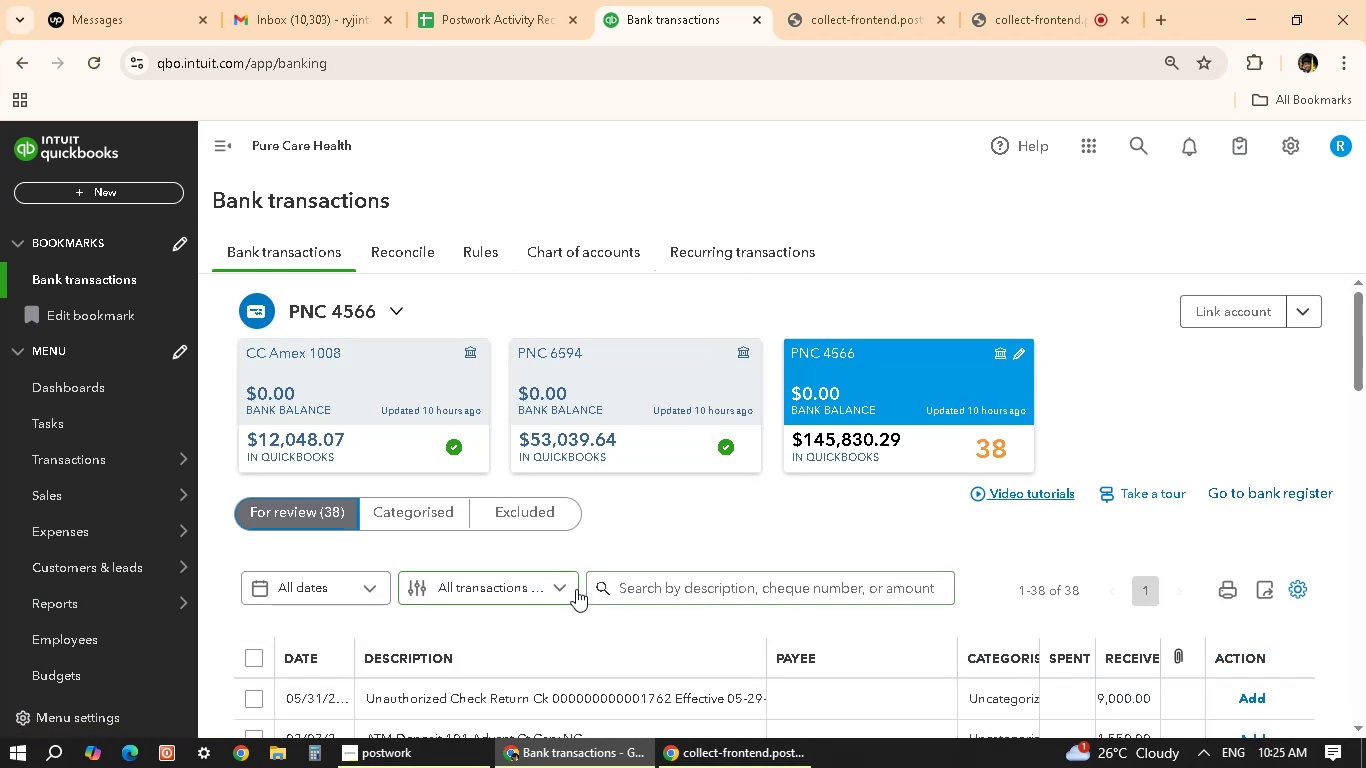 
scroll: coordinate [577, 580], scroll_direction: down, amount: 8.0
 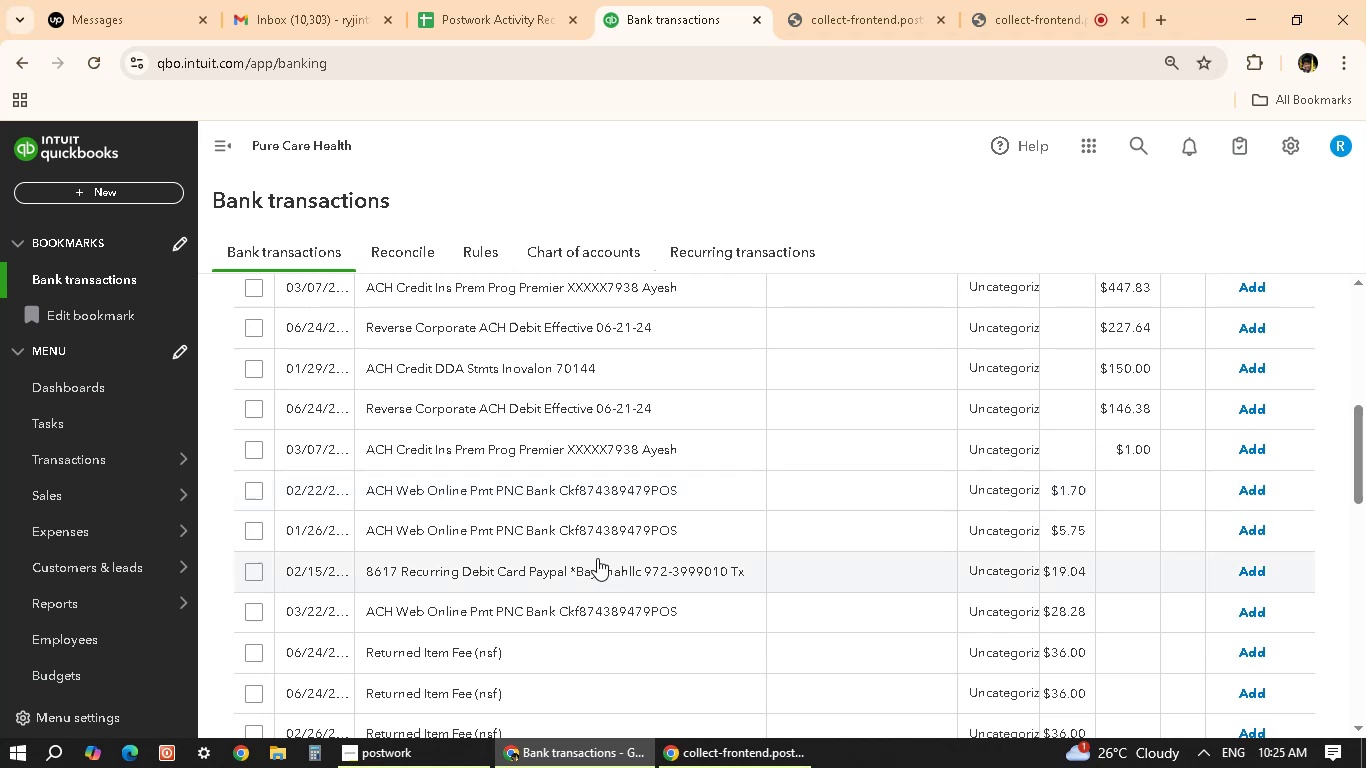 
scroll: coordinate [631, 555], scroll_direction: up, amount: 1.0
 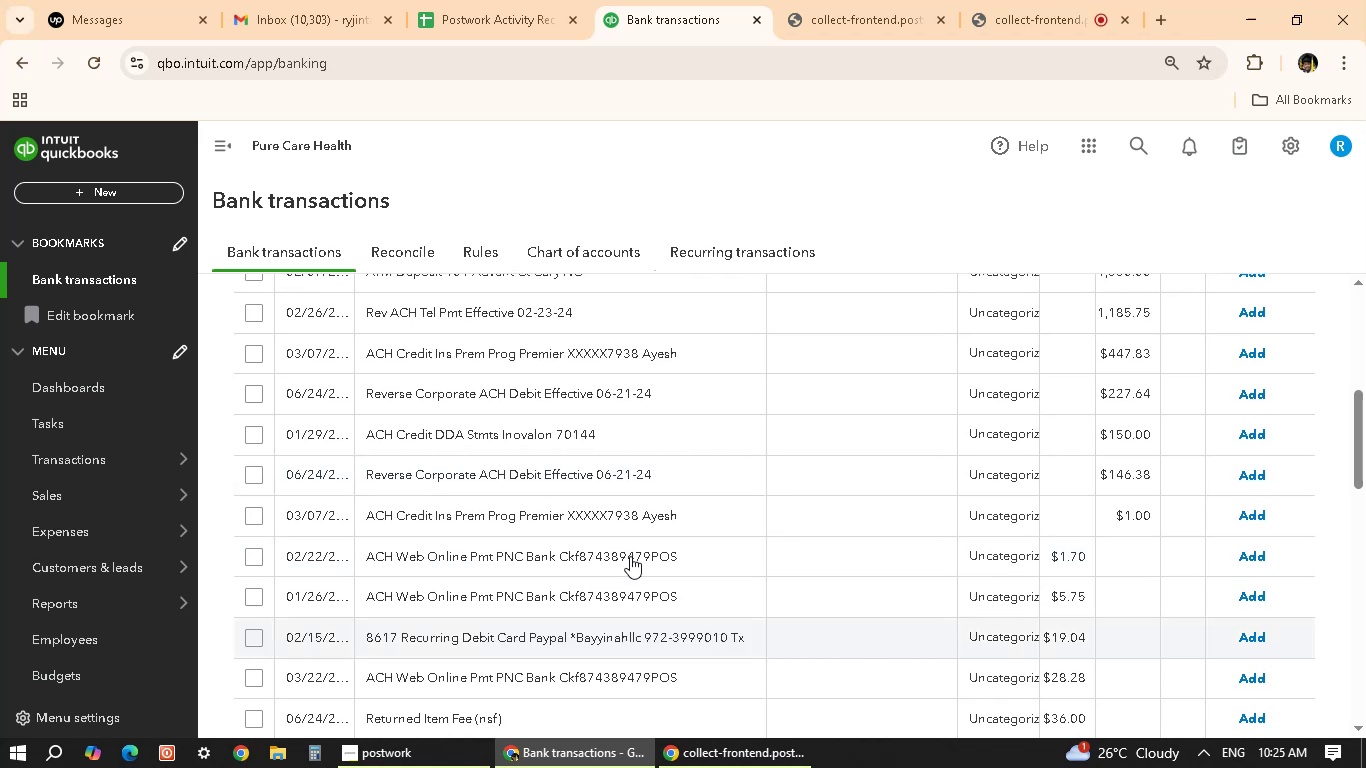 
scroll: coordinate [627, 557], scroll_direction: down, amount: 1.0
 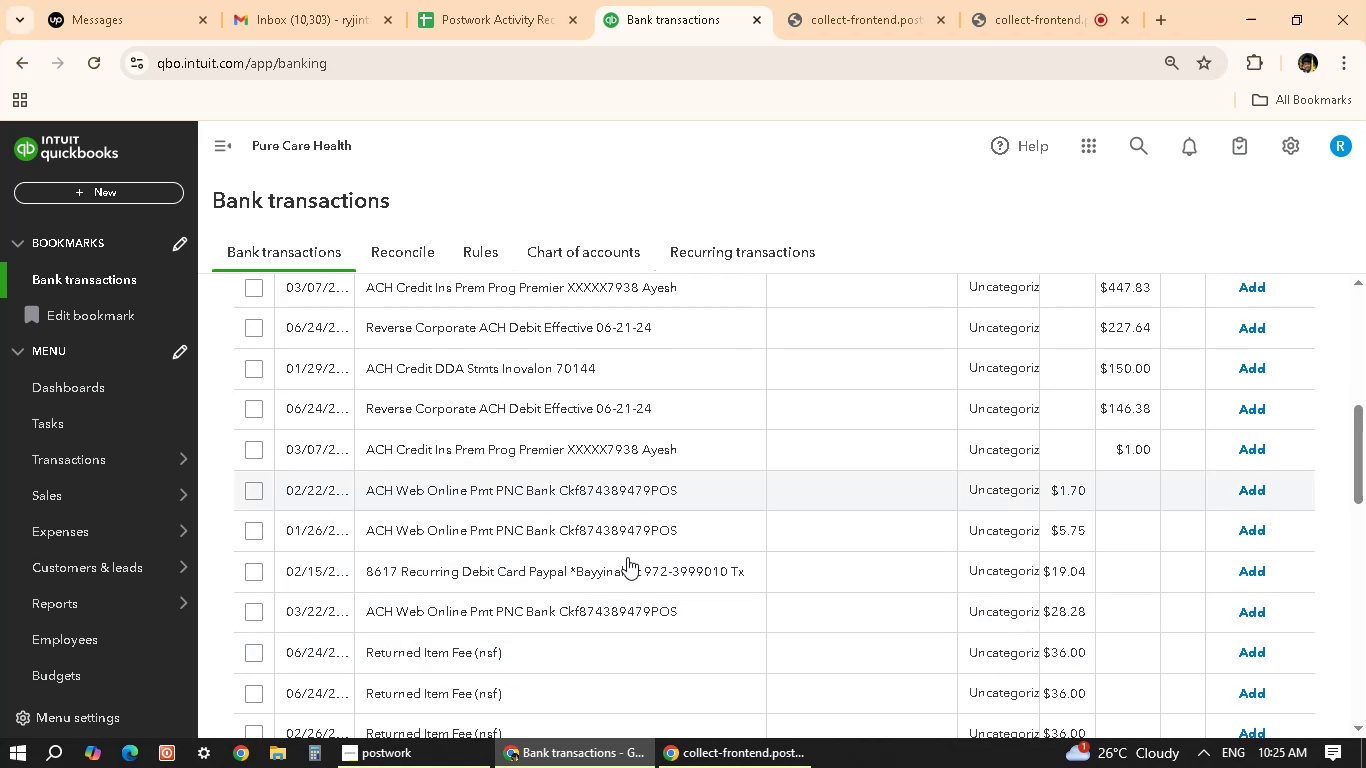 
scroll: coordinate [625, 558], scroll_direction: up, amount: 1.0
 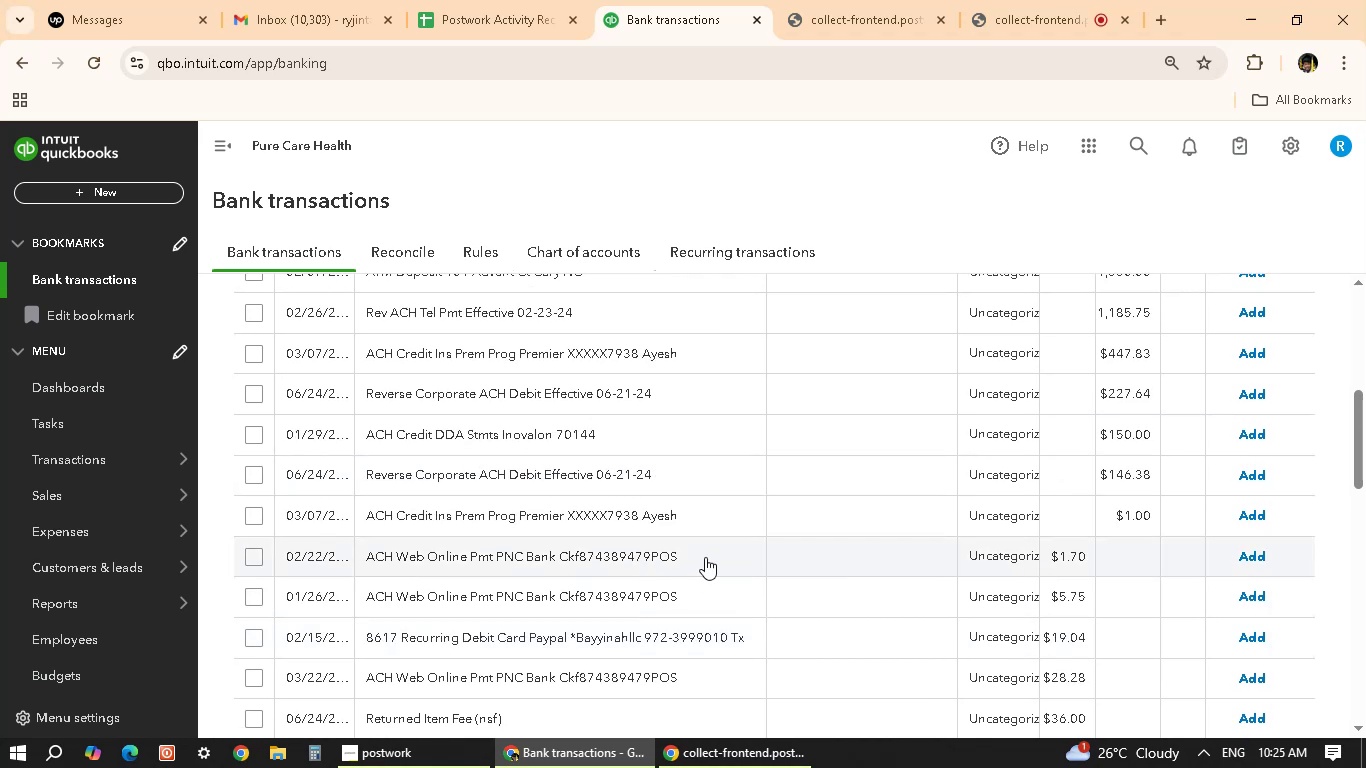 
scroll: coordinate [648, 555], scroll_direction: down, amount: 3.0
 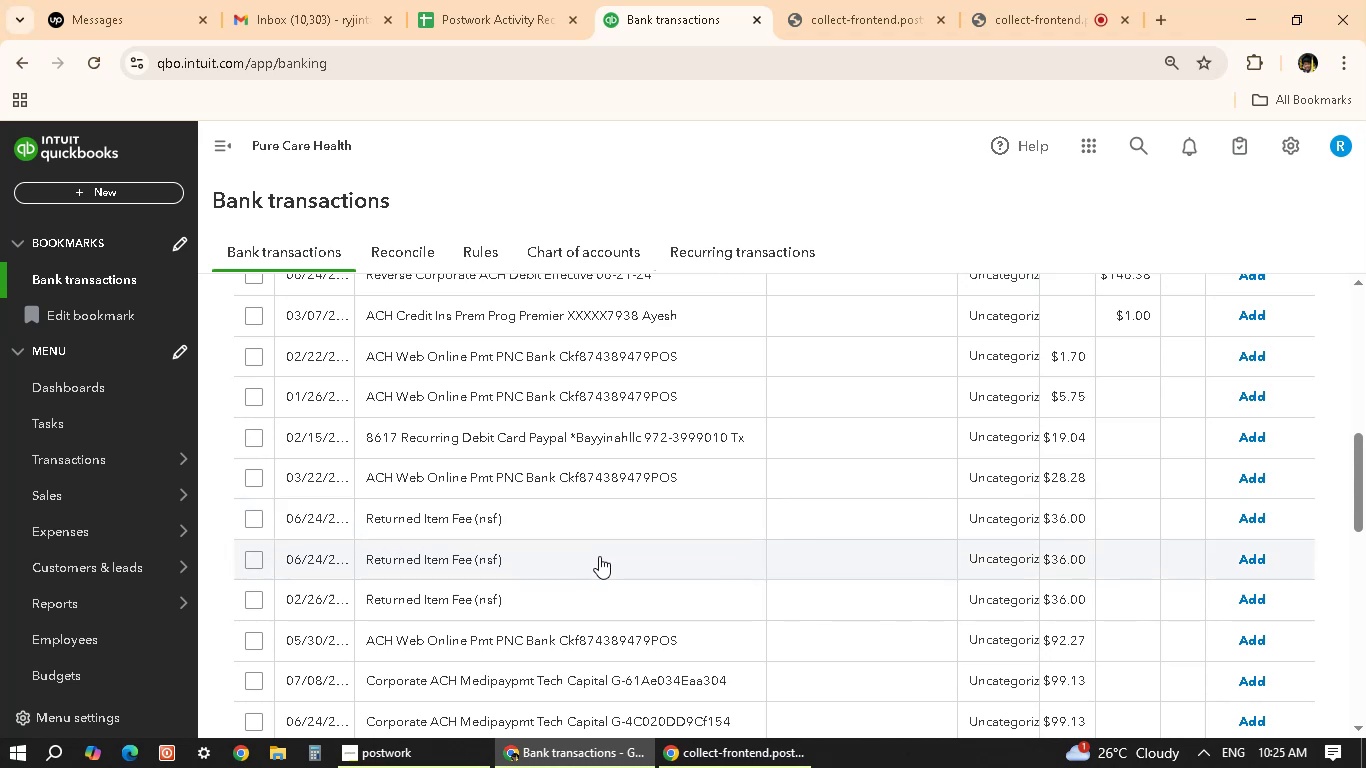 
scroll: coordinate [681, 585], scroll_direction: up, amount: 7.0
 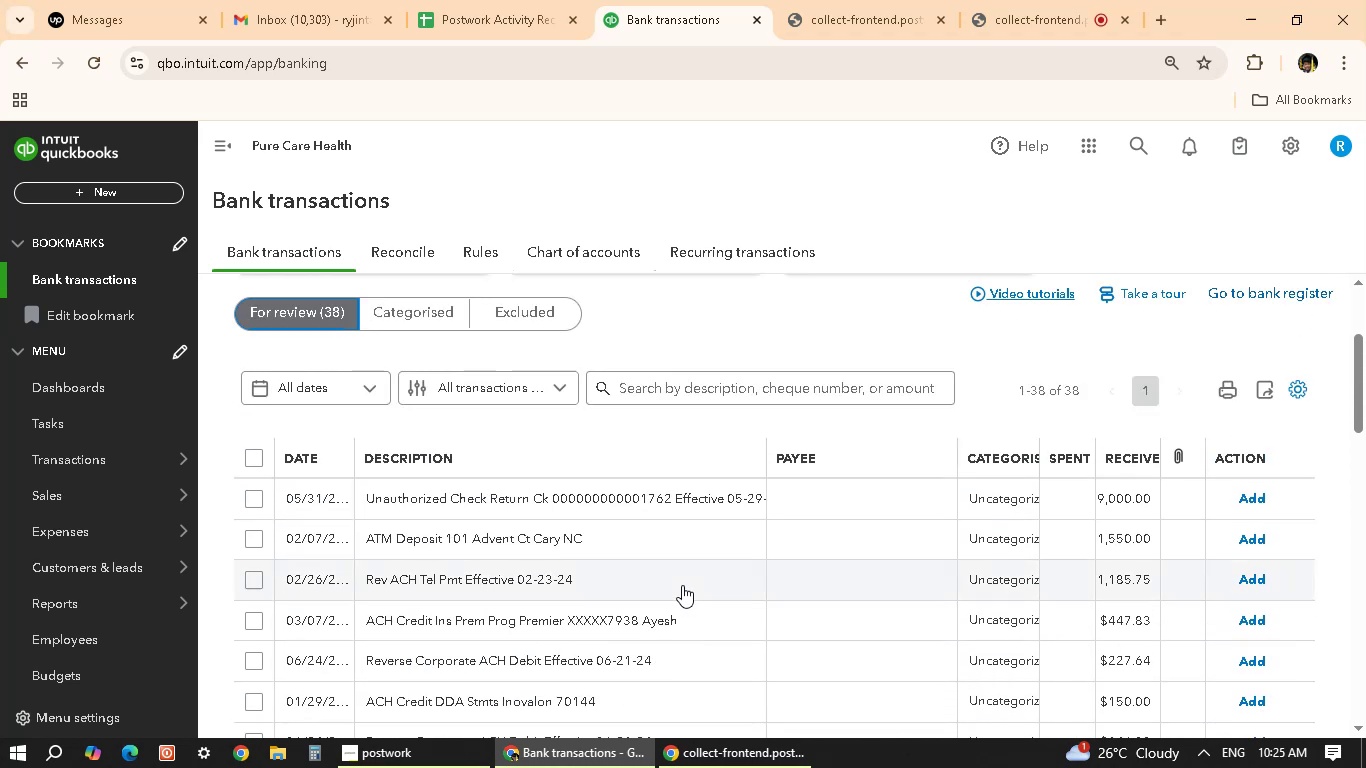 
scroll: coordinate [554, 509], scroll_direction: down, amount: 11.0
 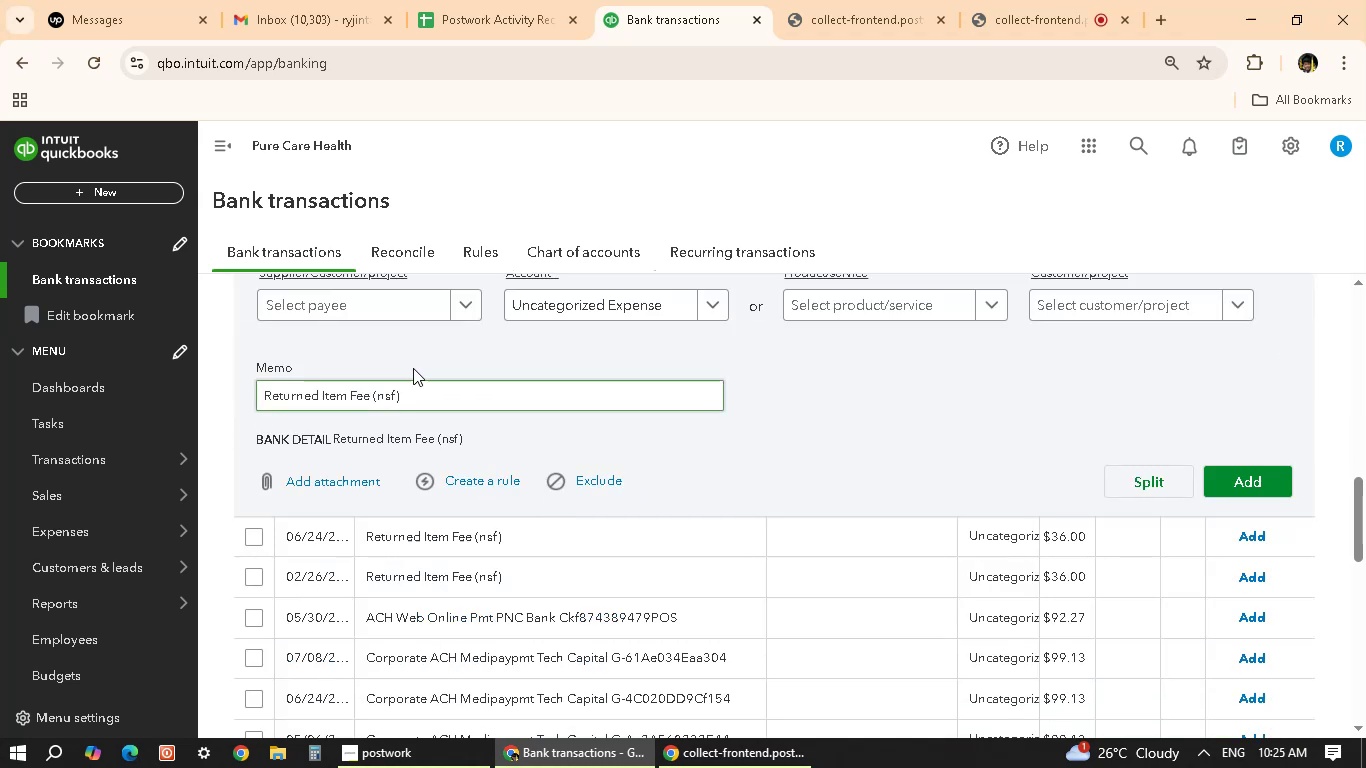 
left_click([449, 303])
 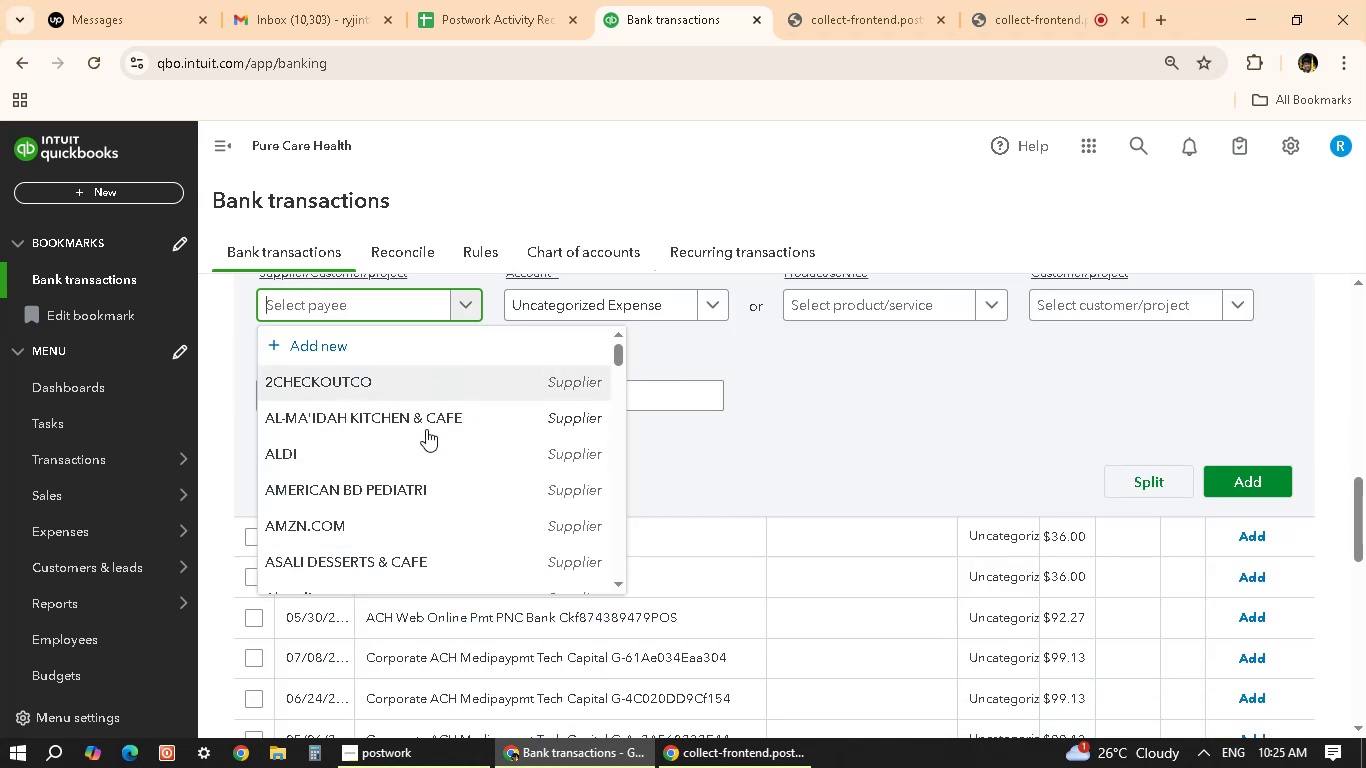 
left_click([819, 423])
 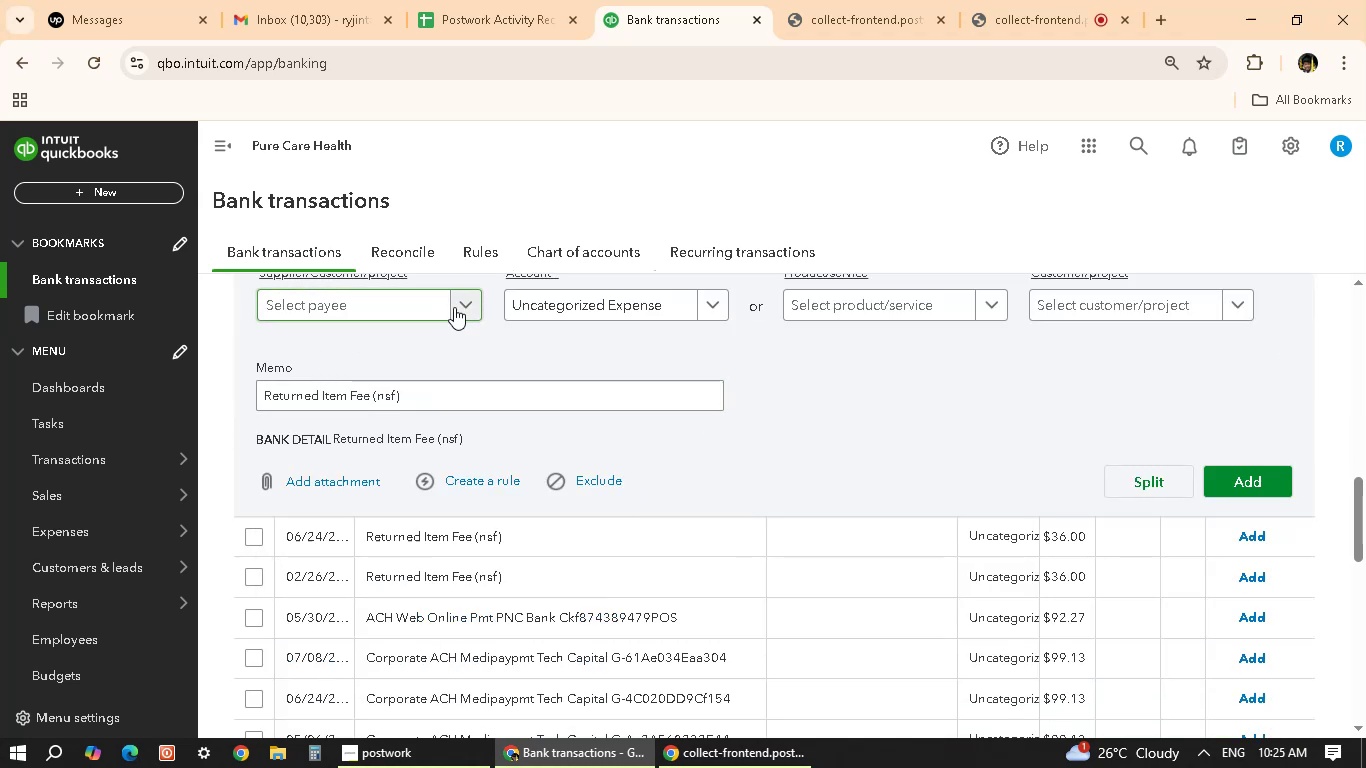 
left_click([454, 307])
 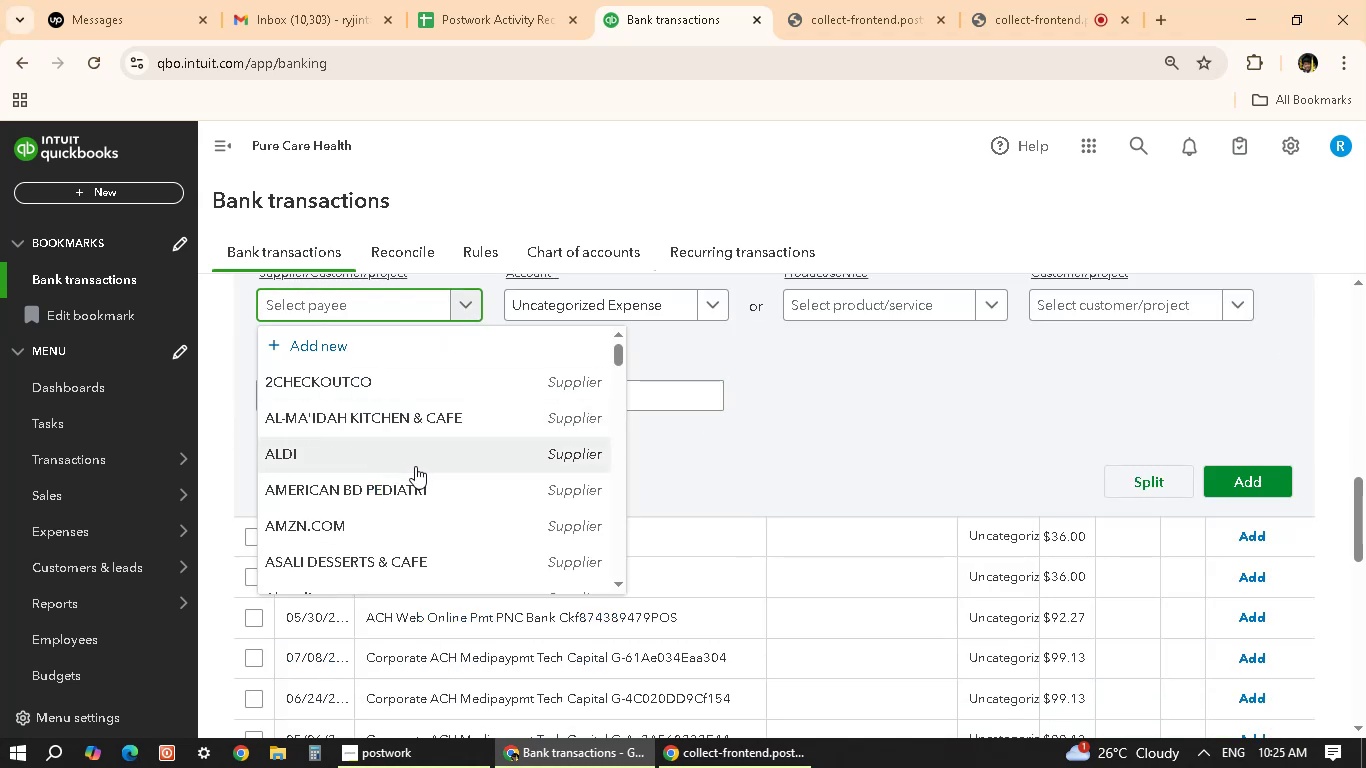 
scroll: coordinate [429, 466], scroll_direction: down, amount: 6.0
 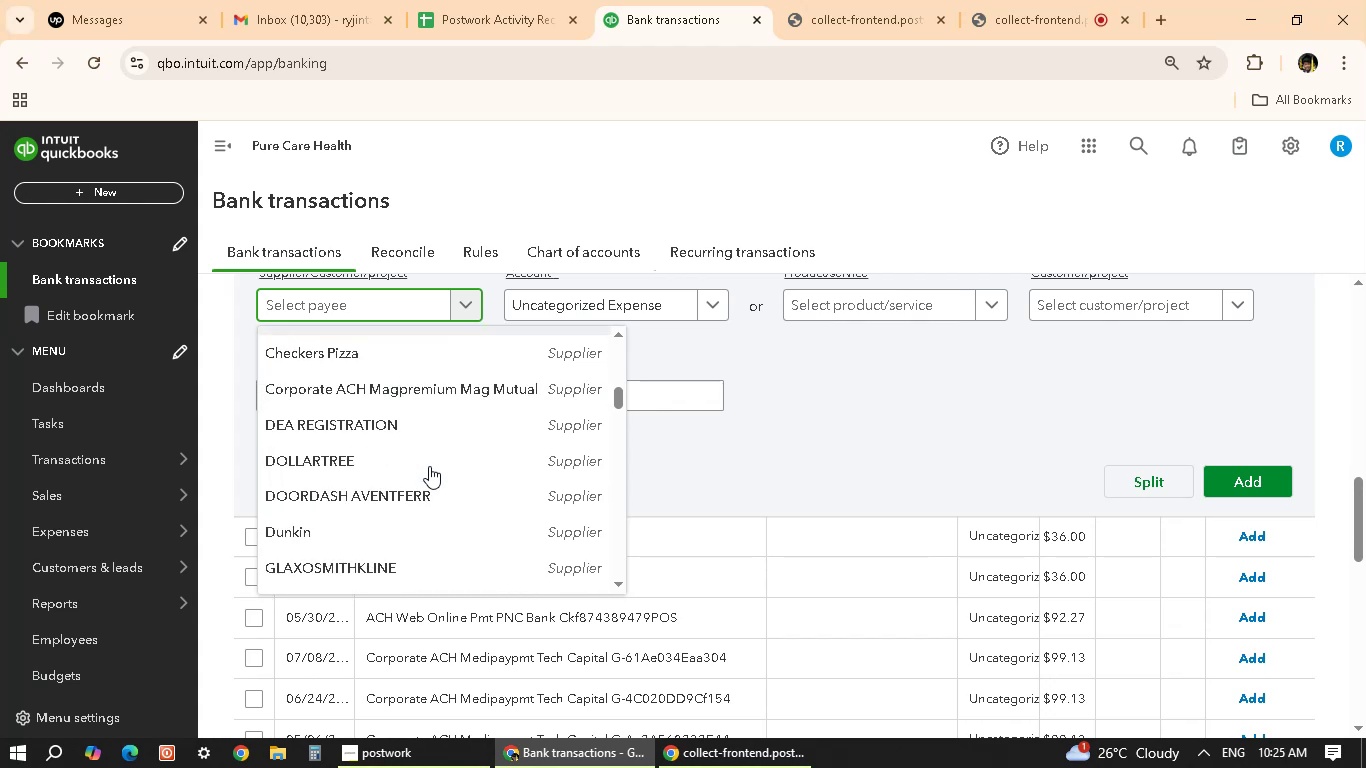 
scroll: coordinate [433, 384], scroll_direction: up, amount: 2.0
 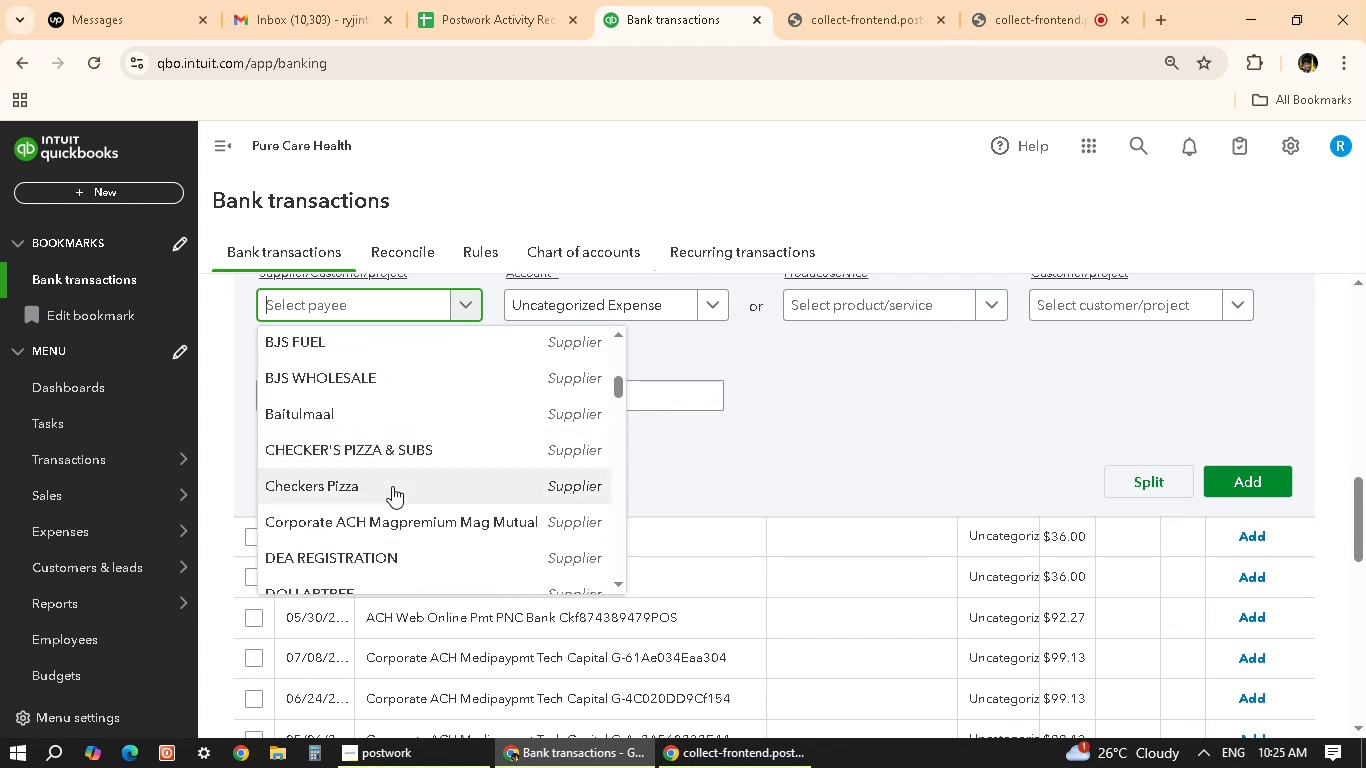 
scroll: coordinate [413, 495], scroll_direction: down, amount: 5.0
 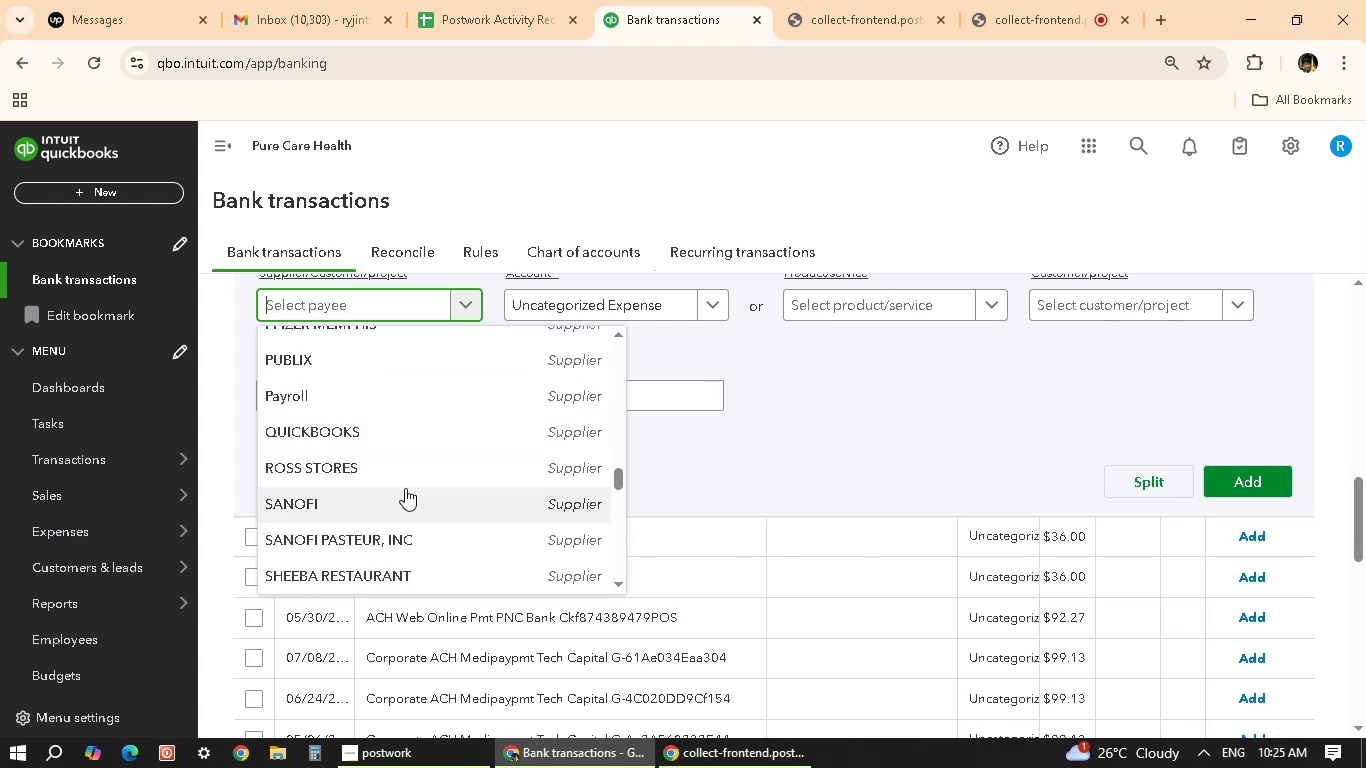 
scroll: coordinate [383, 534], scroll_direction: down, amount: 8.0
 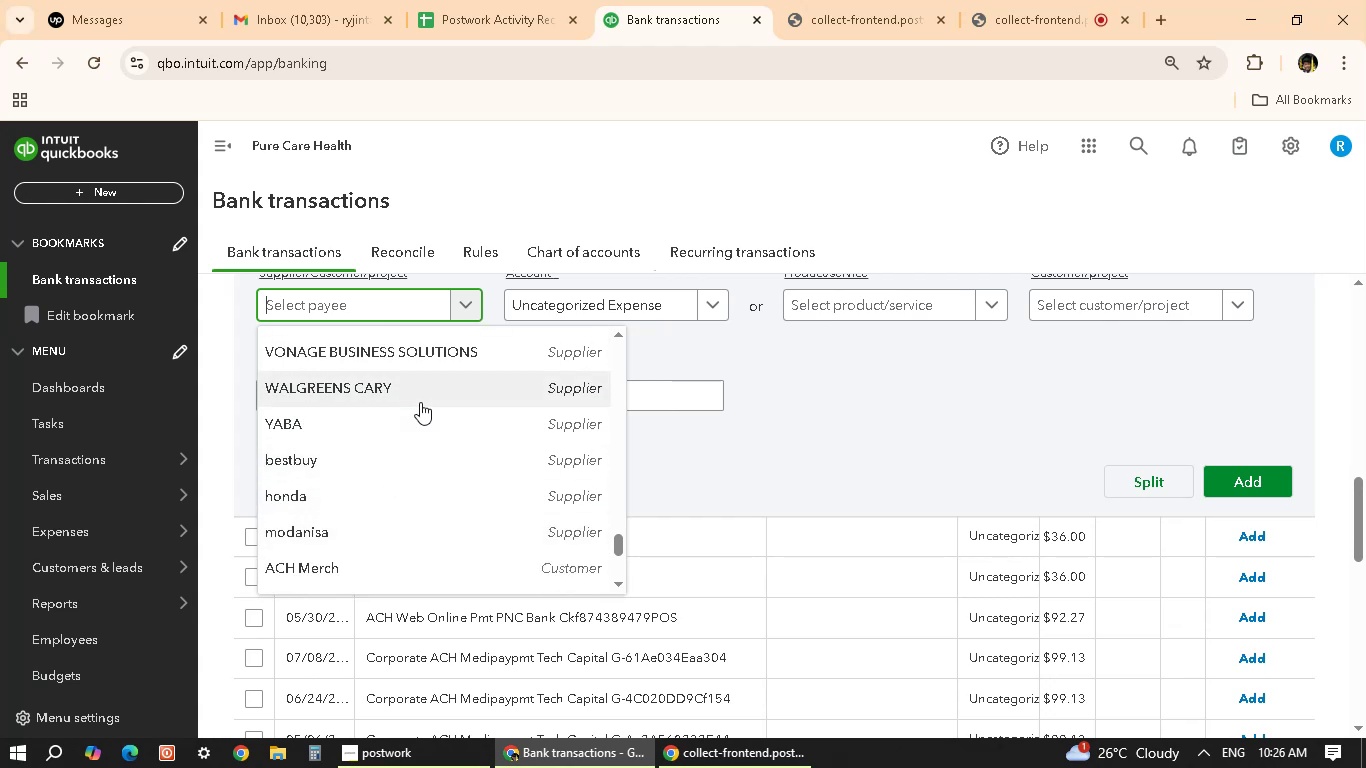 
scroll: coordinate [417, 485], scroll_direction: down, amount: 3.0
 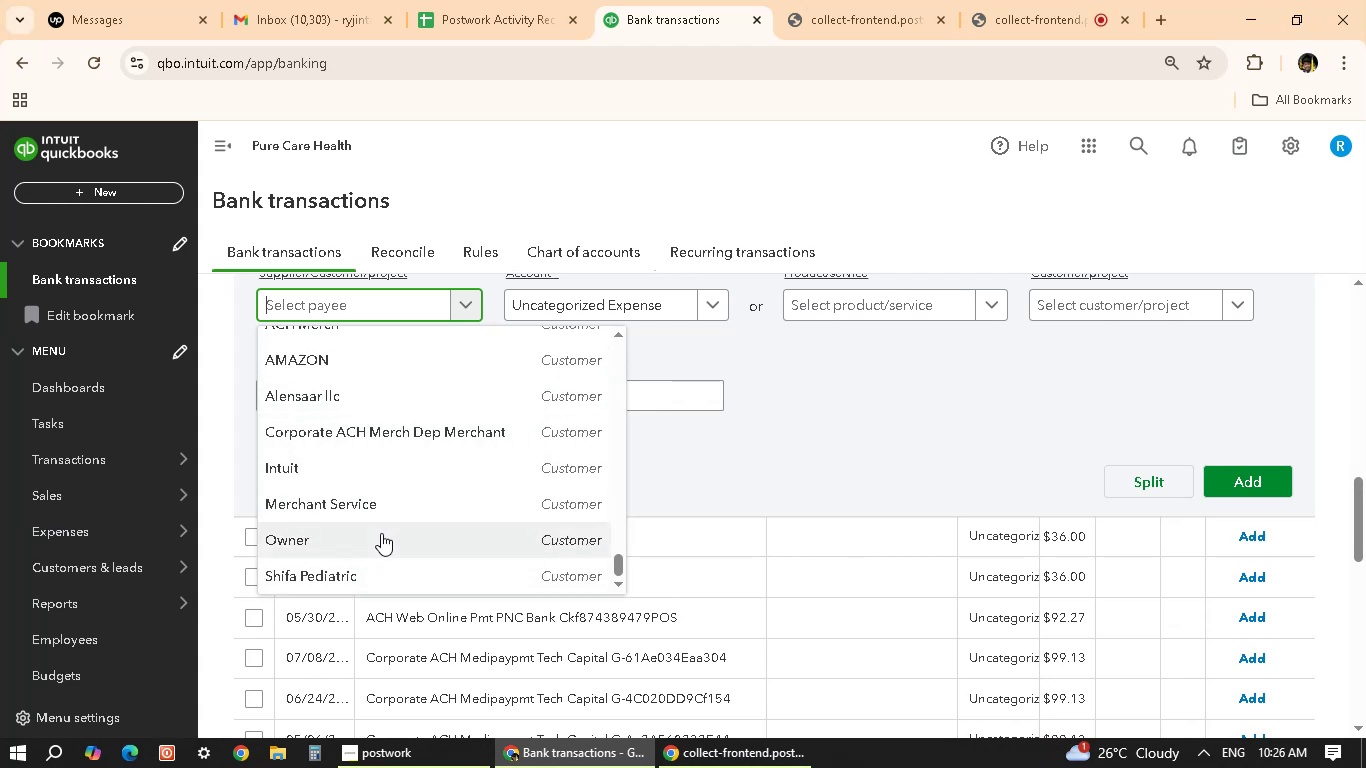 
wait(5.04)
 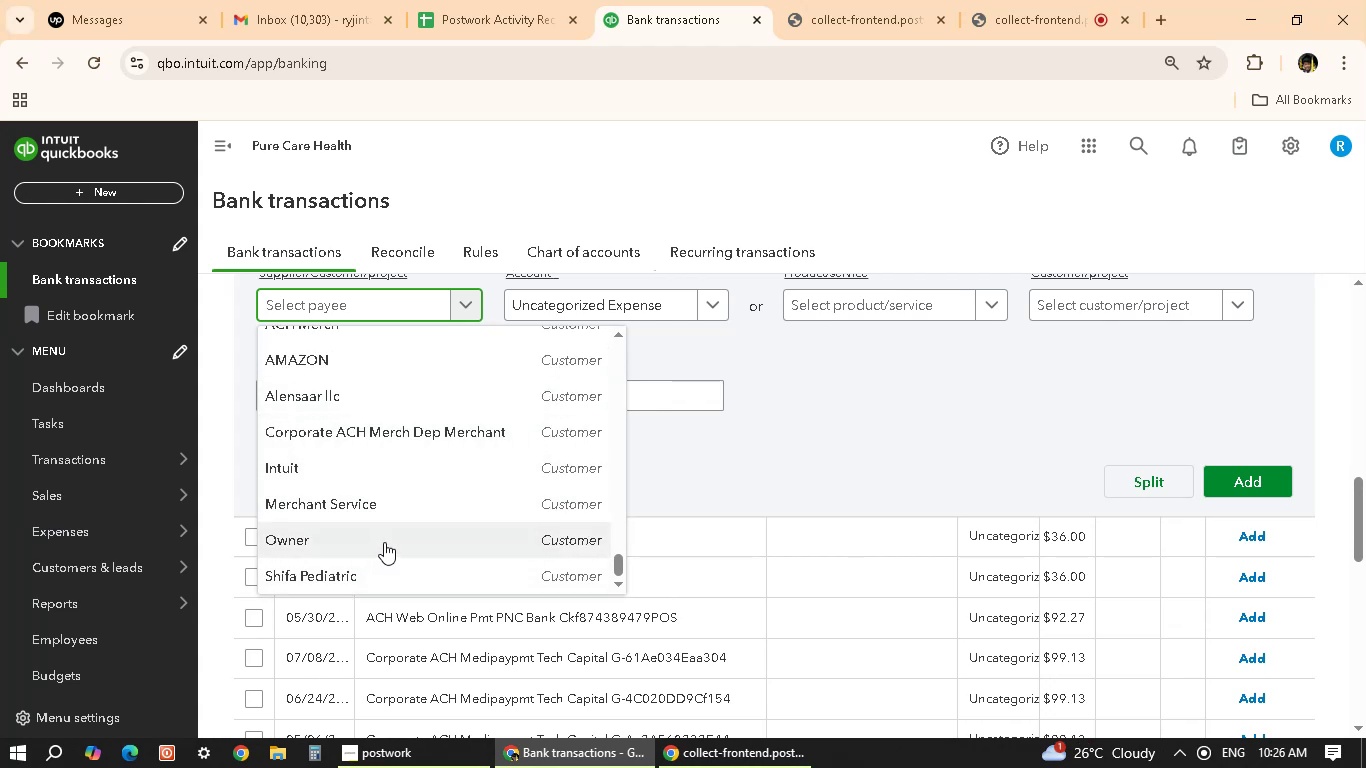 
scroll: coordinate [574, 486], scroll_direction: down, amount: 8.0
 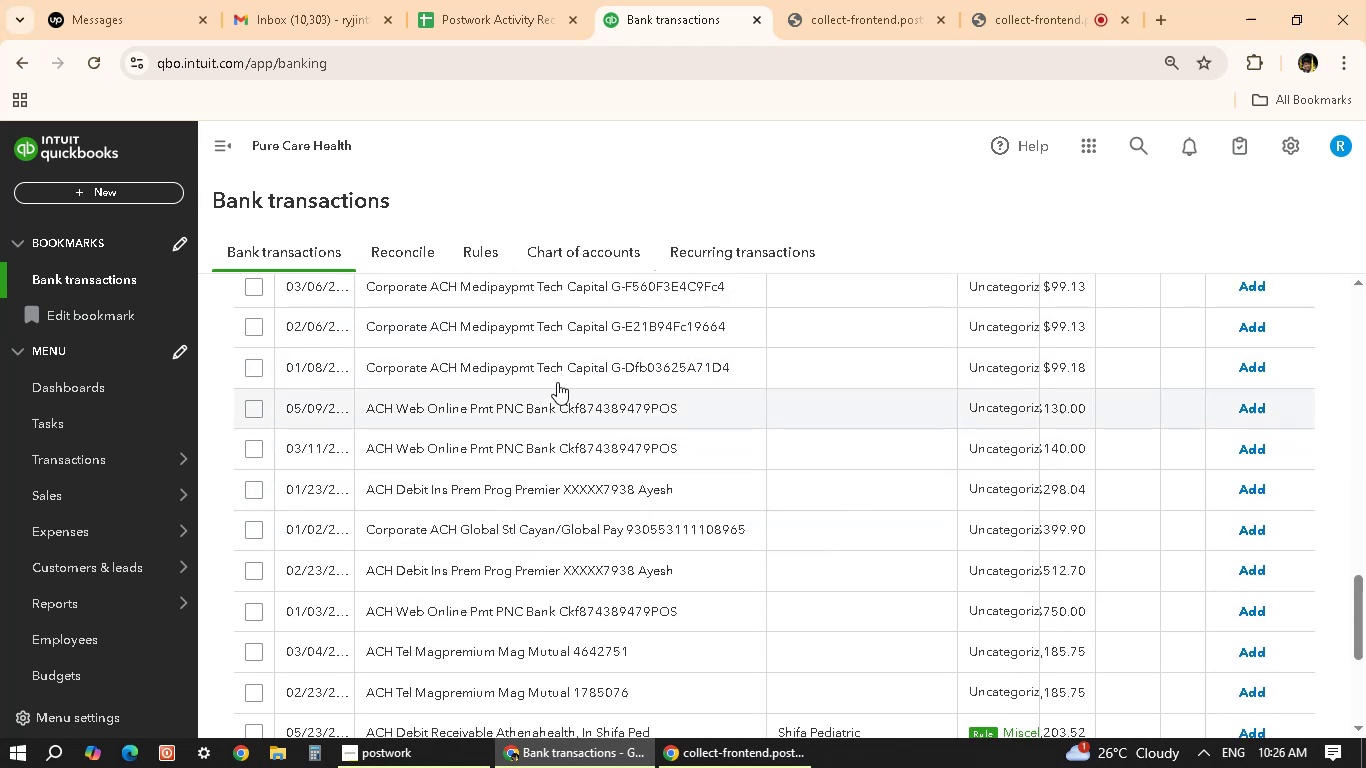 
scroll: coordinate [519, 503], scroll_direction: up, amount: 4.0
 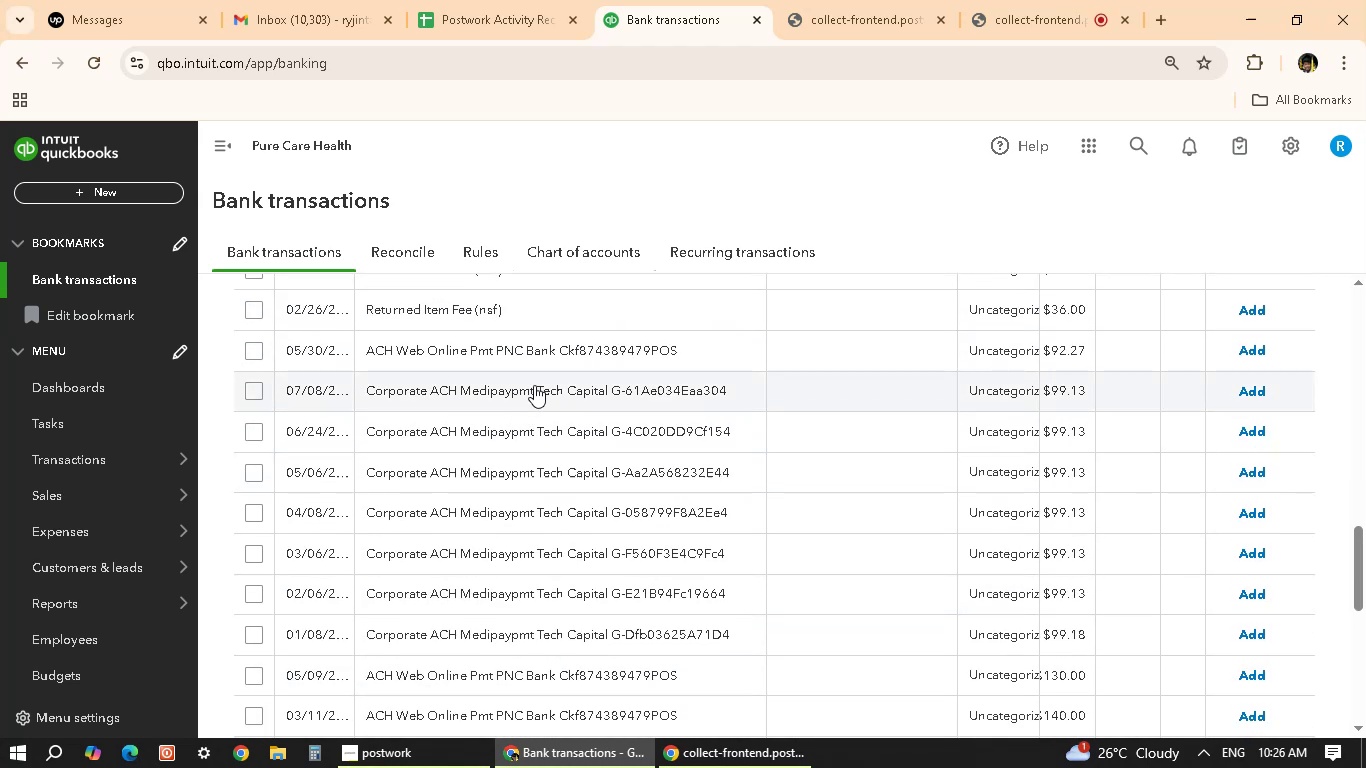 
left_click([541, 387])
 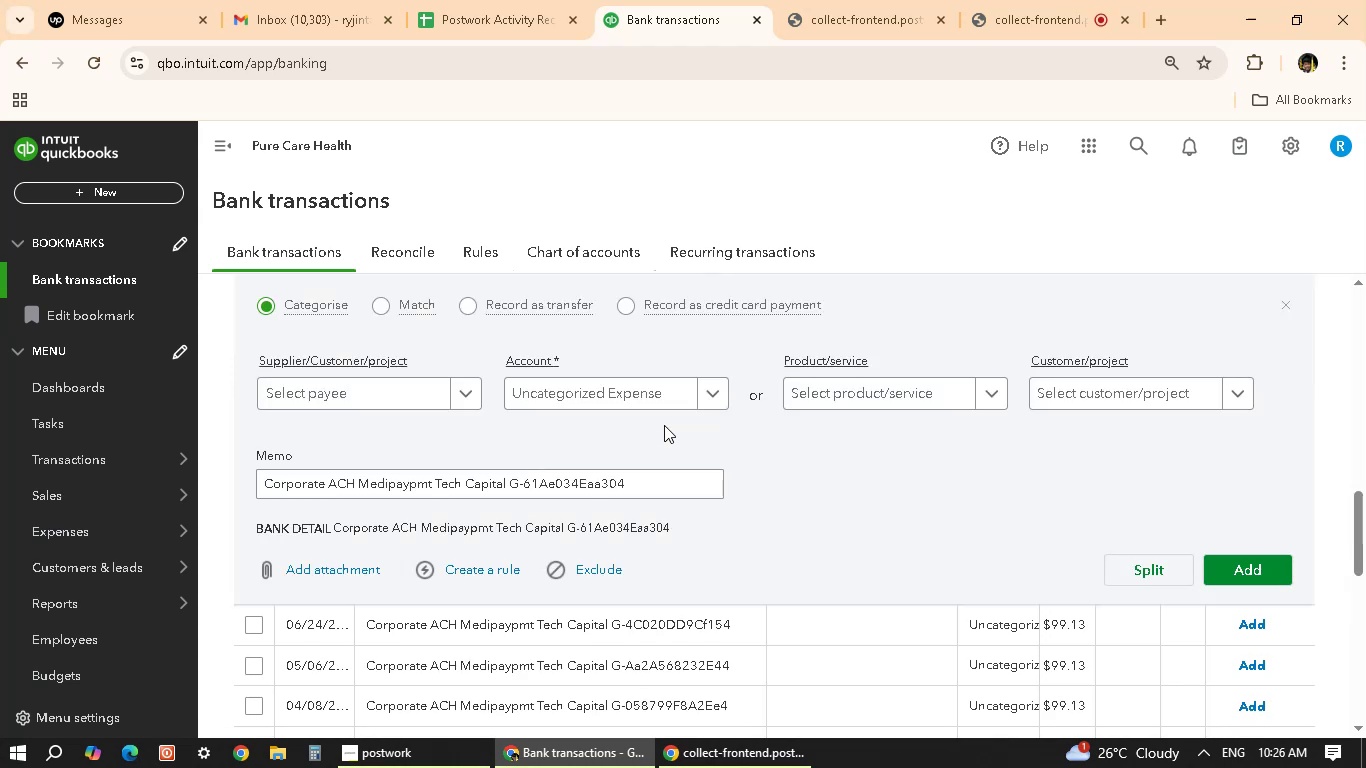 
scroll: coordinate [847, 412], scroll_direction: down, amount: 6.0
 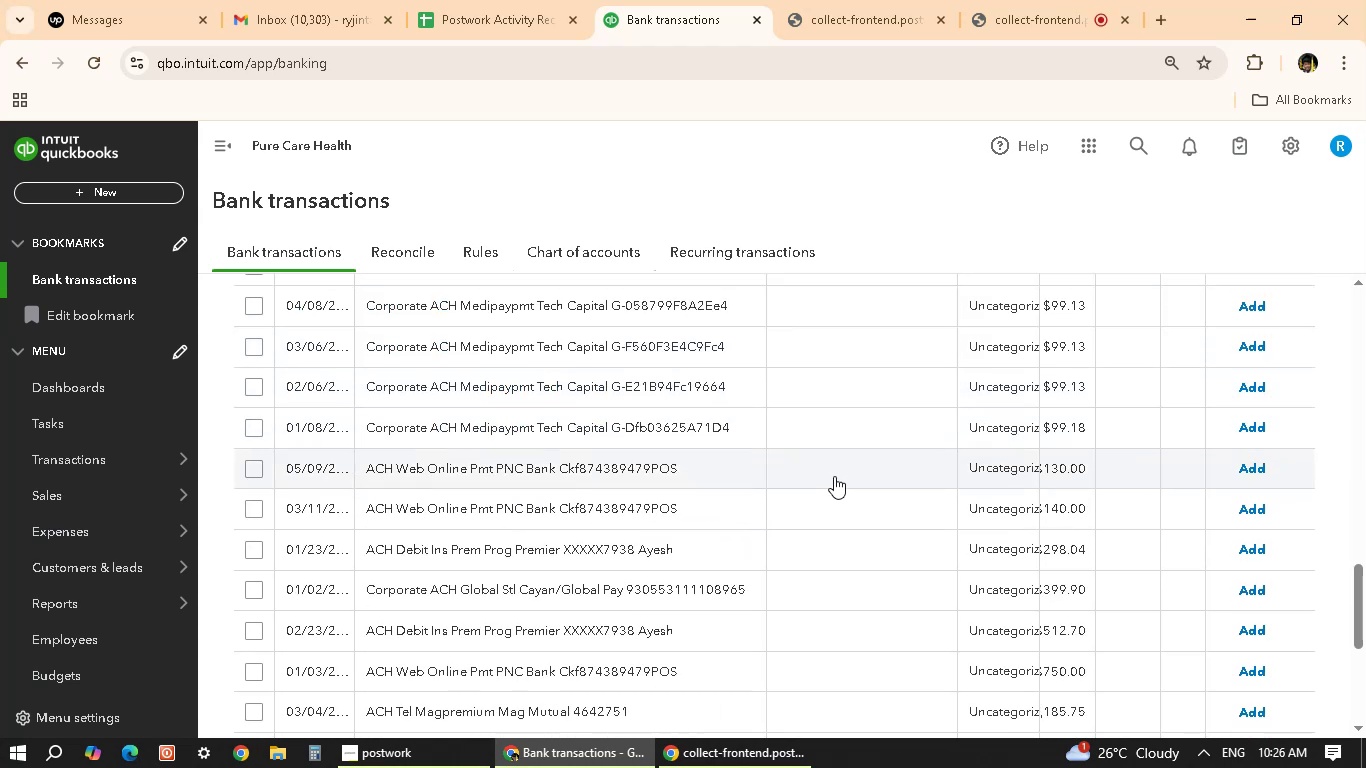 
scroll: coordinate [818, 488], scroll_direction: up, amount: 2.0
 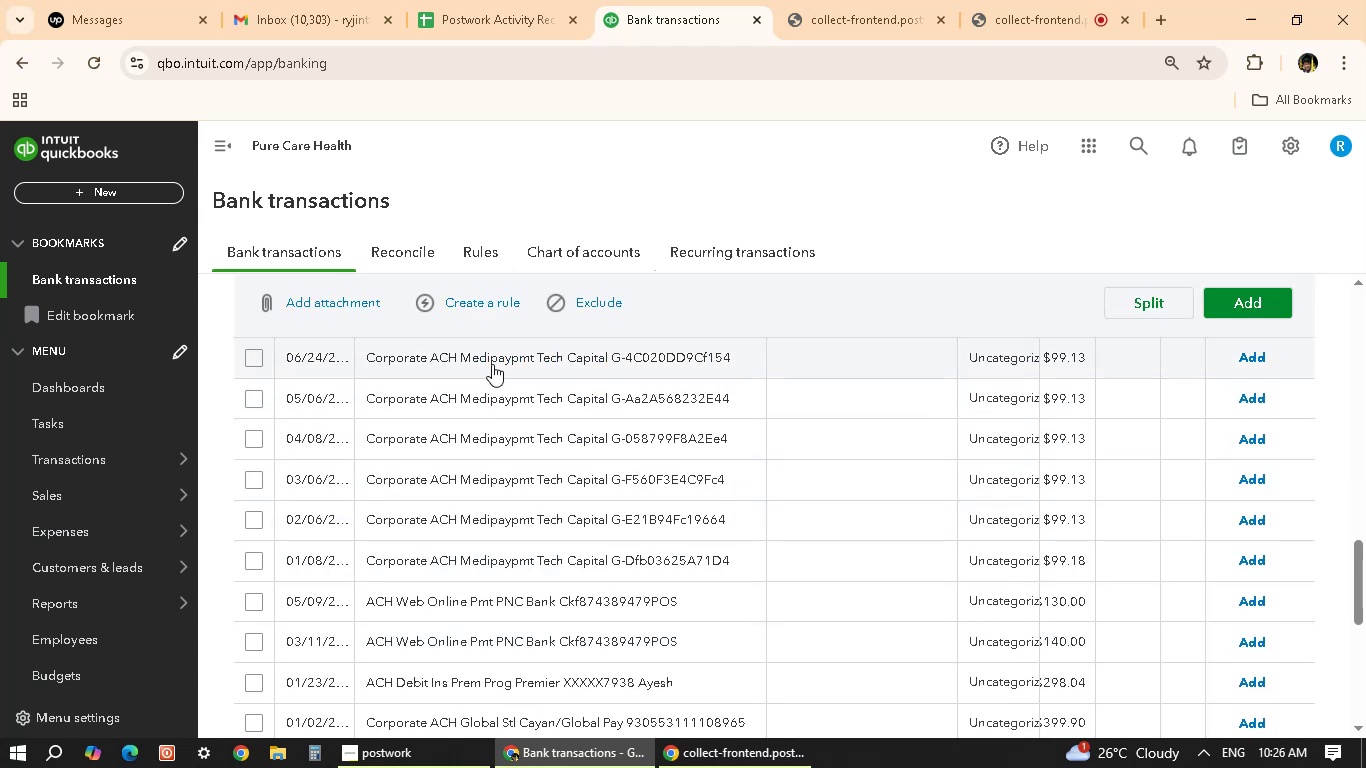 
left_click([496, 365])
 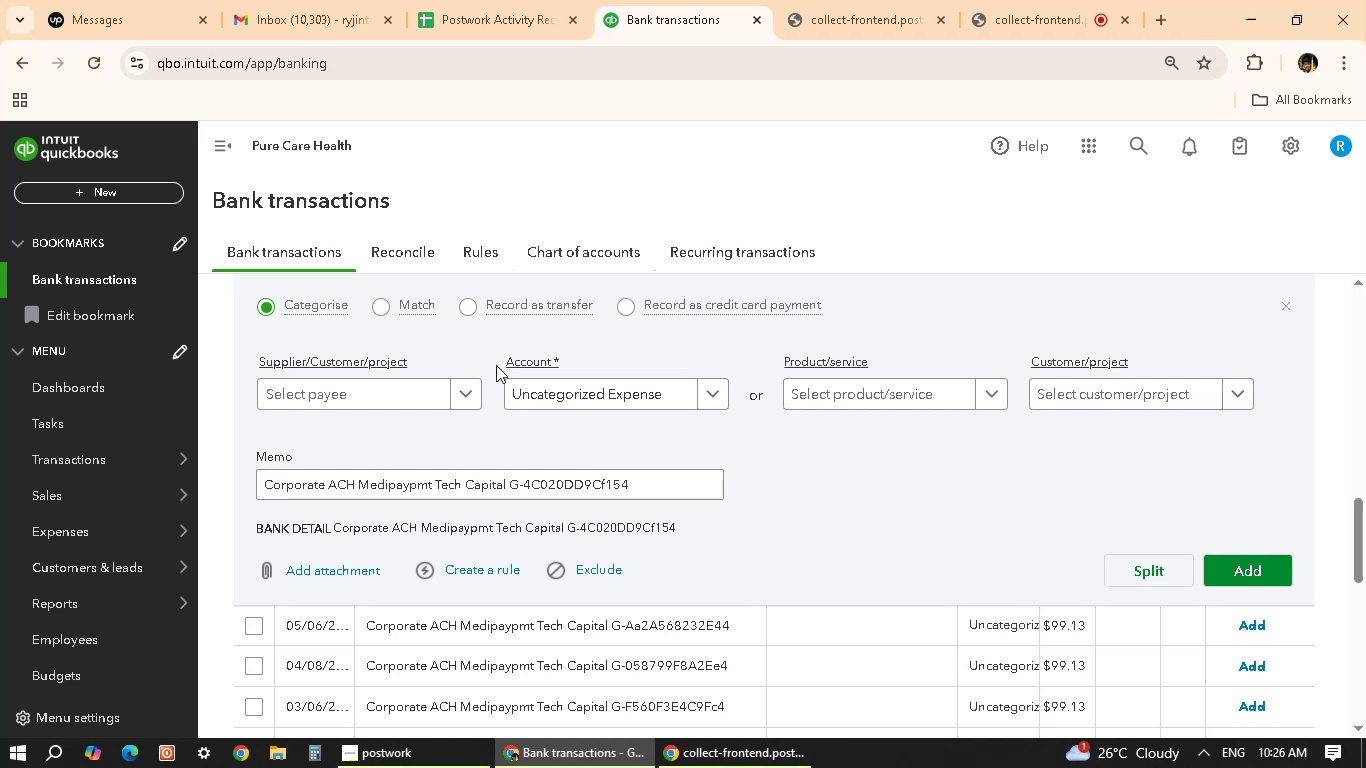 
wait(17.69)
 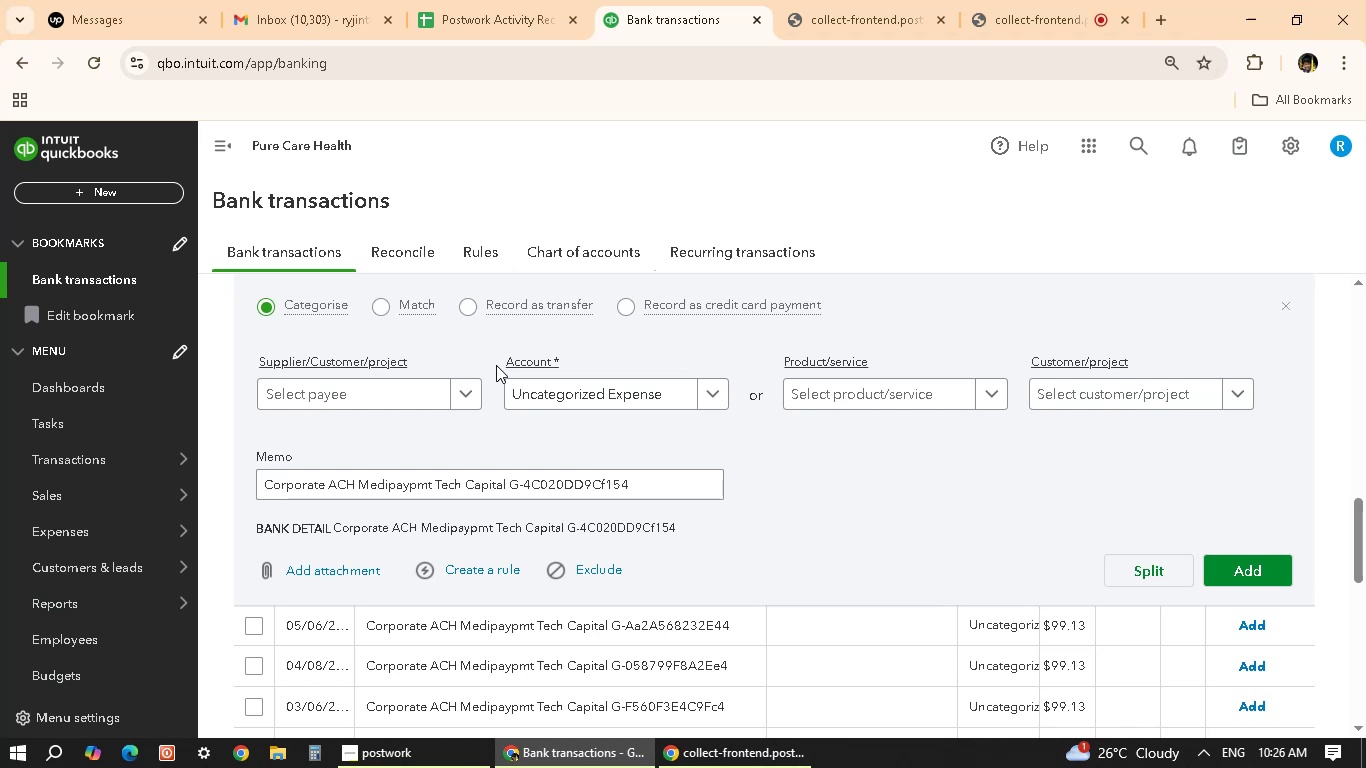 
scroll: coordinate [659, 573], scroll_direction: down, amount: 12.0
 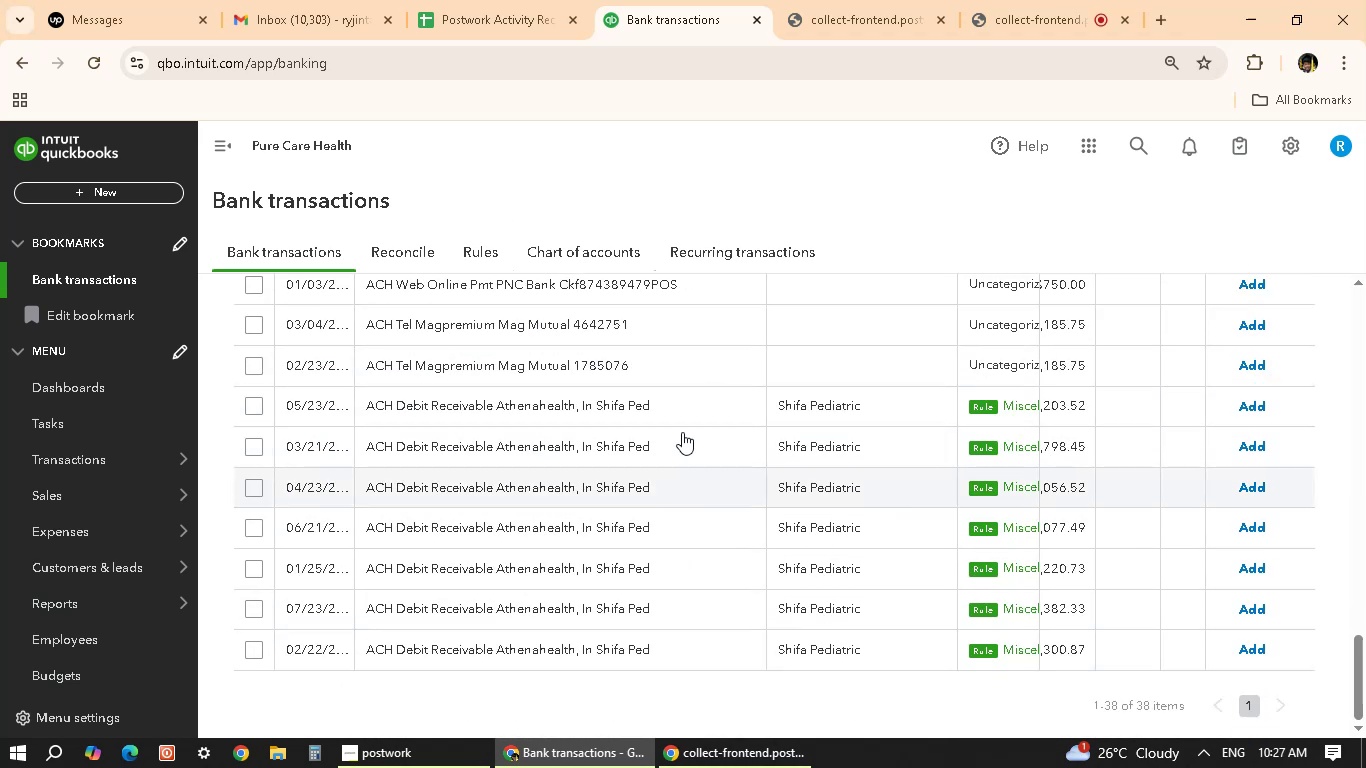 
scroll: coordinate [649, 517], scroll_direction: up, amount: 4.0
 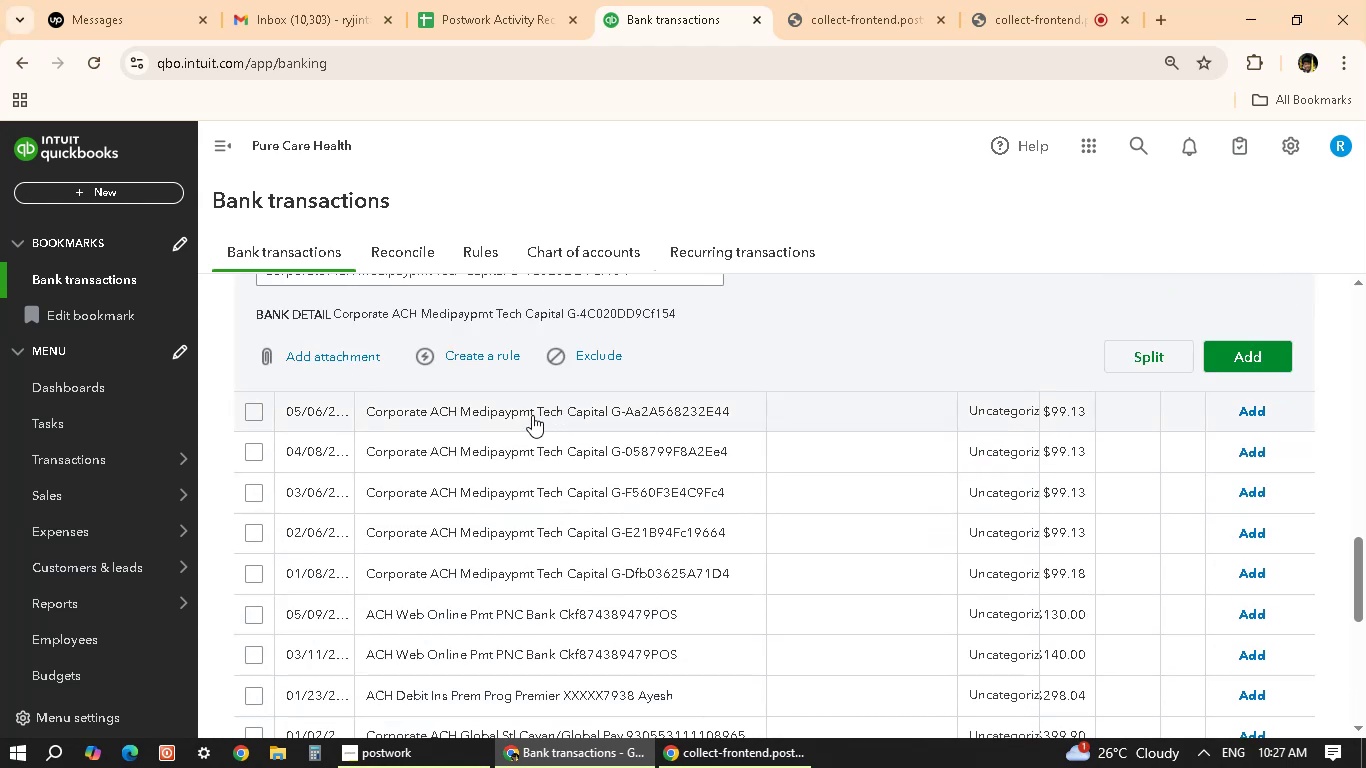 
scroll: coordinate [553, 486], scroll_direction: down, amount: 5.0
 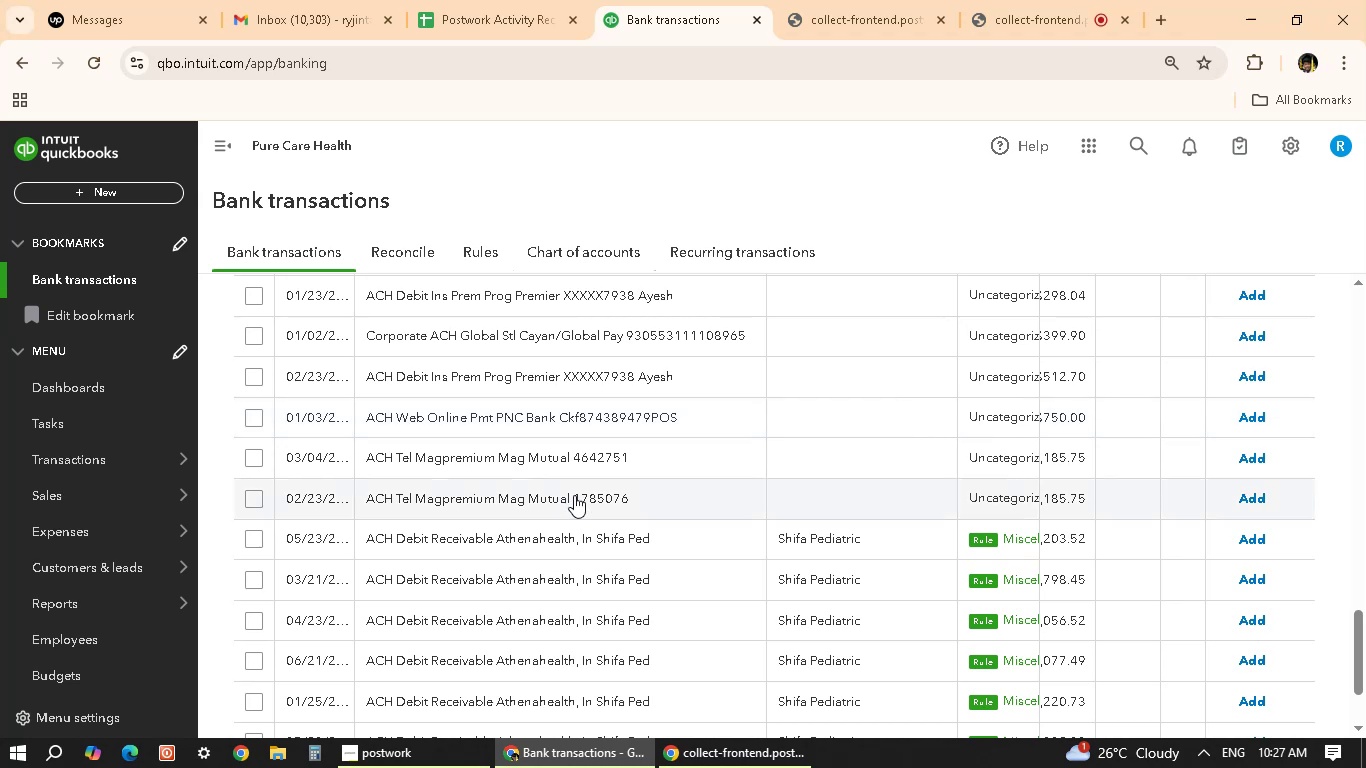 
scroll: coordinate [574, 495], scroll_direction: up, amount: 7.0
 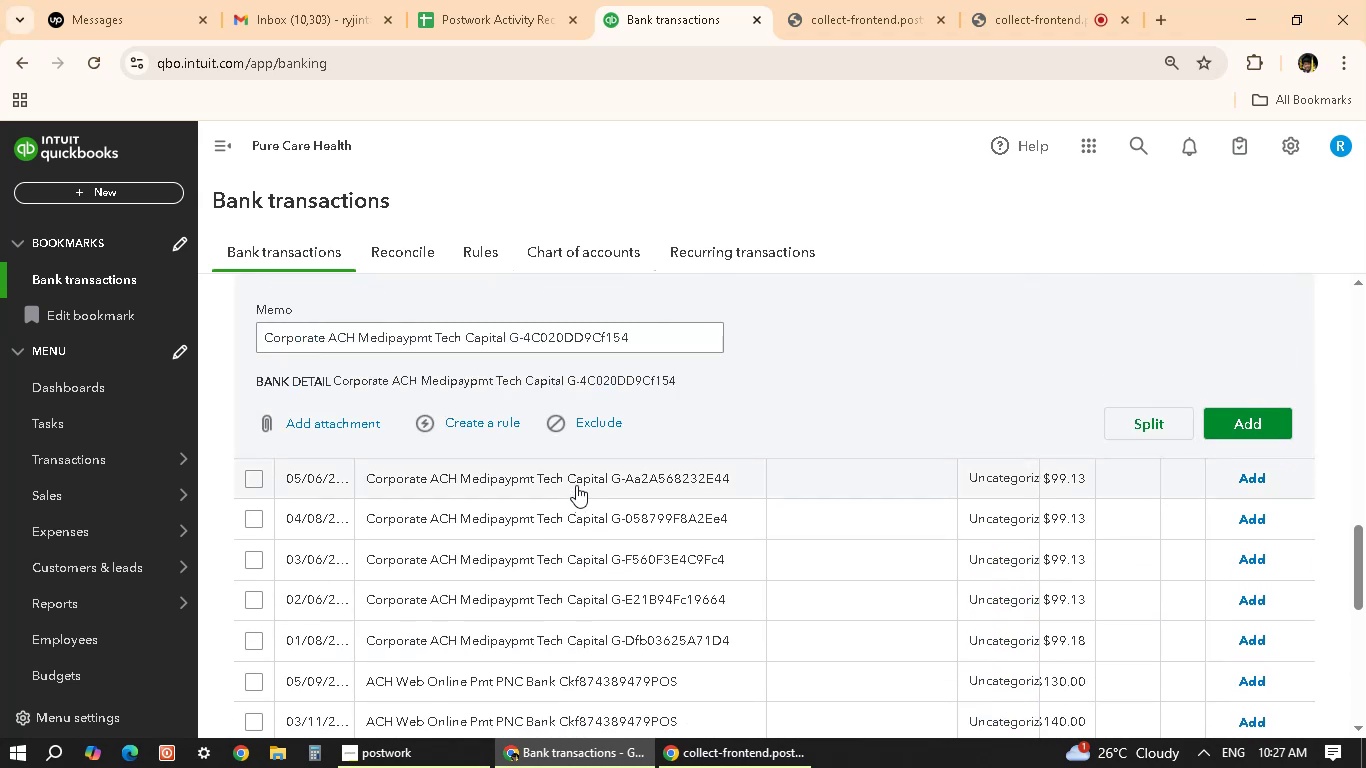 
left_click([576, 485])
 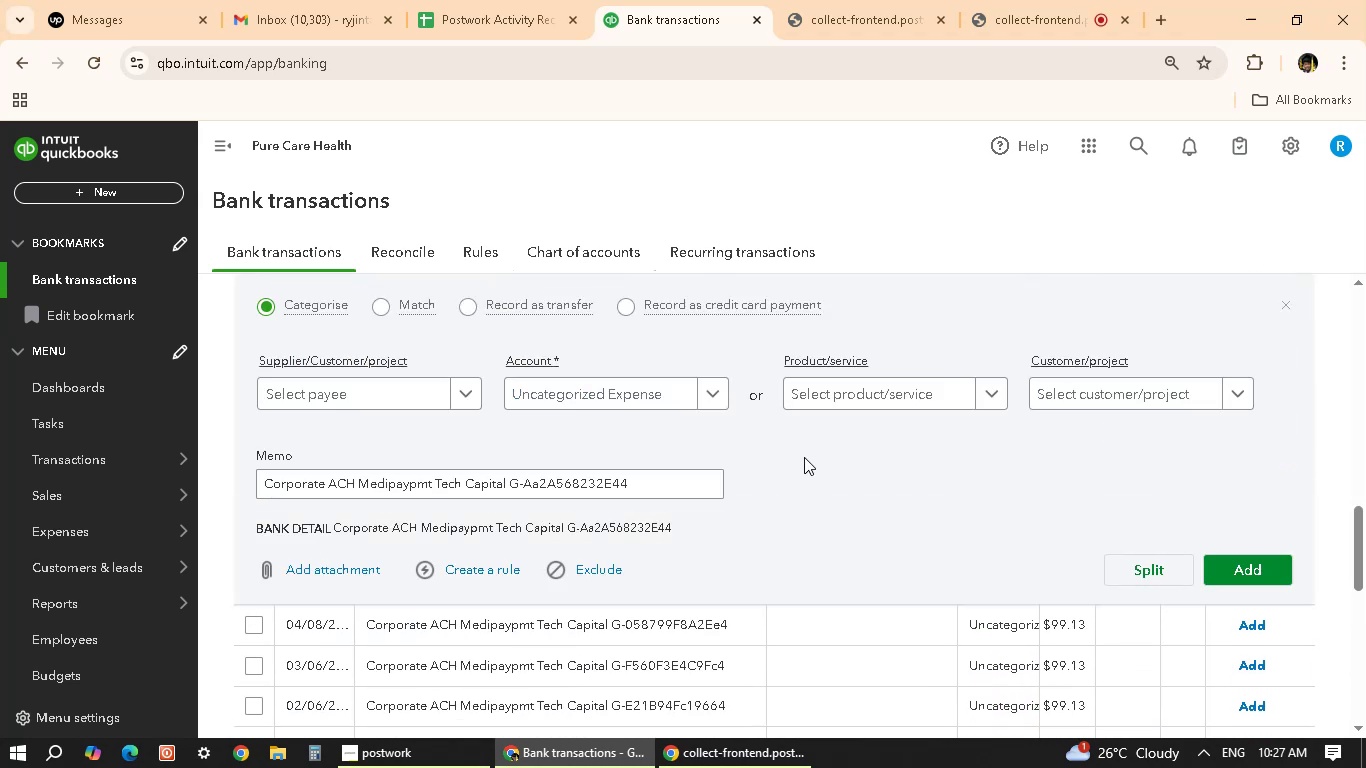 
scroll: coordinate [787, 551], scroll_direction: down, amount: 2.0
 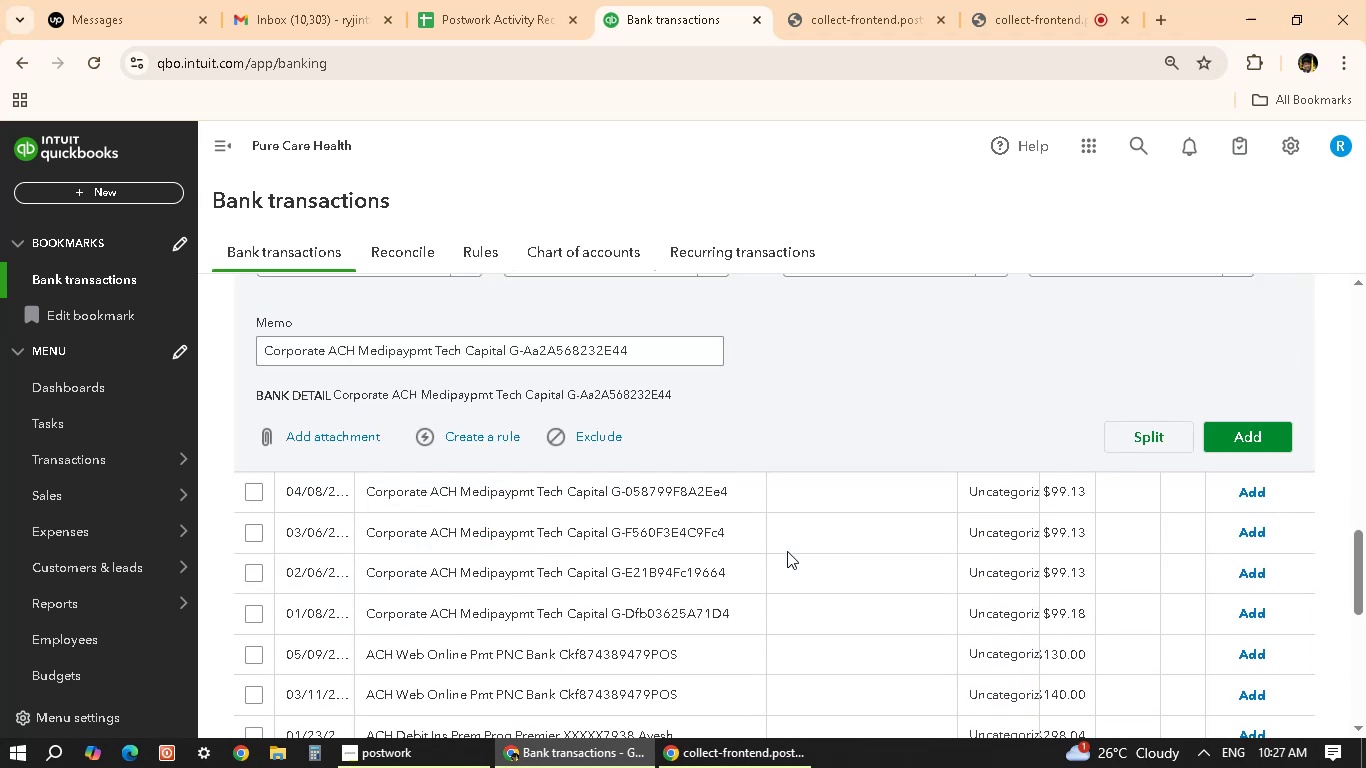 
scroll: coordinate [657, 450], scroll_direction: none, amount: 0.0
 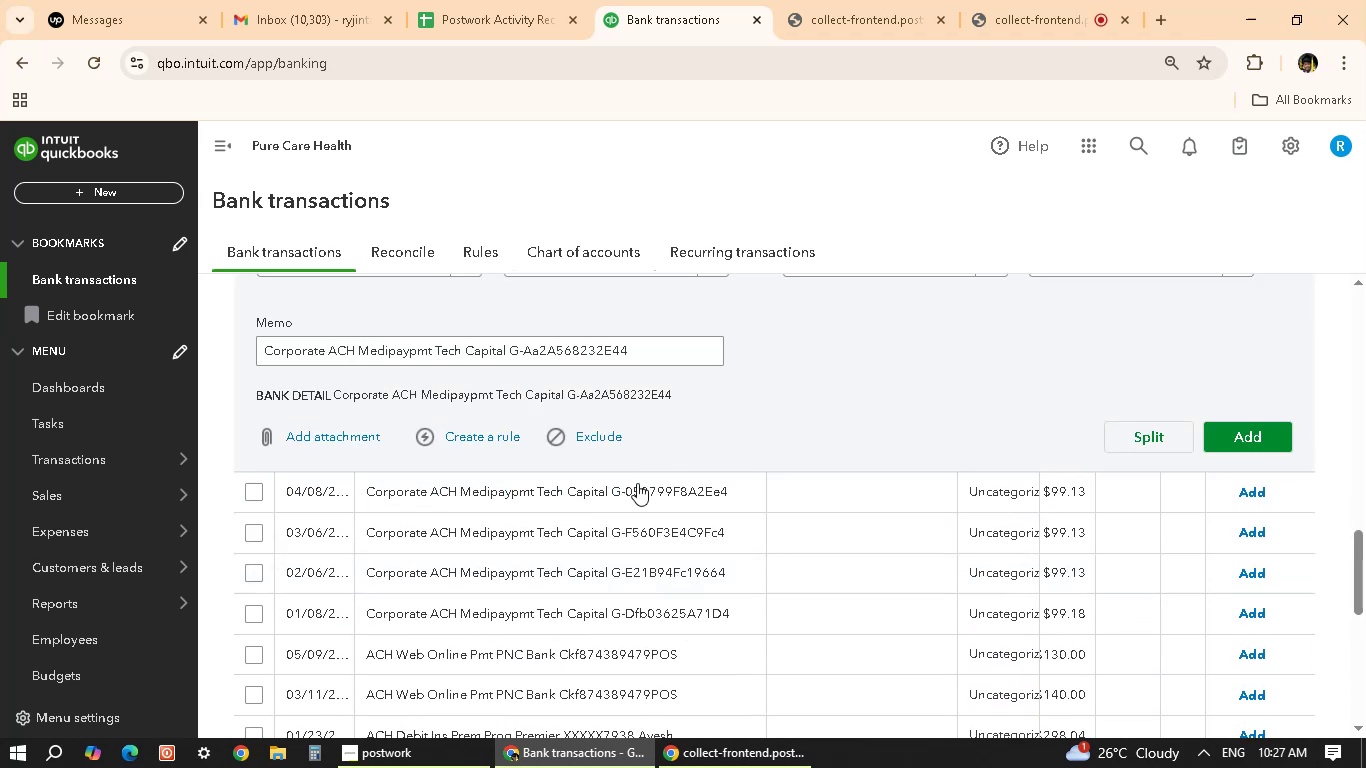 
scroll: coordinate [663, 435], scroll_direction: up, amount: 6.0
 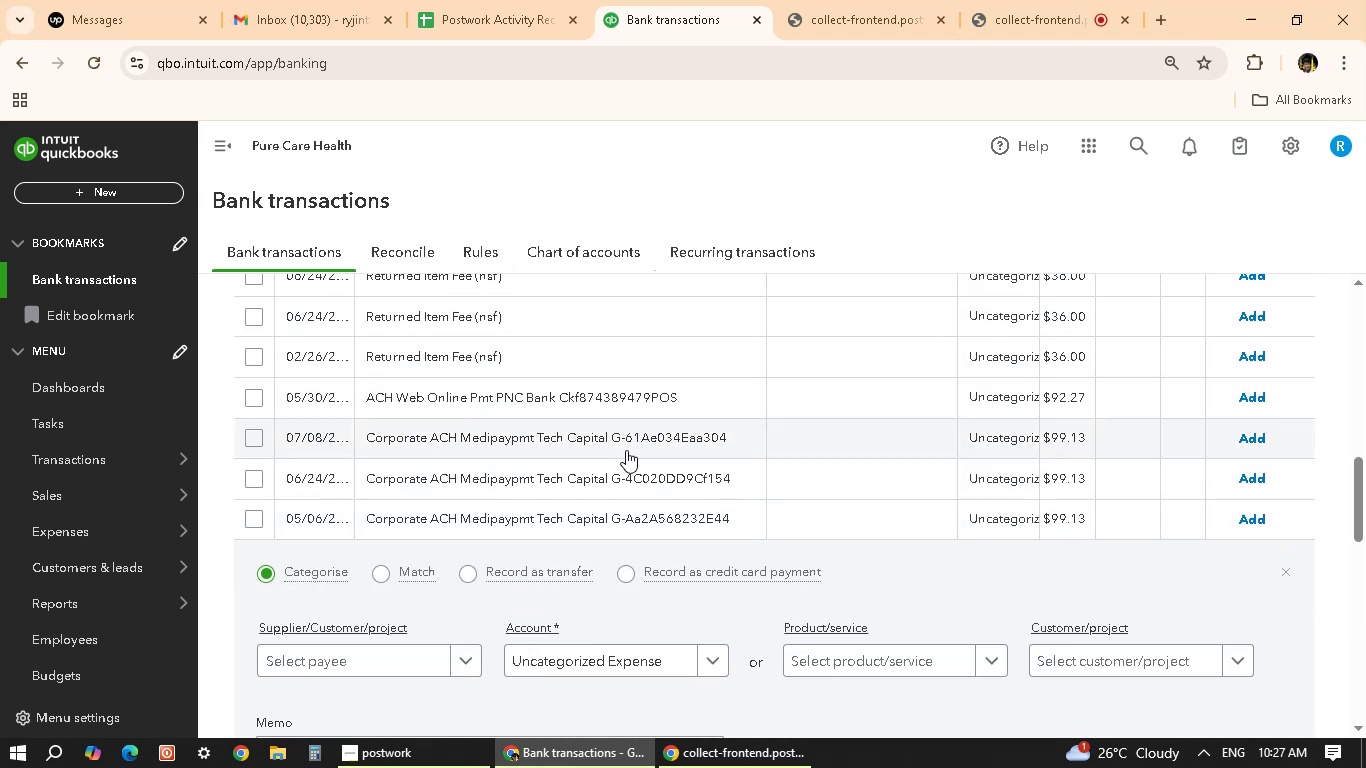 
left_click([630, 448])
 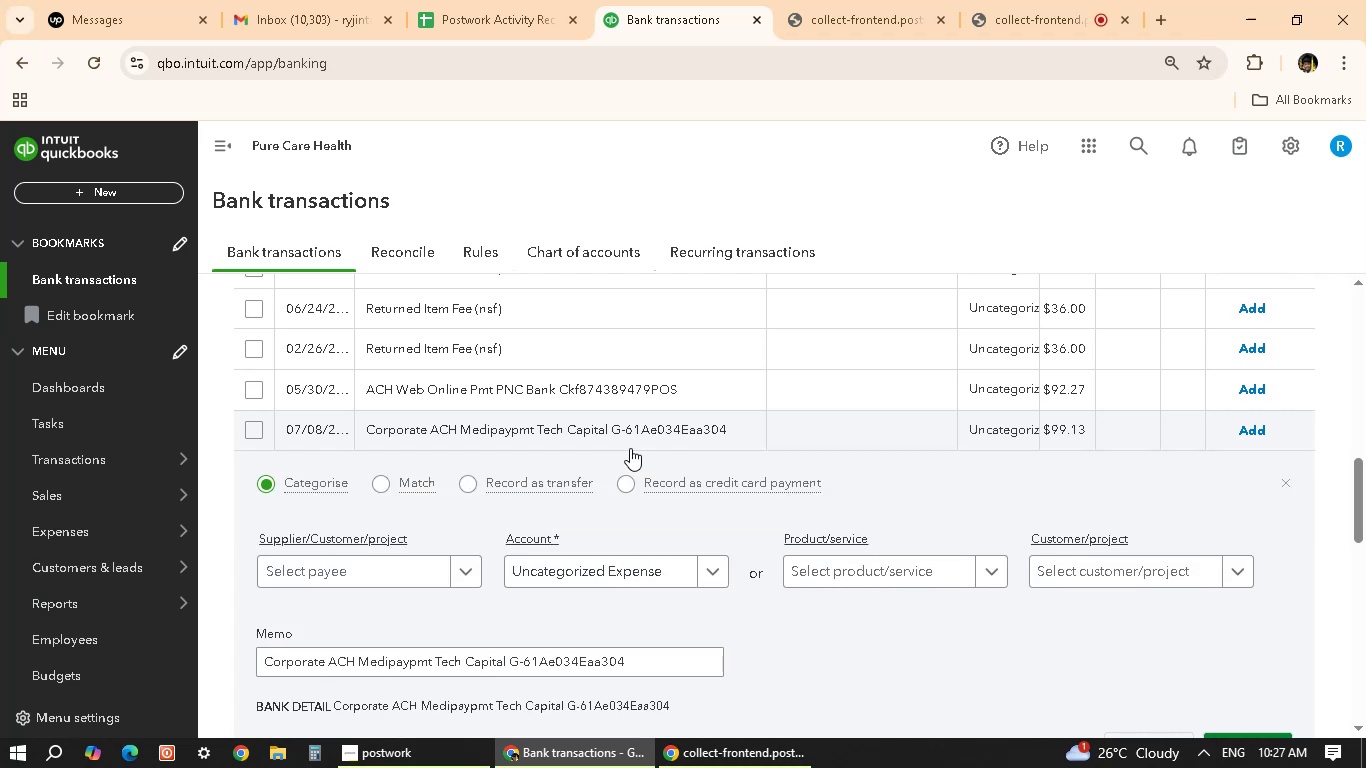 
wait(5.66)
 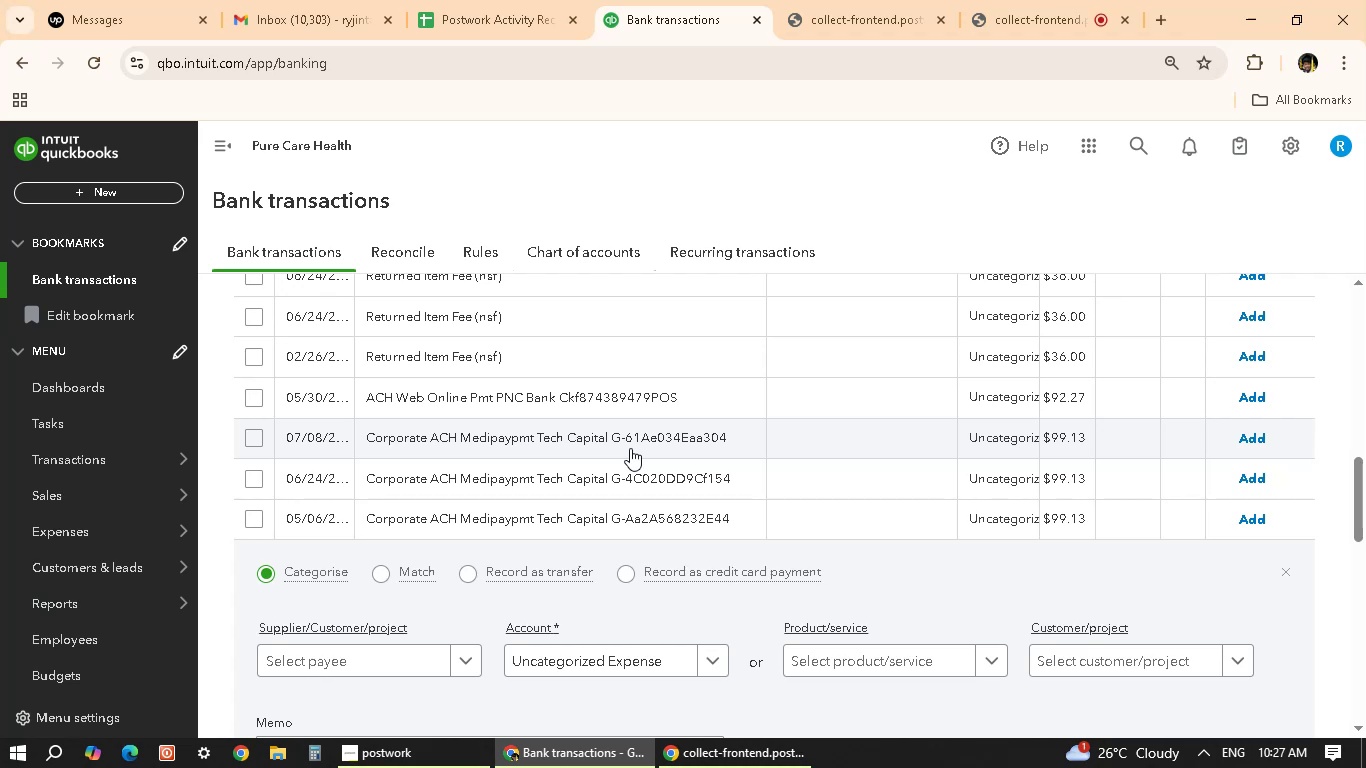 
scroll: coordinate [653, 560], scroll_direction: down, amount: 1.0
 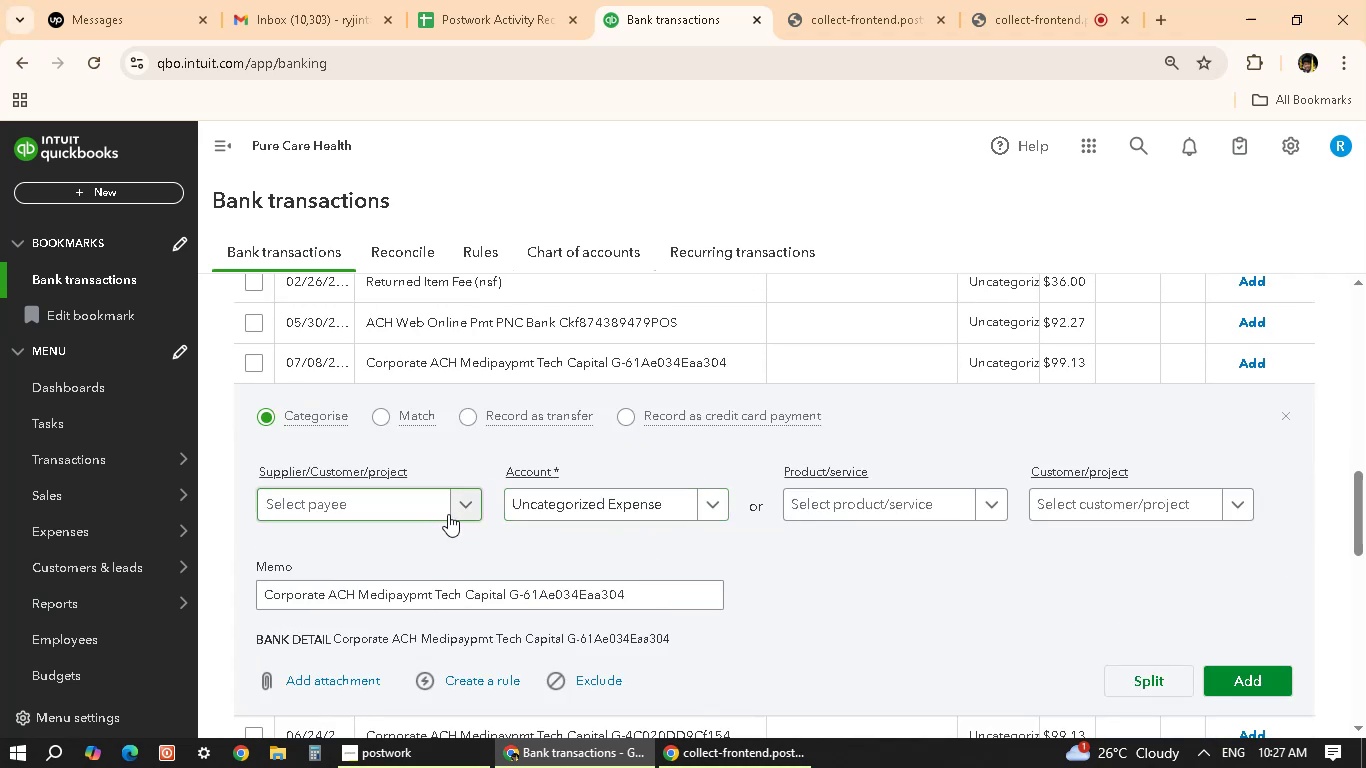 
left_click([455, 510])
 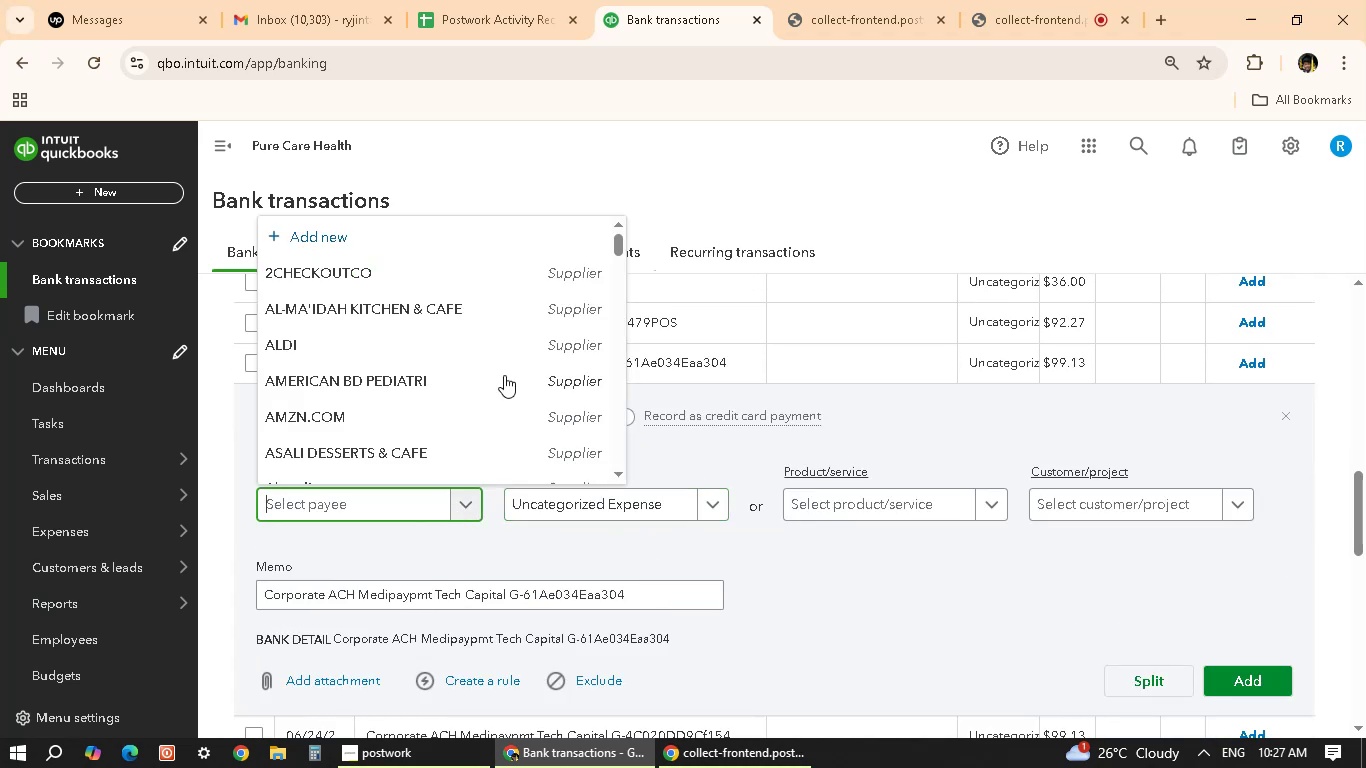 
scroll: coordinate [513, 370], scroll_direction: down, amount: 19.0
 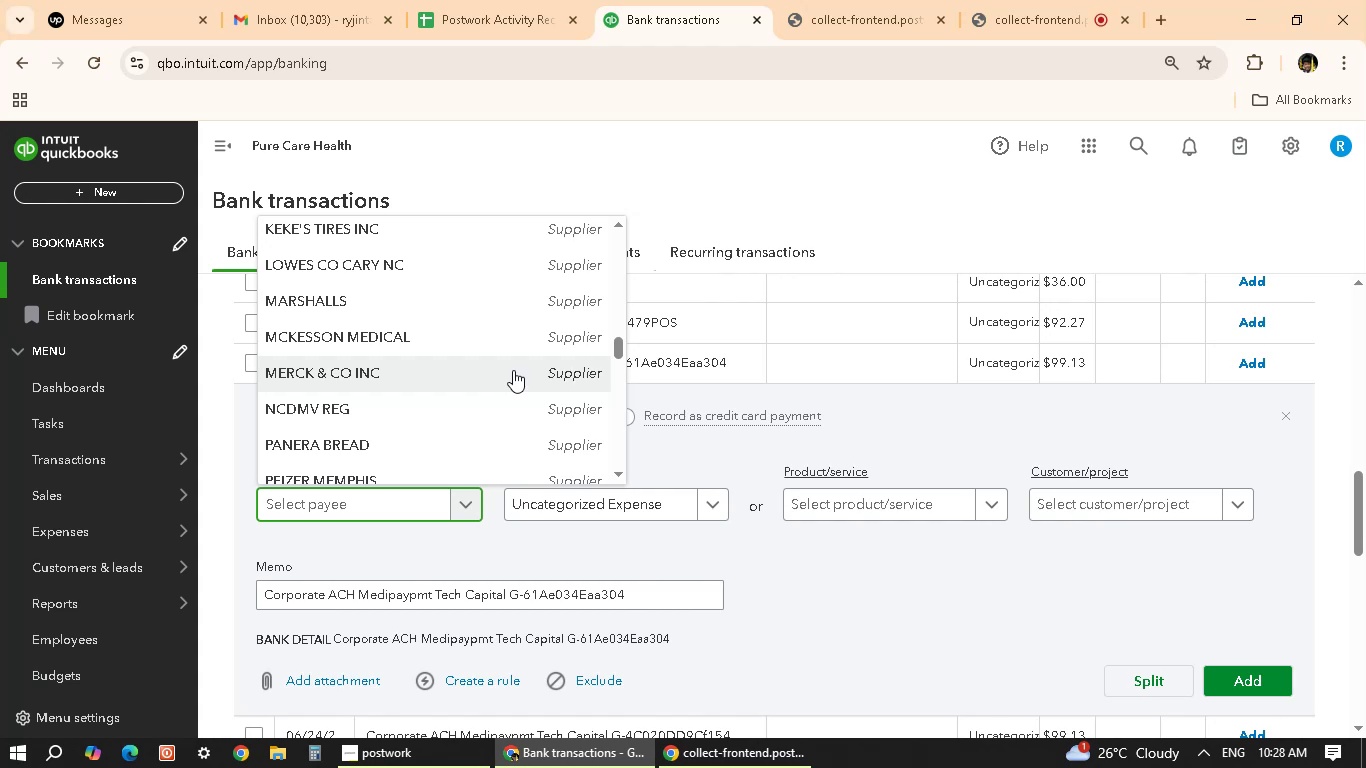 
wait(40.26)
 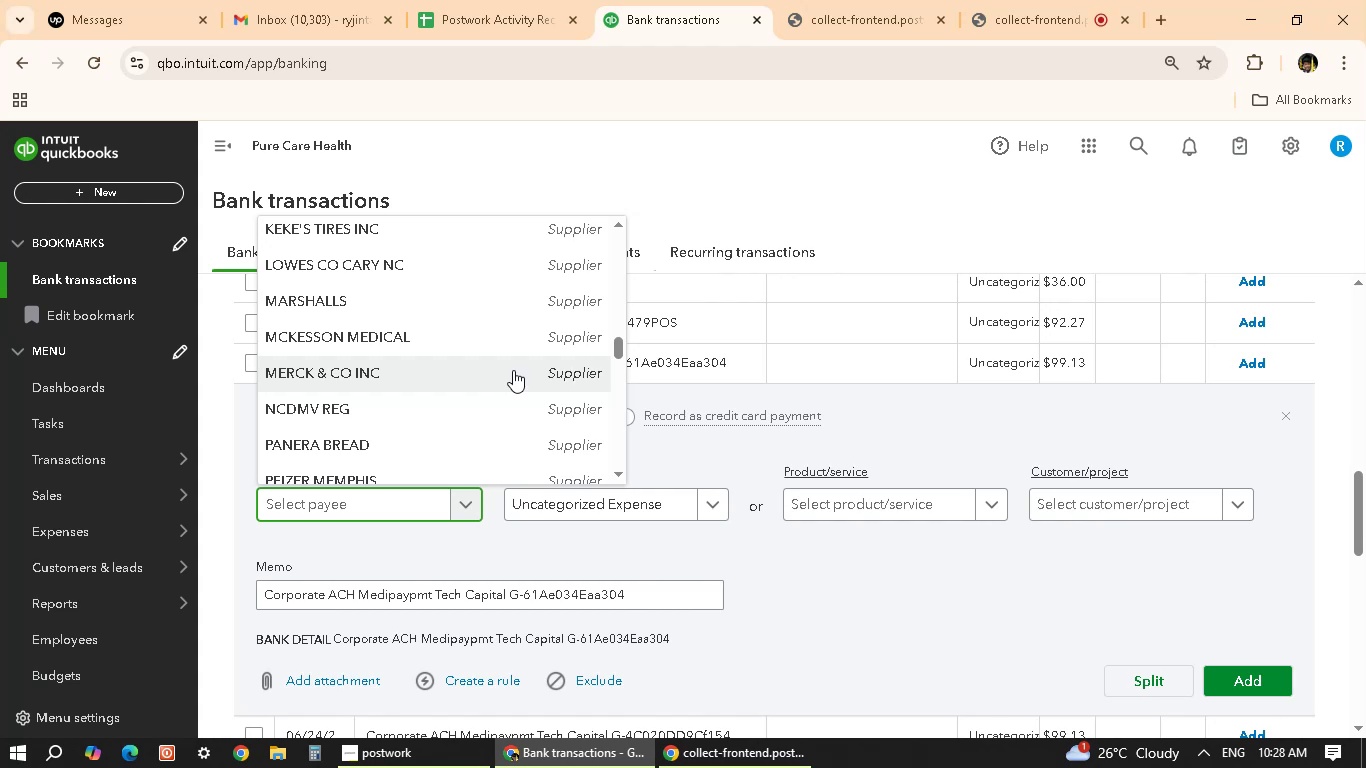 
left_click([936, 607])
 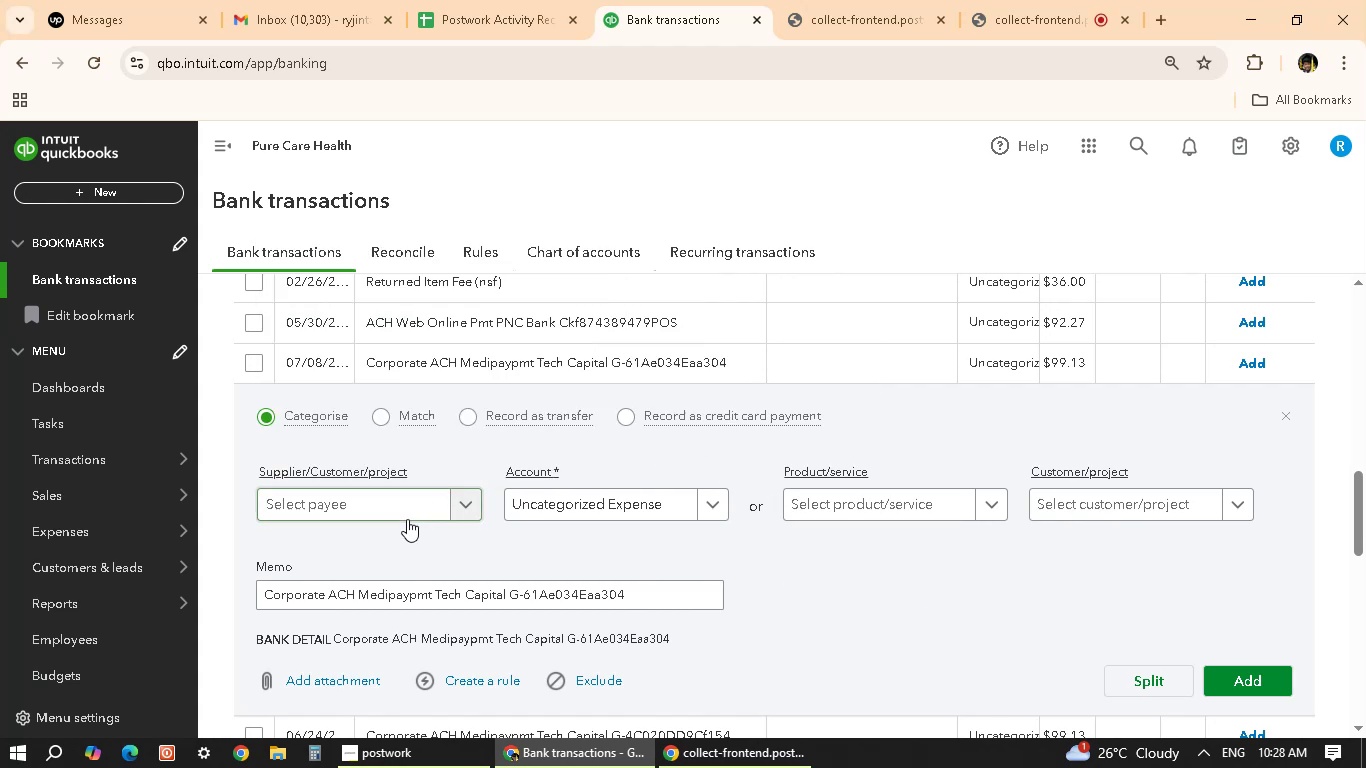 
left_click([430, 502])
 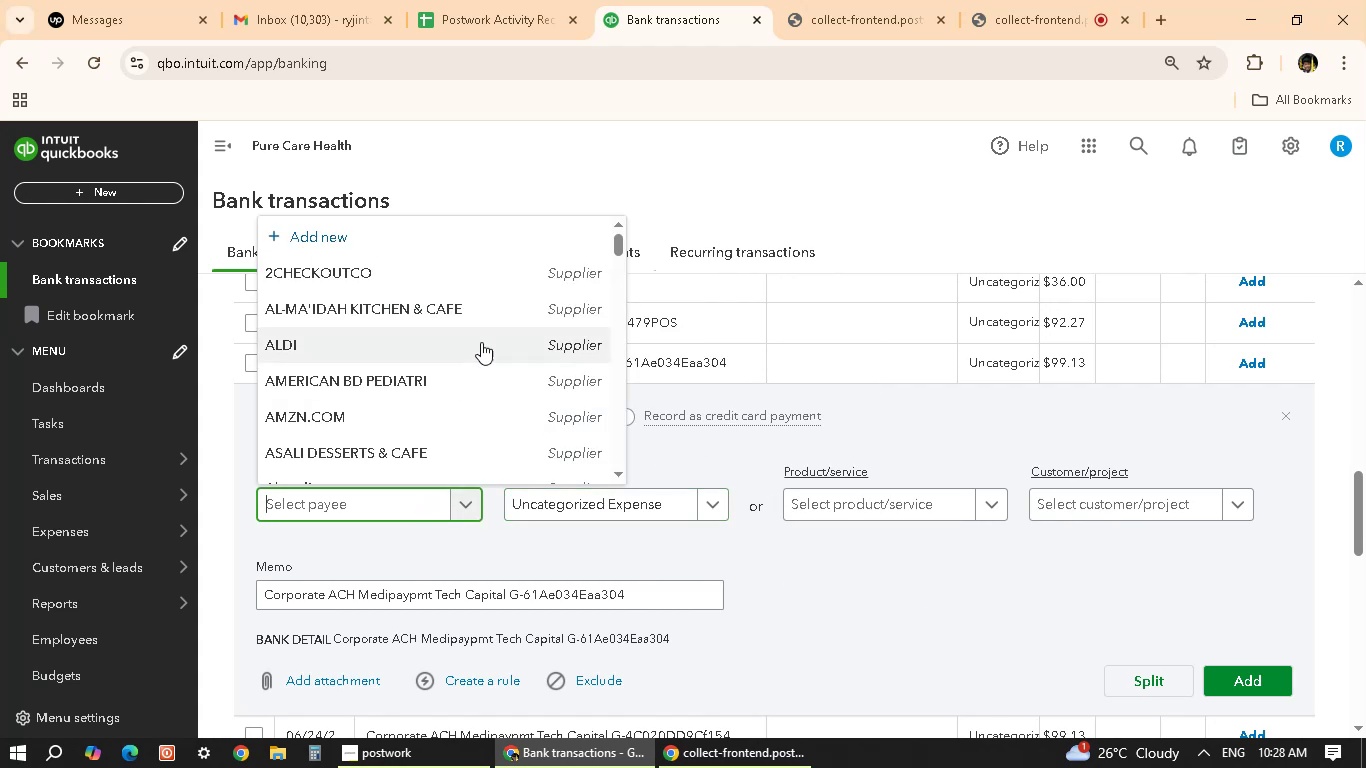 
scroll: coordinate [480, 343], scroll_direction: down, amount: 9.0
 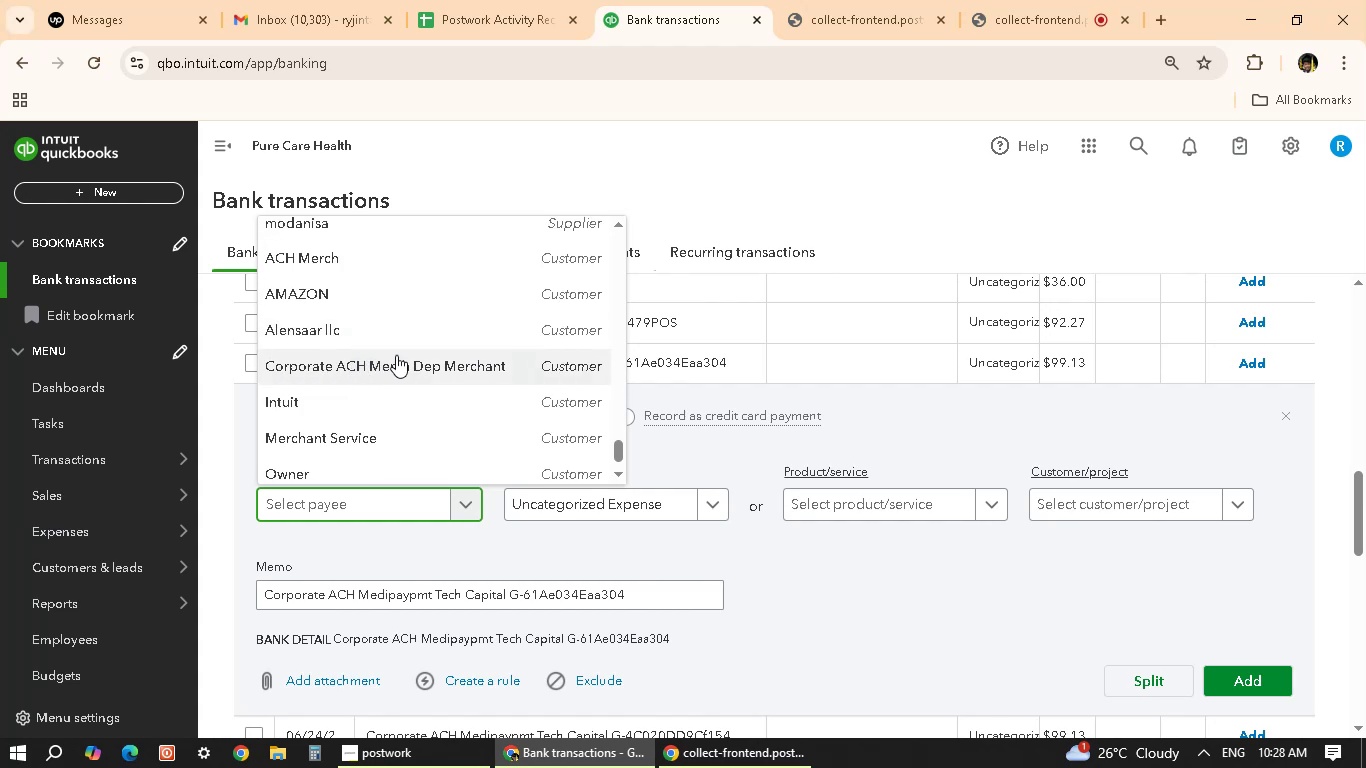 
wait(6.45)
 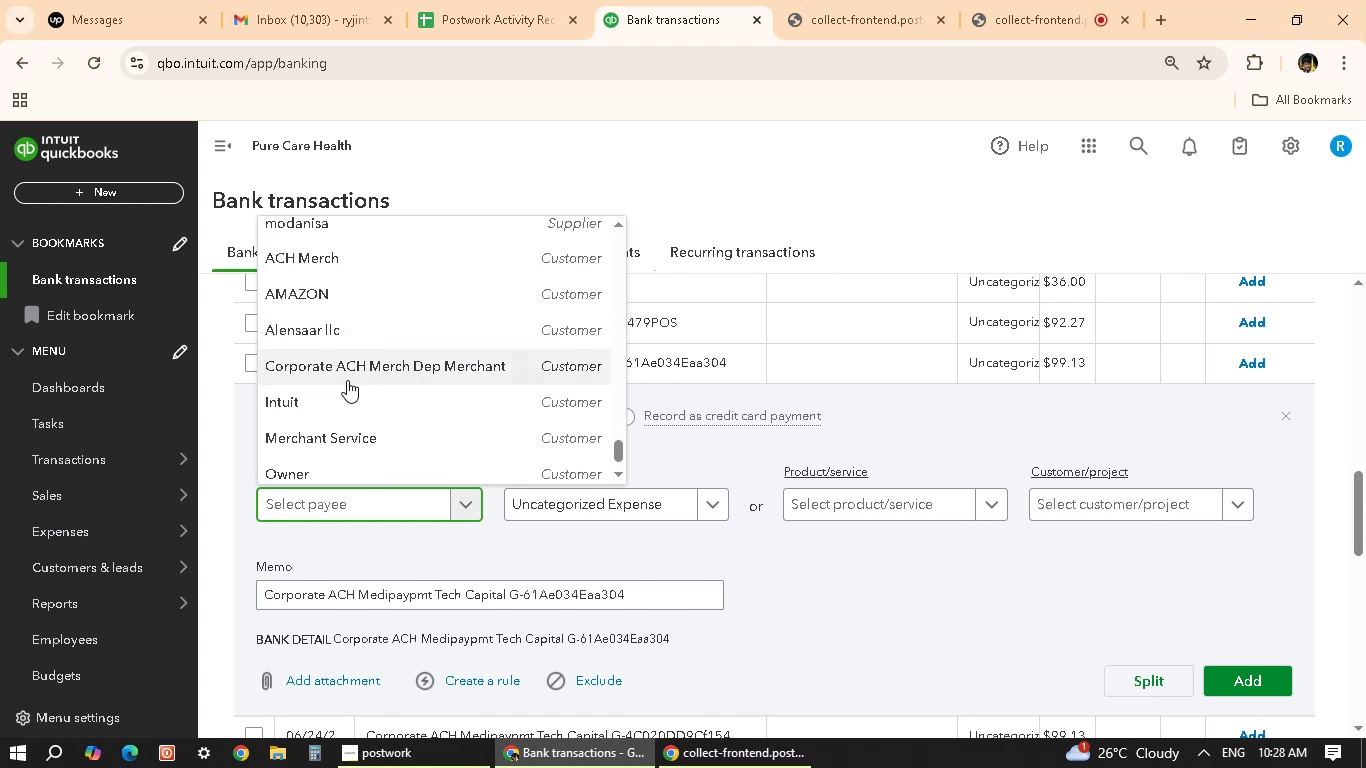 
scroll: coordinate [418, 377], scroll_direction: down, amount: 2.0
 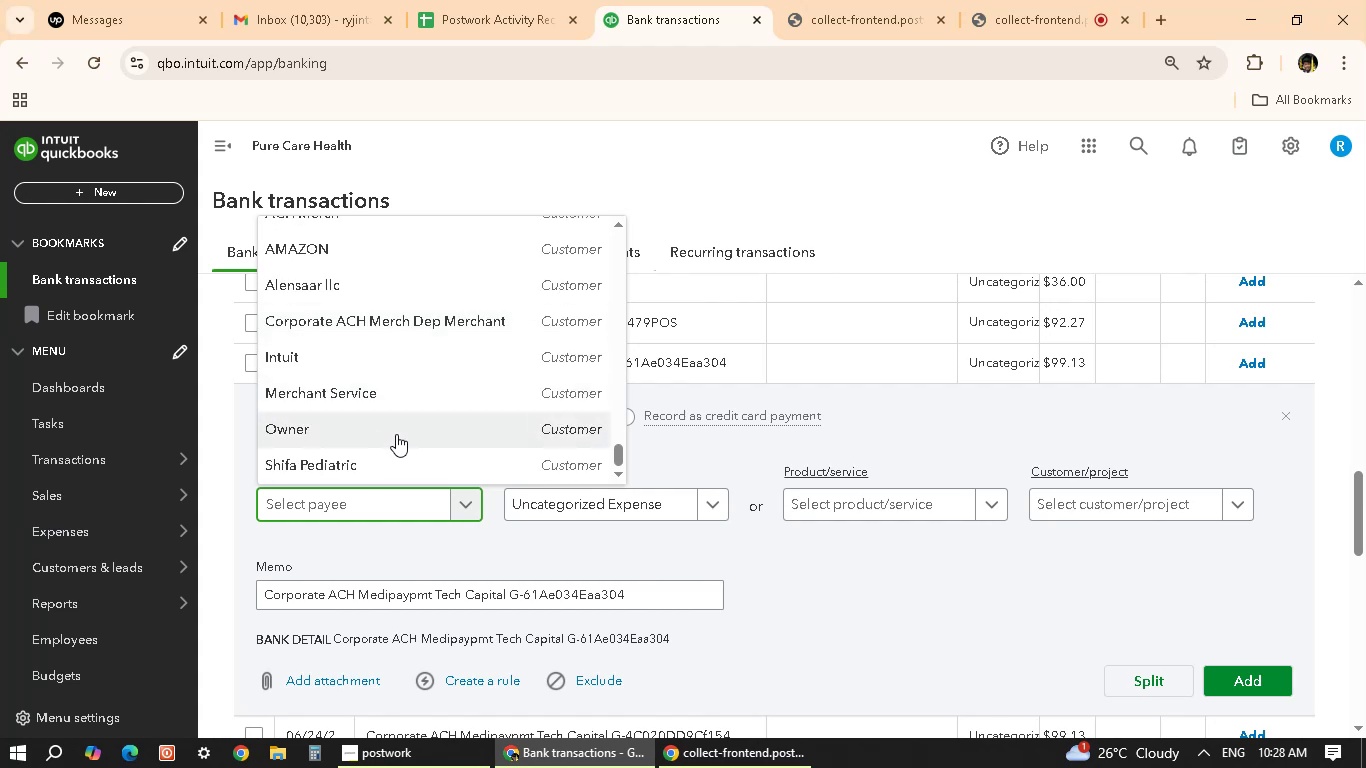 
scroll: coordinate [864, 332], scroll_direction: up, amount: 21.0
 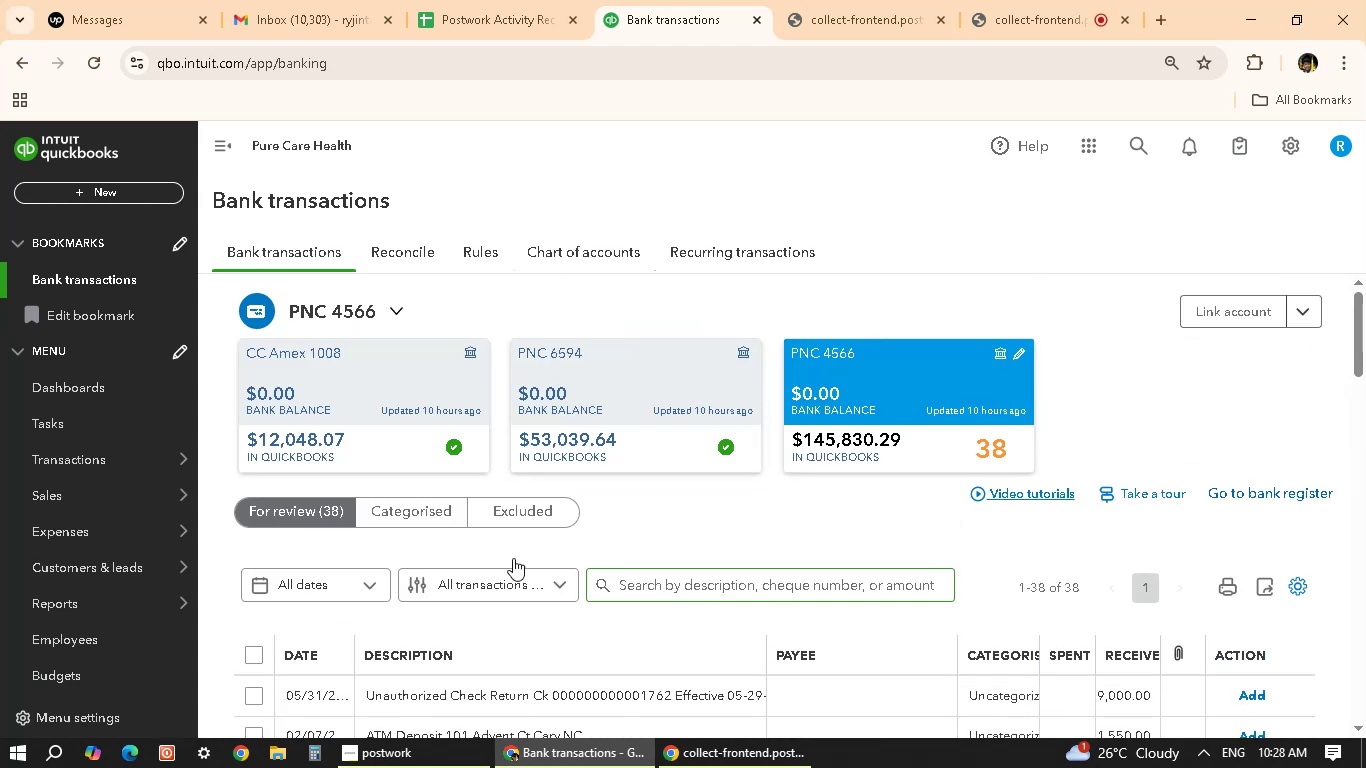 
left_click([754, 582])
 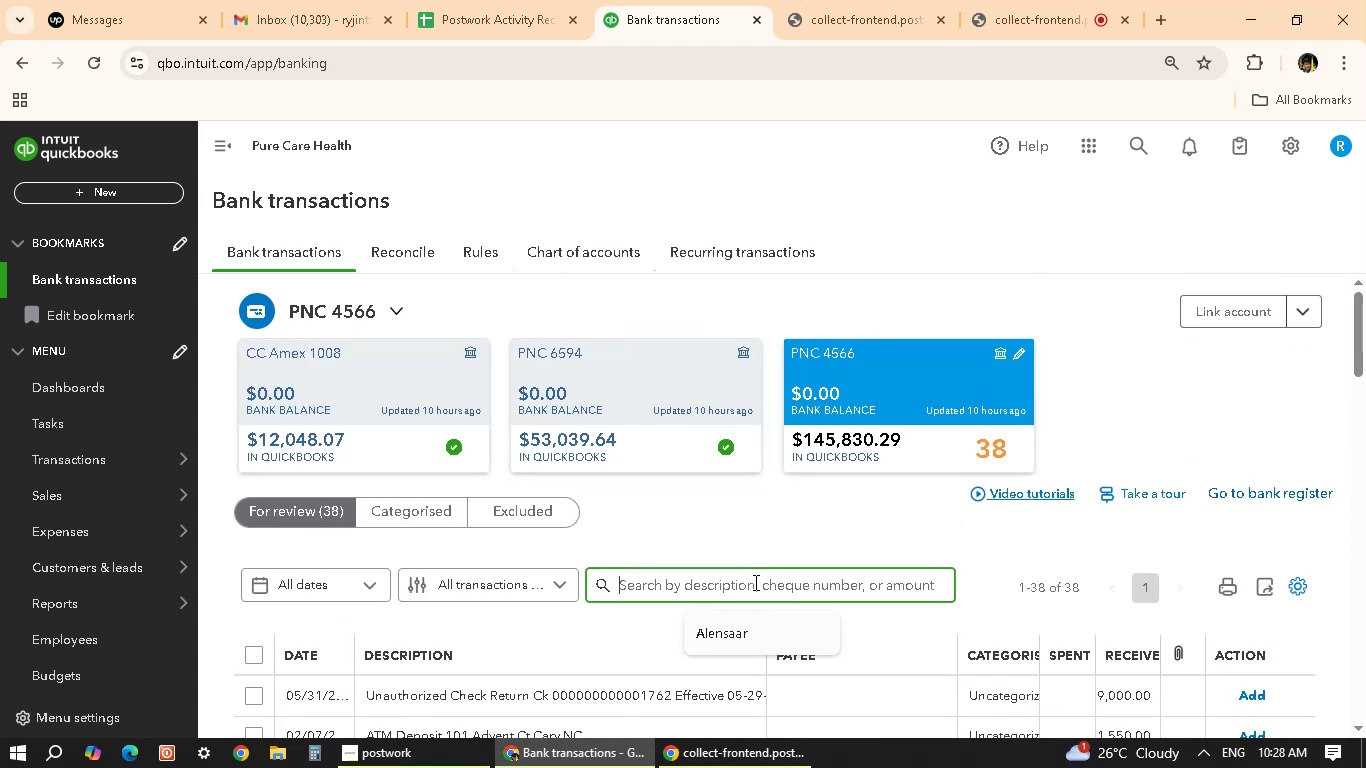 
type(tech capital)
 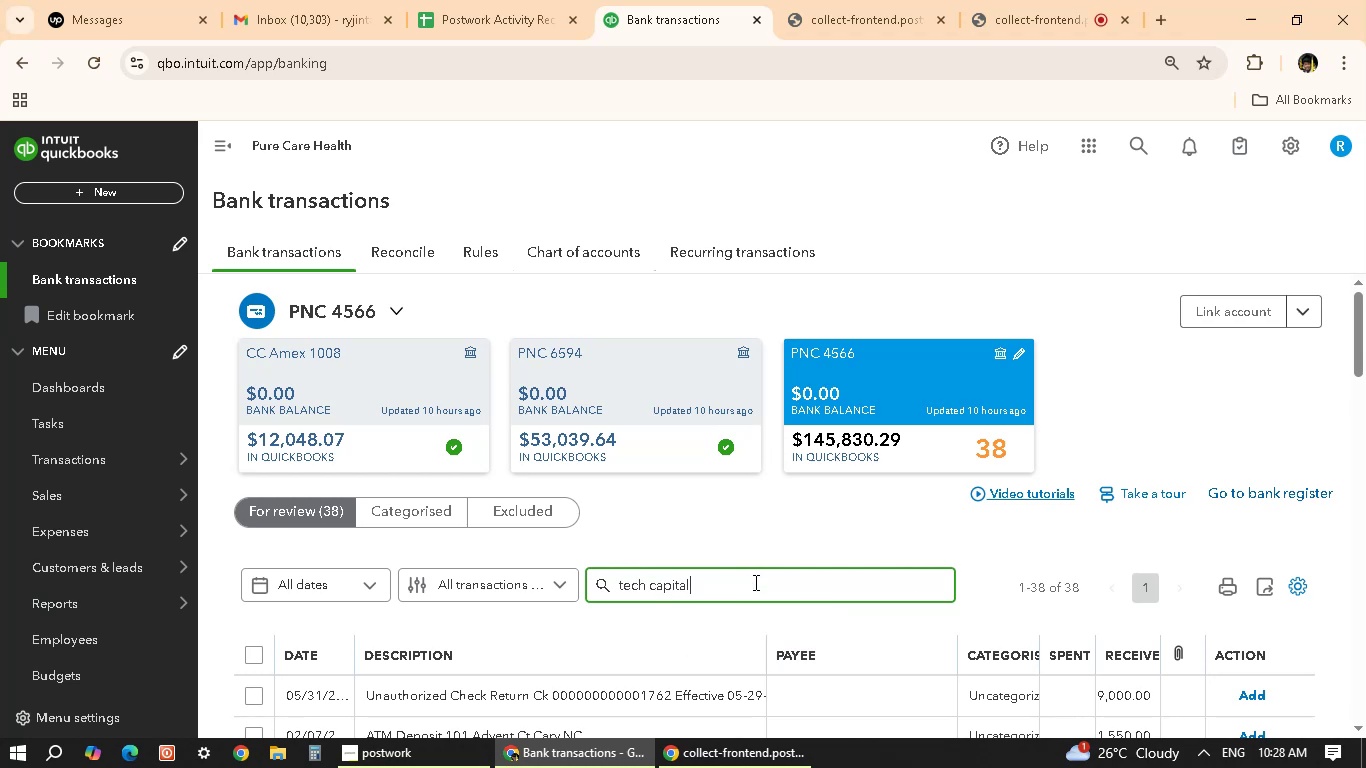 
wait(5.18)
 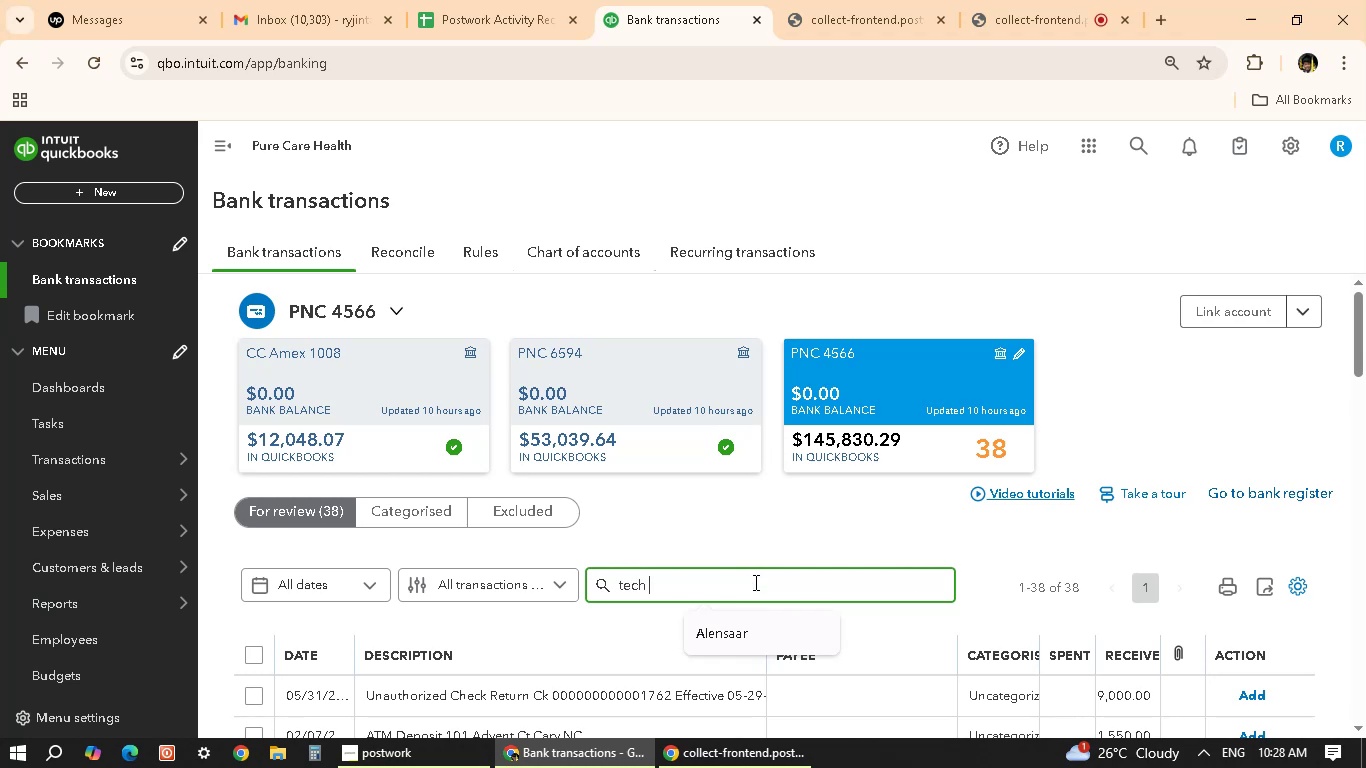 
key(Enter)
 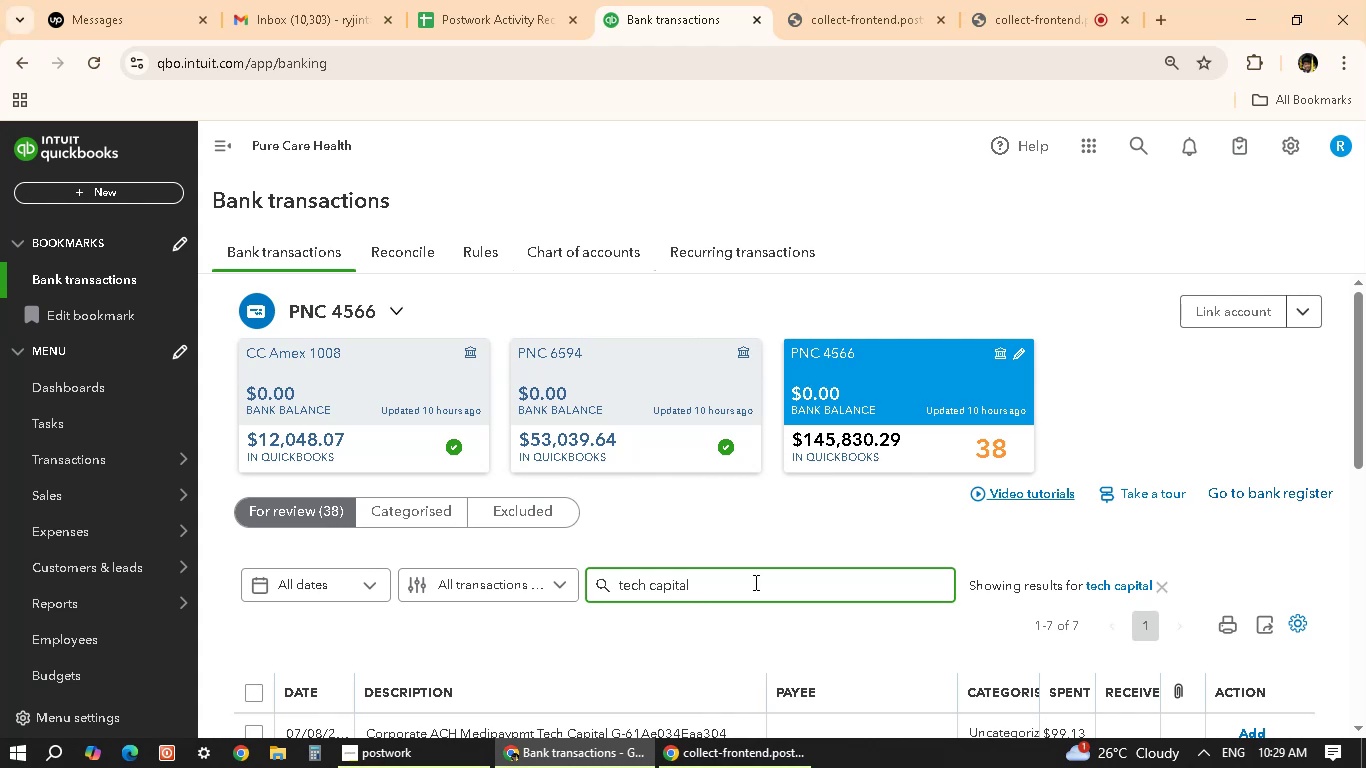 
wait(28.75)
 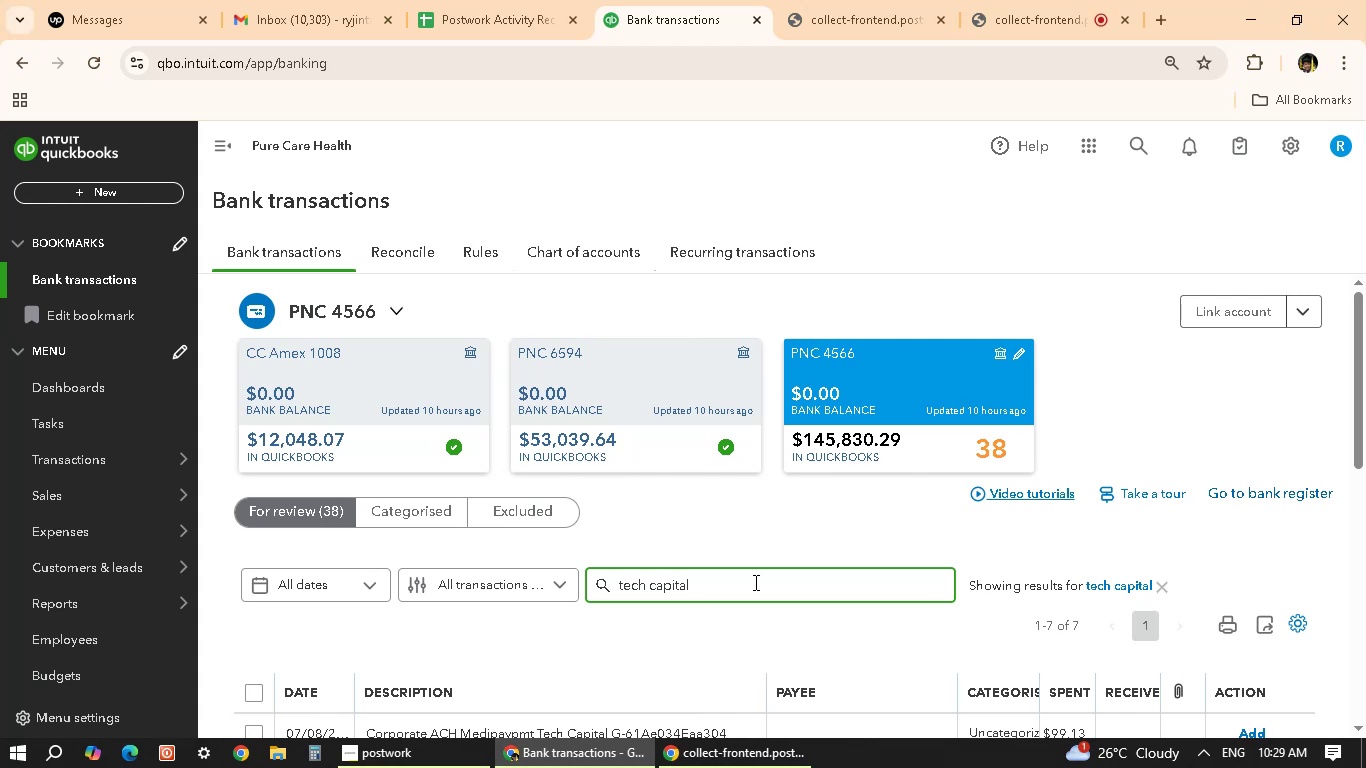 
scroll: coordinate [832, 474], scroll_direction: down, amount: 13.0
 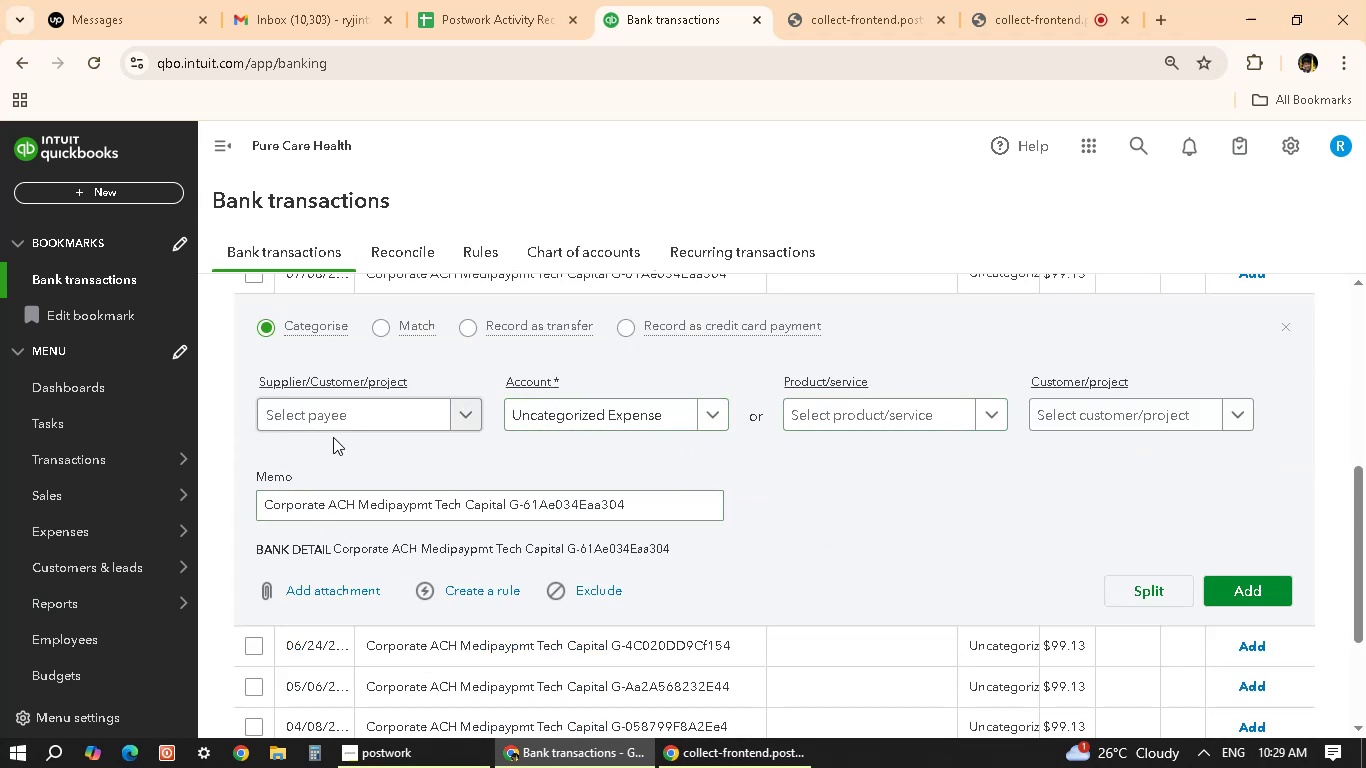 
left_click([356, 420])
 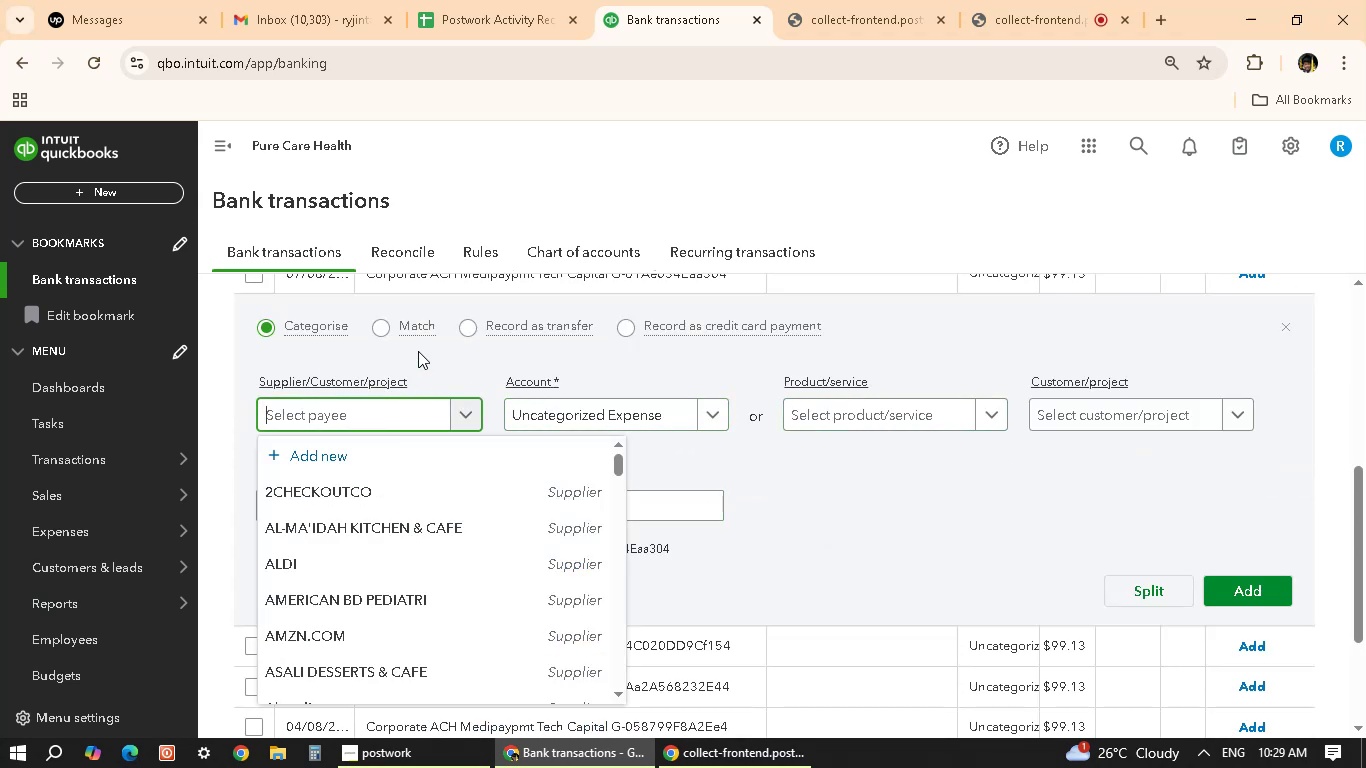 
scroll: coordinate [374, 619], scroll_direction: down, amount: 31.0
 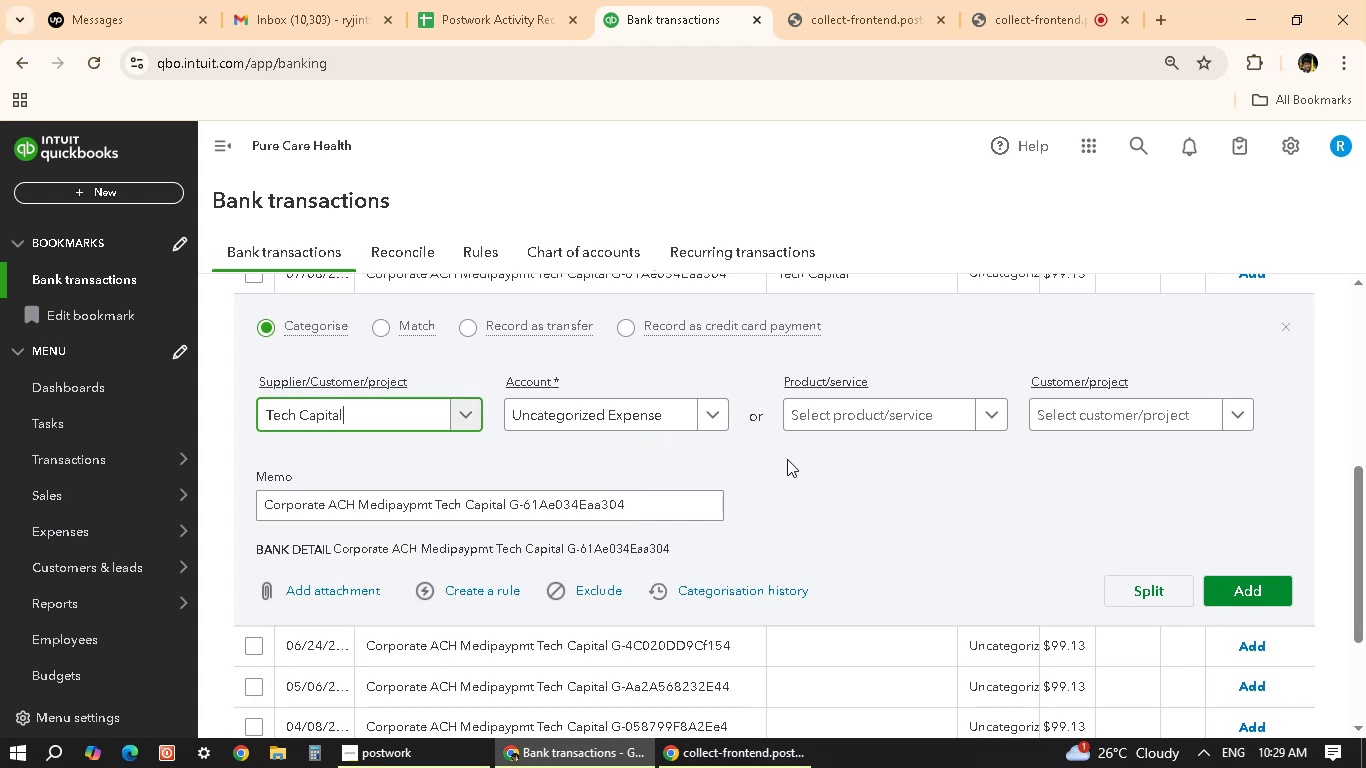 
left_click([699, 406])
 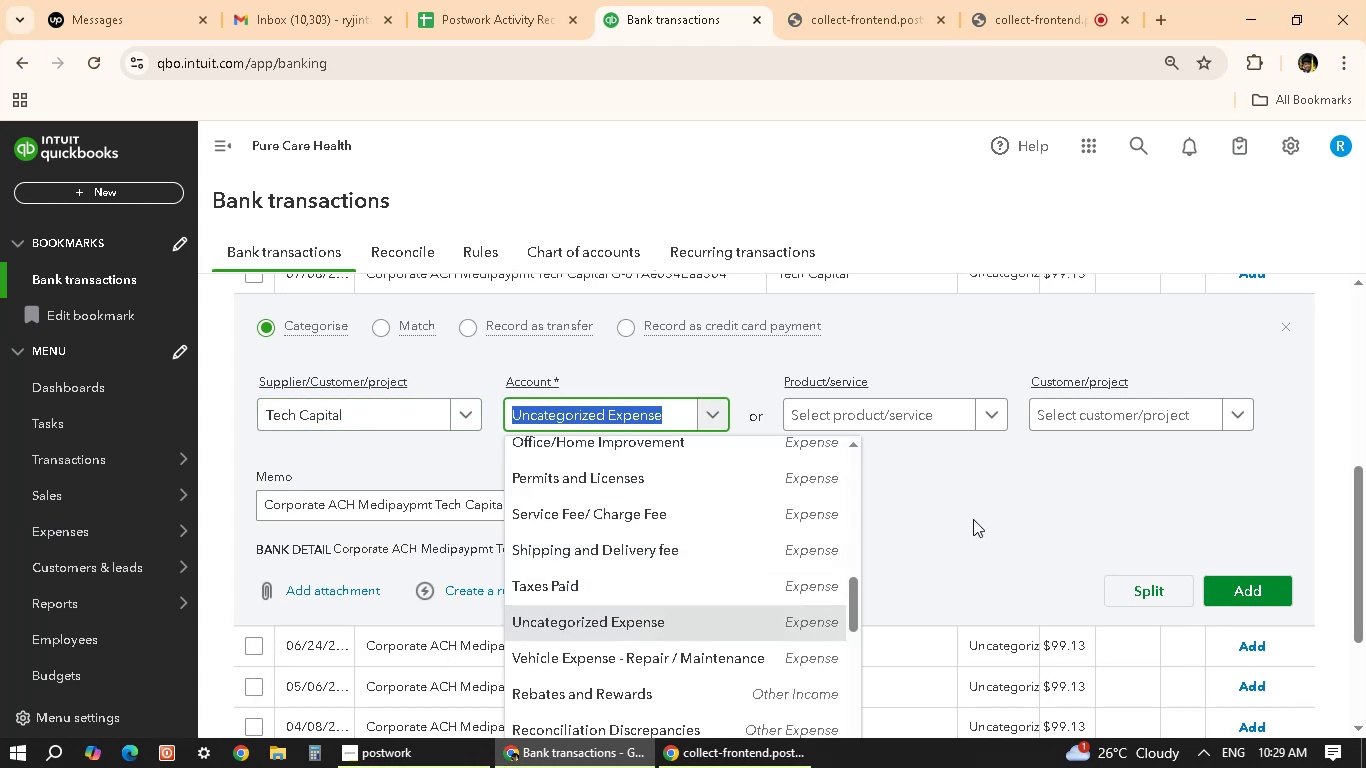 
scroll: coordinate [761, 592], scroll_direction: up, amount: 3.0
 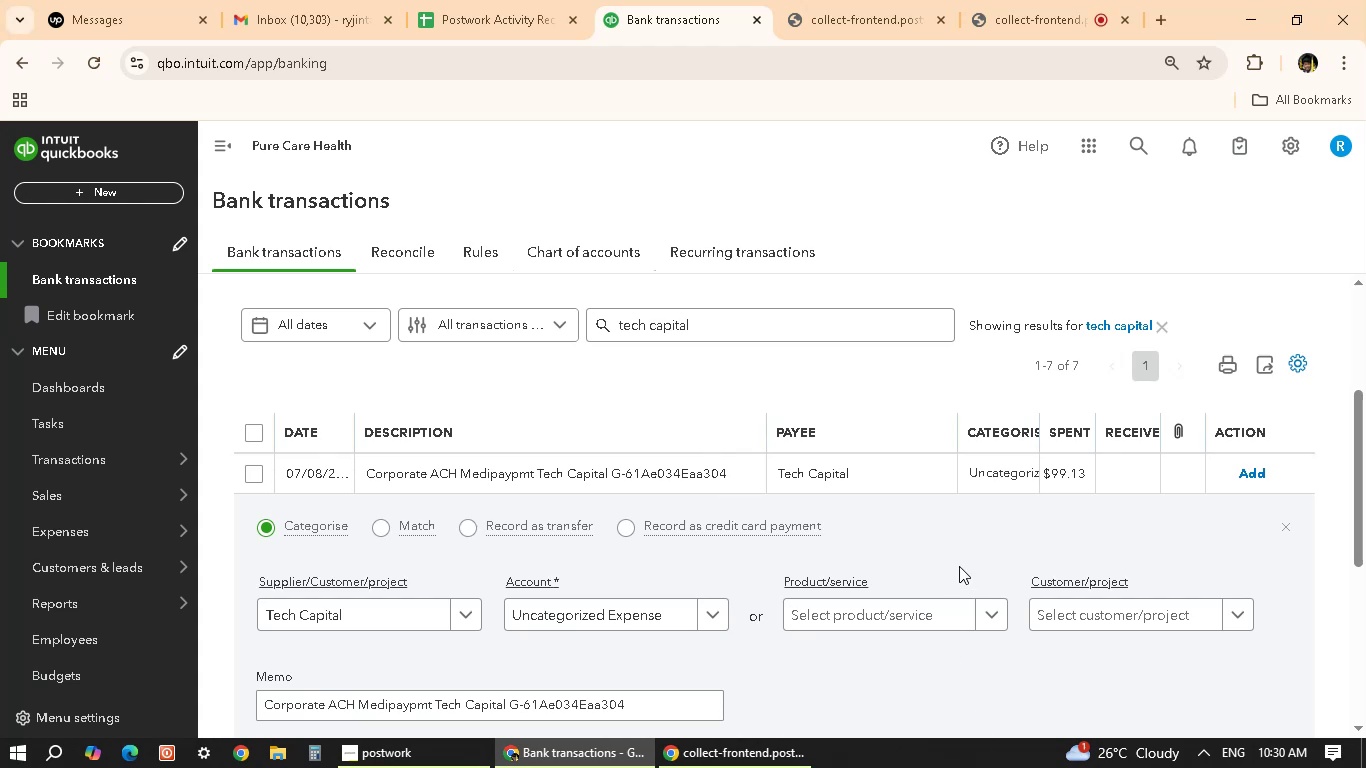 
wait(29.6)
 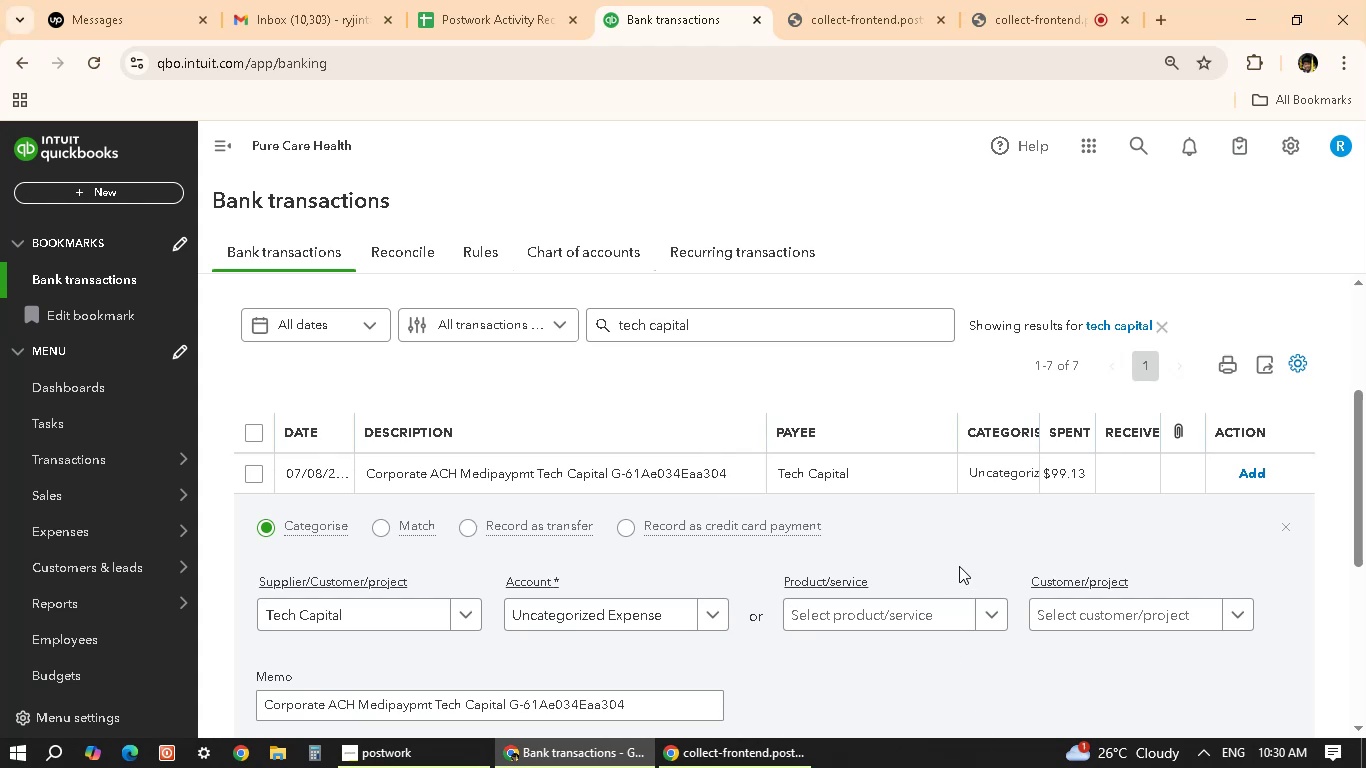 
left_click([713, 613])
 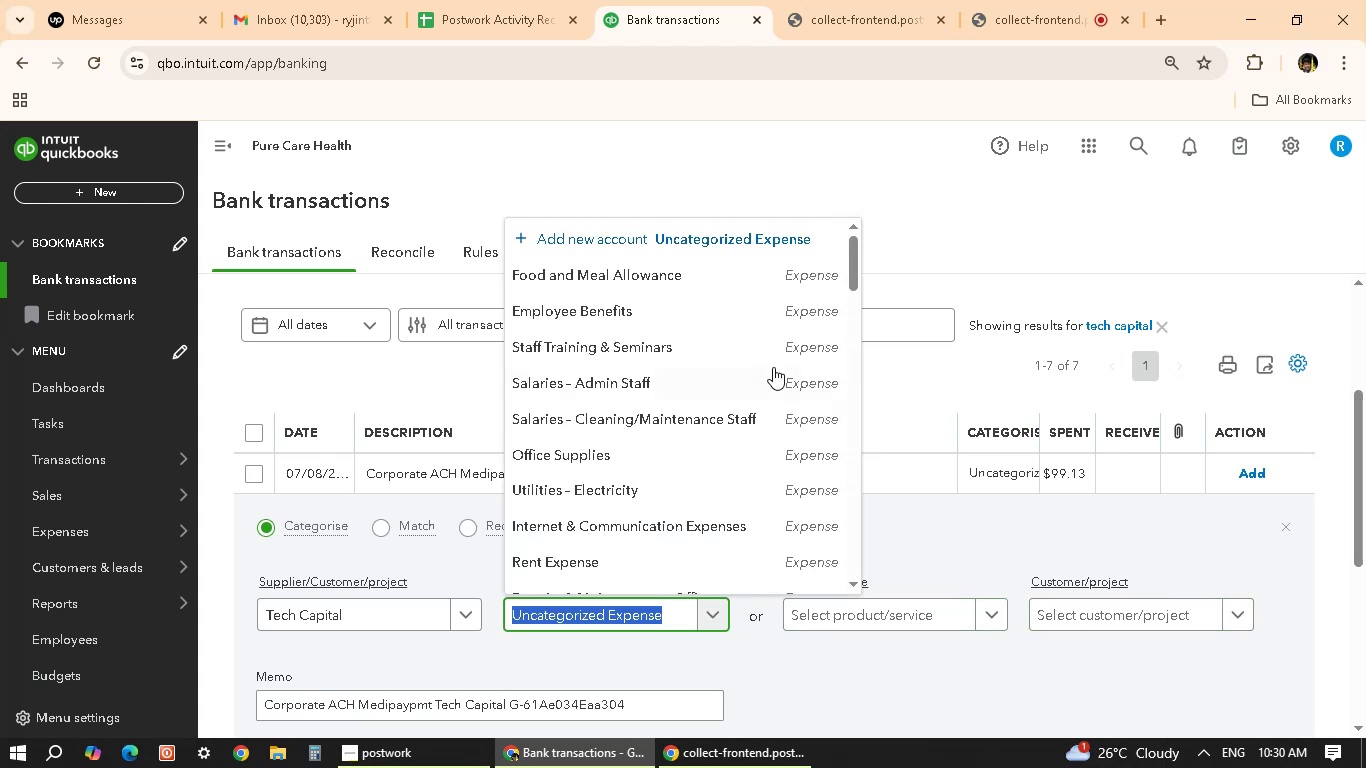 
scroll: coordinate [741, 426], scroll_direction: up, amount: 2.0
 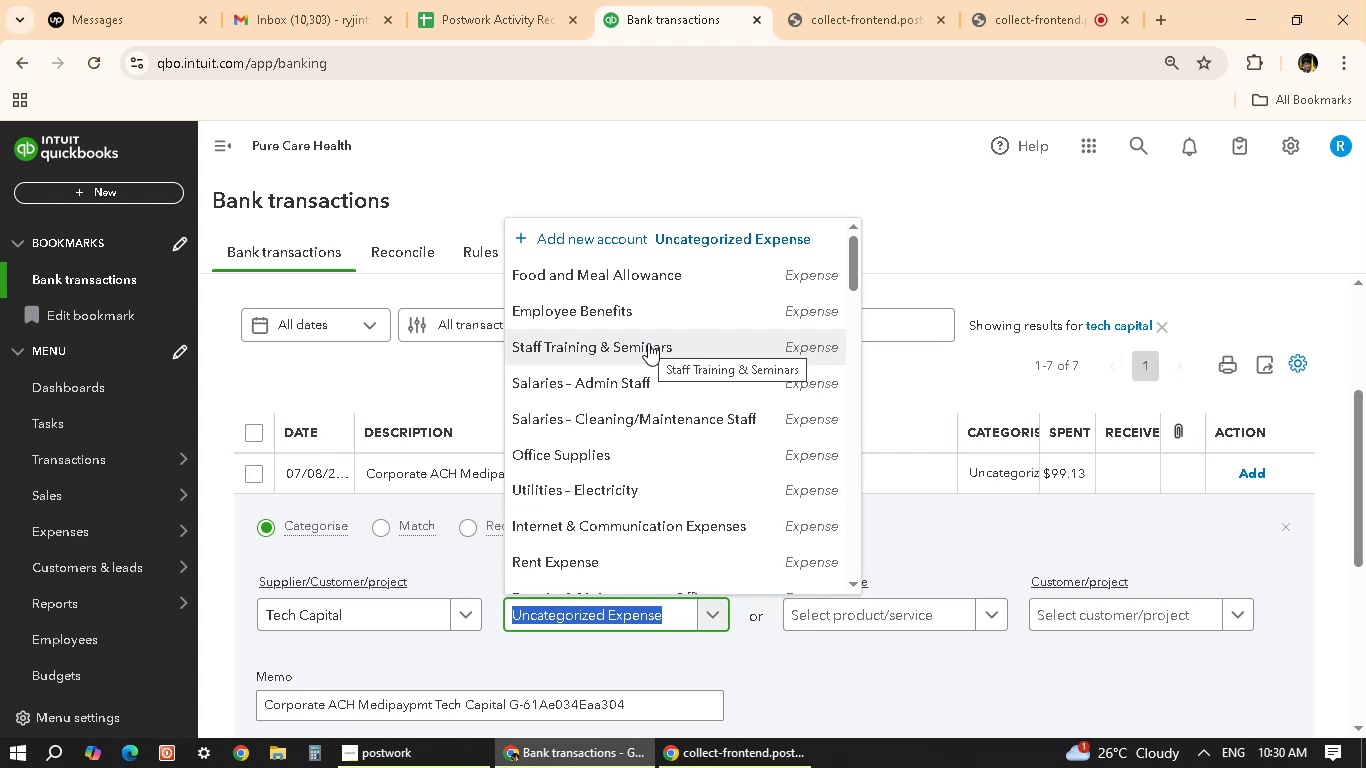 
wait(12.65)
 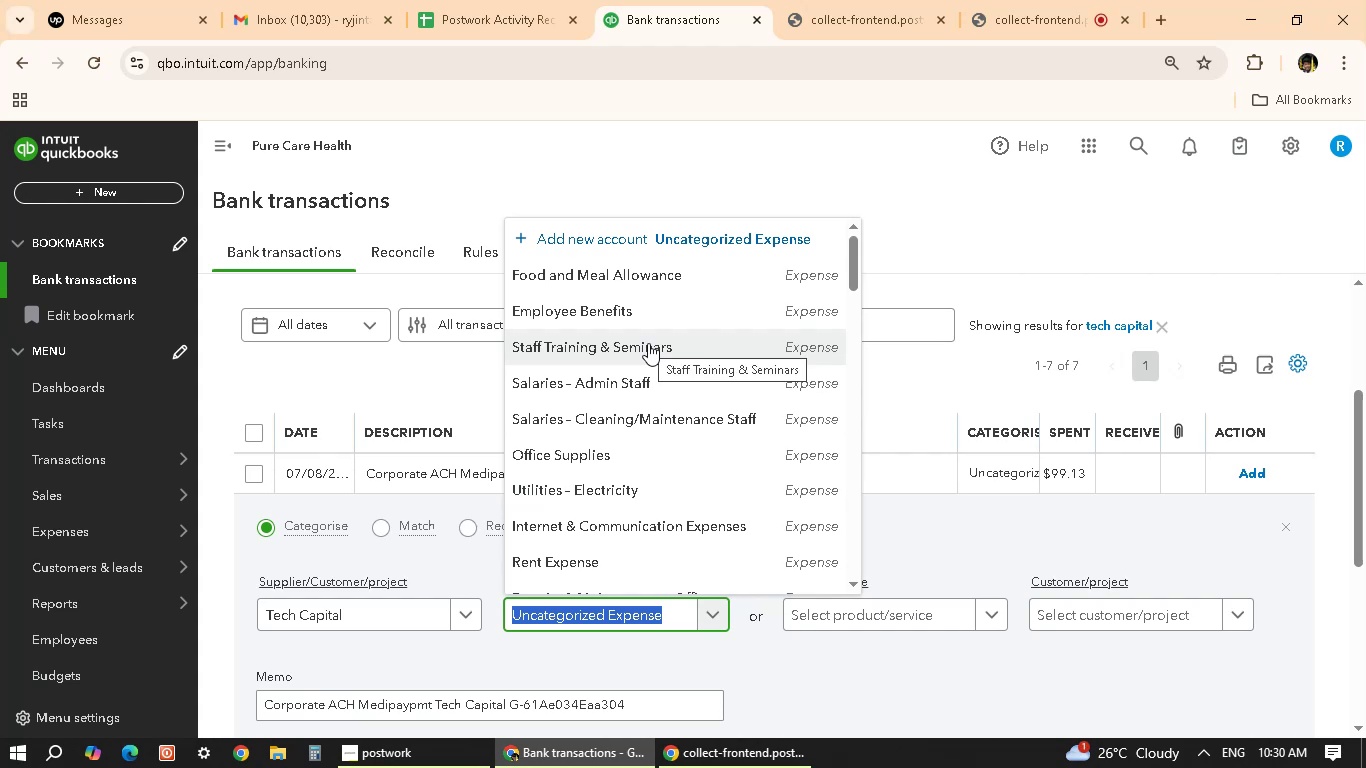 
scroll: coordinate [701, 411], scroll_direction: up, amount: 1.0
 